 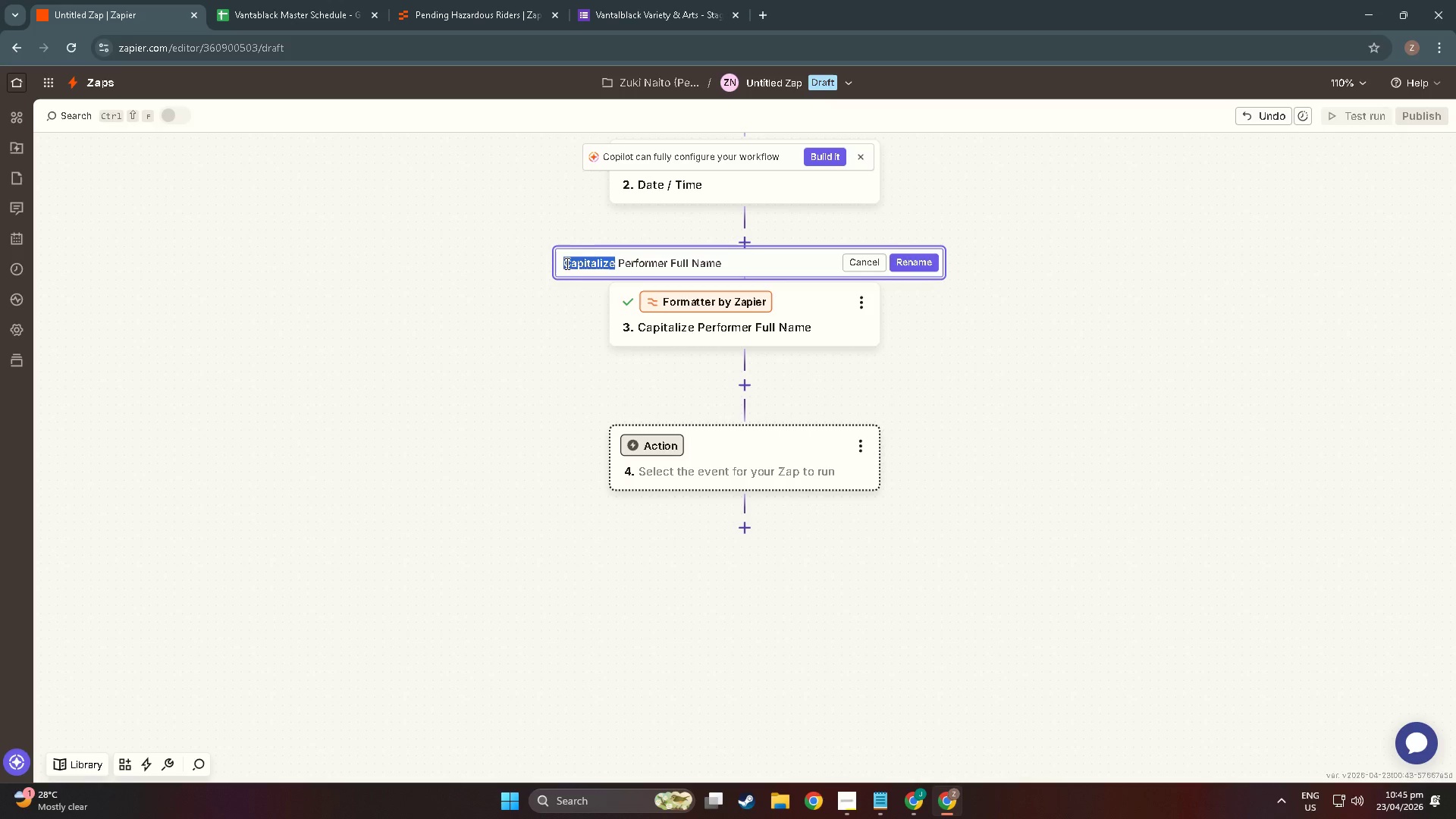 
type(Titlecase)
 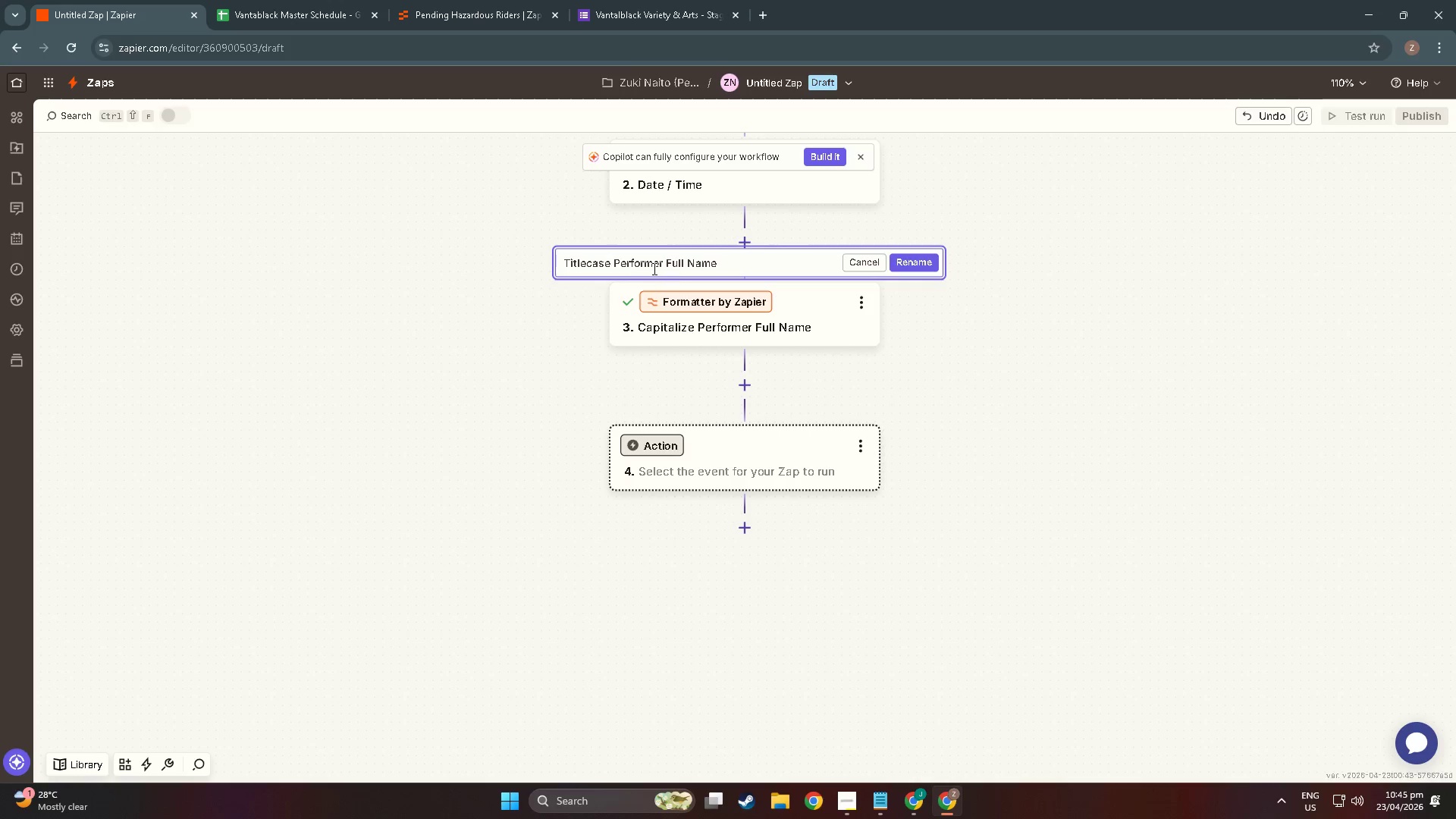 
left_click([613, 260])
 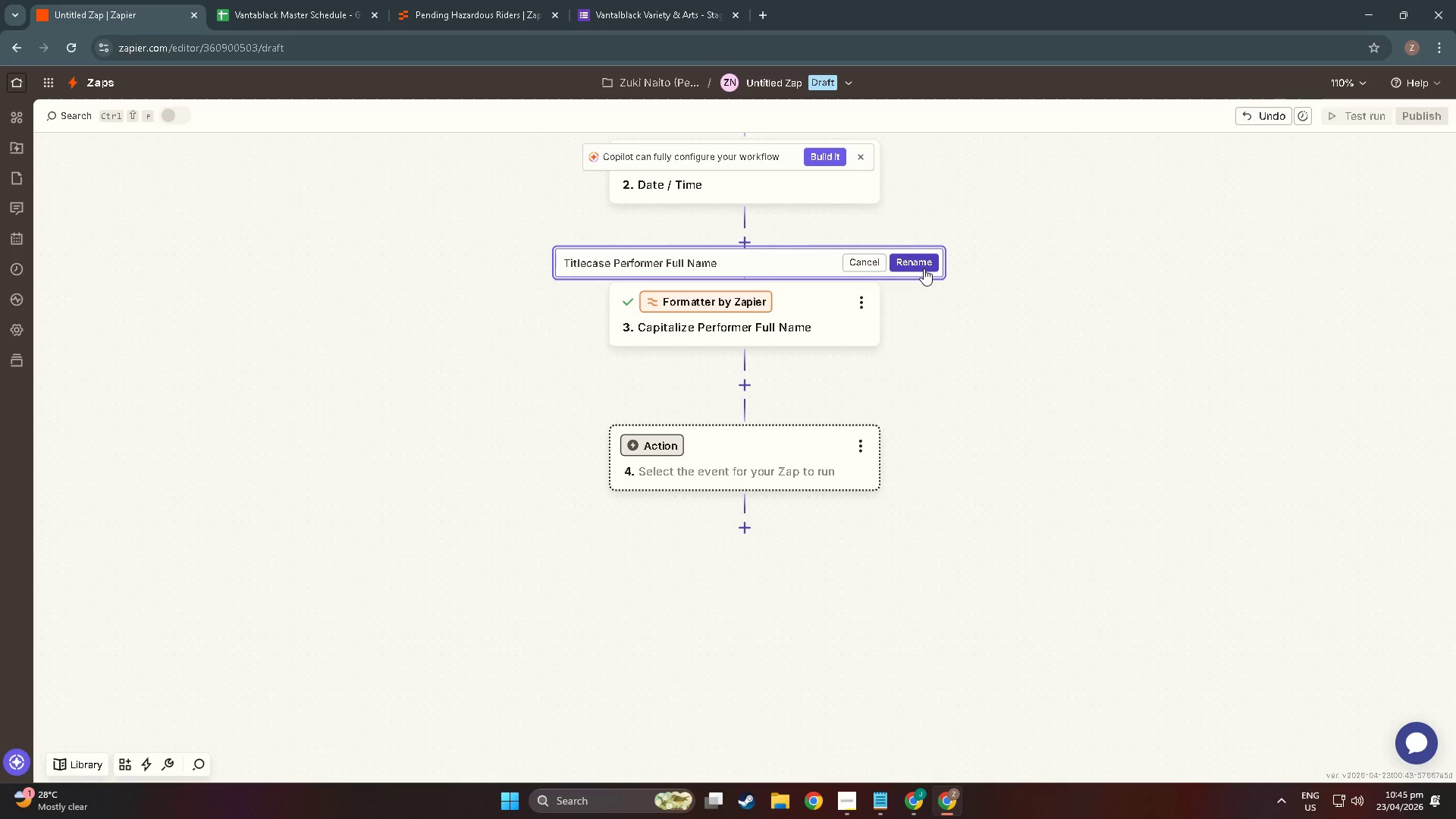 
left_click([924, 268])
 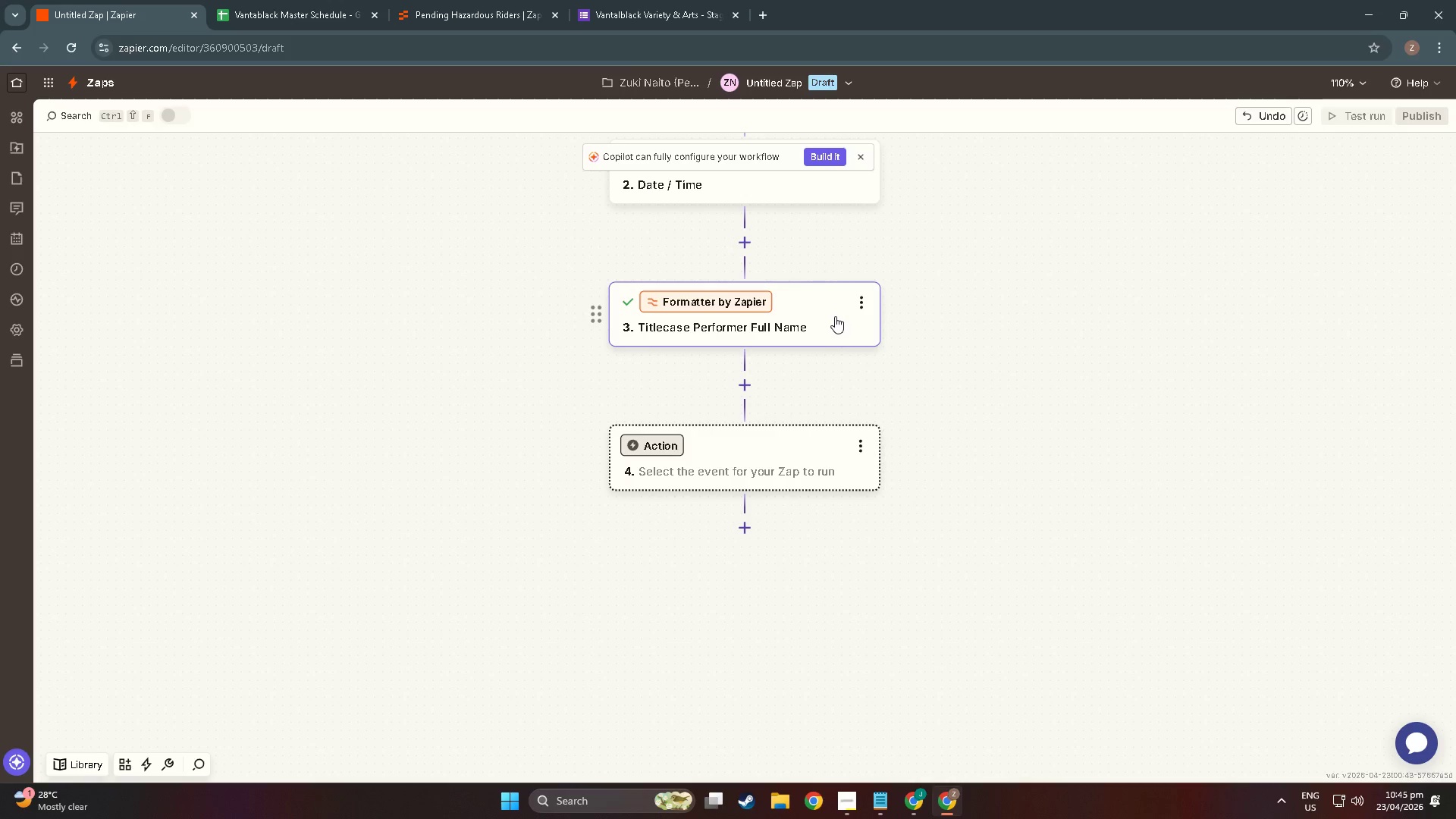 
left_click([835, 315])
 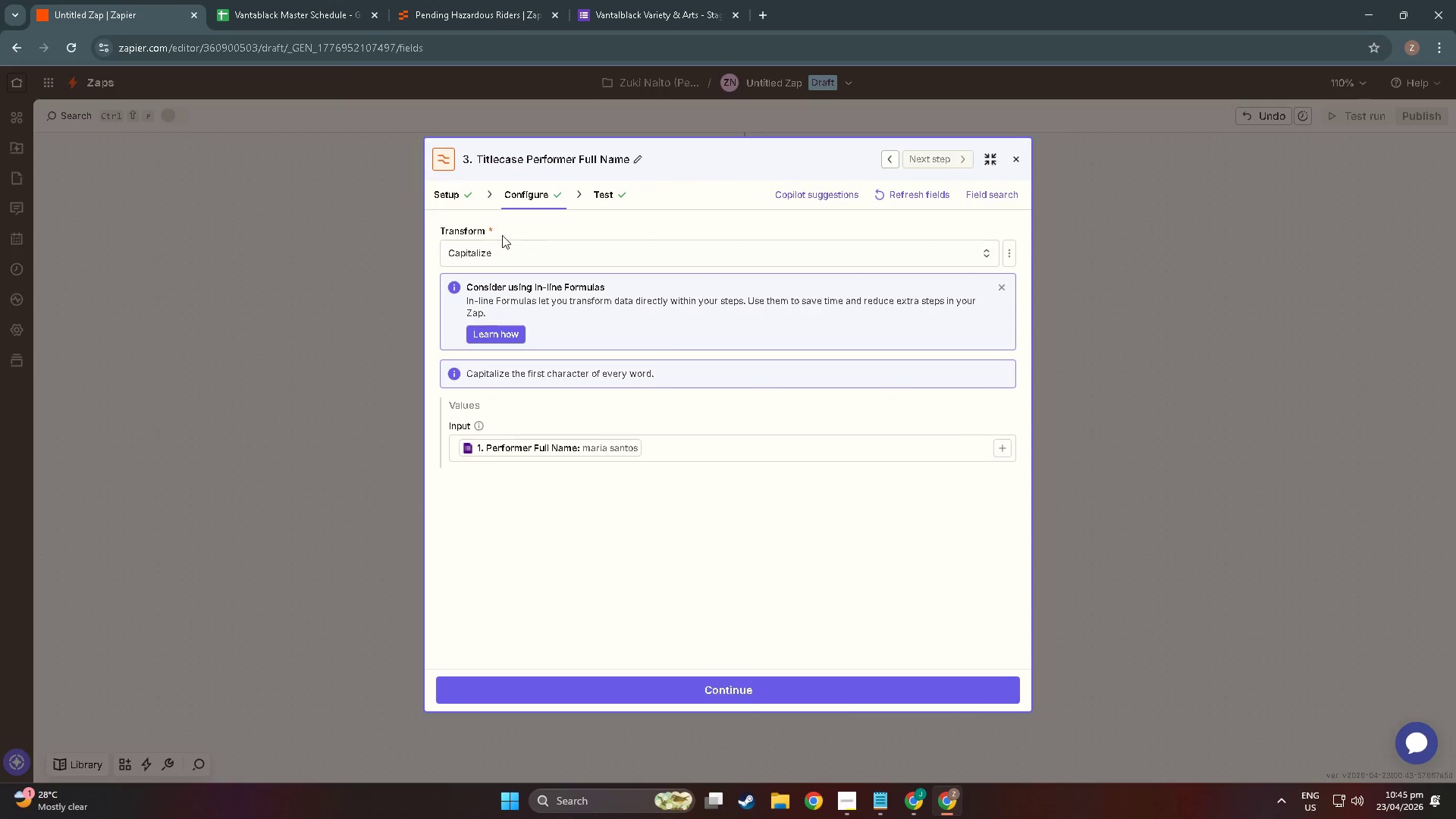 
left_click([506, 247])
 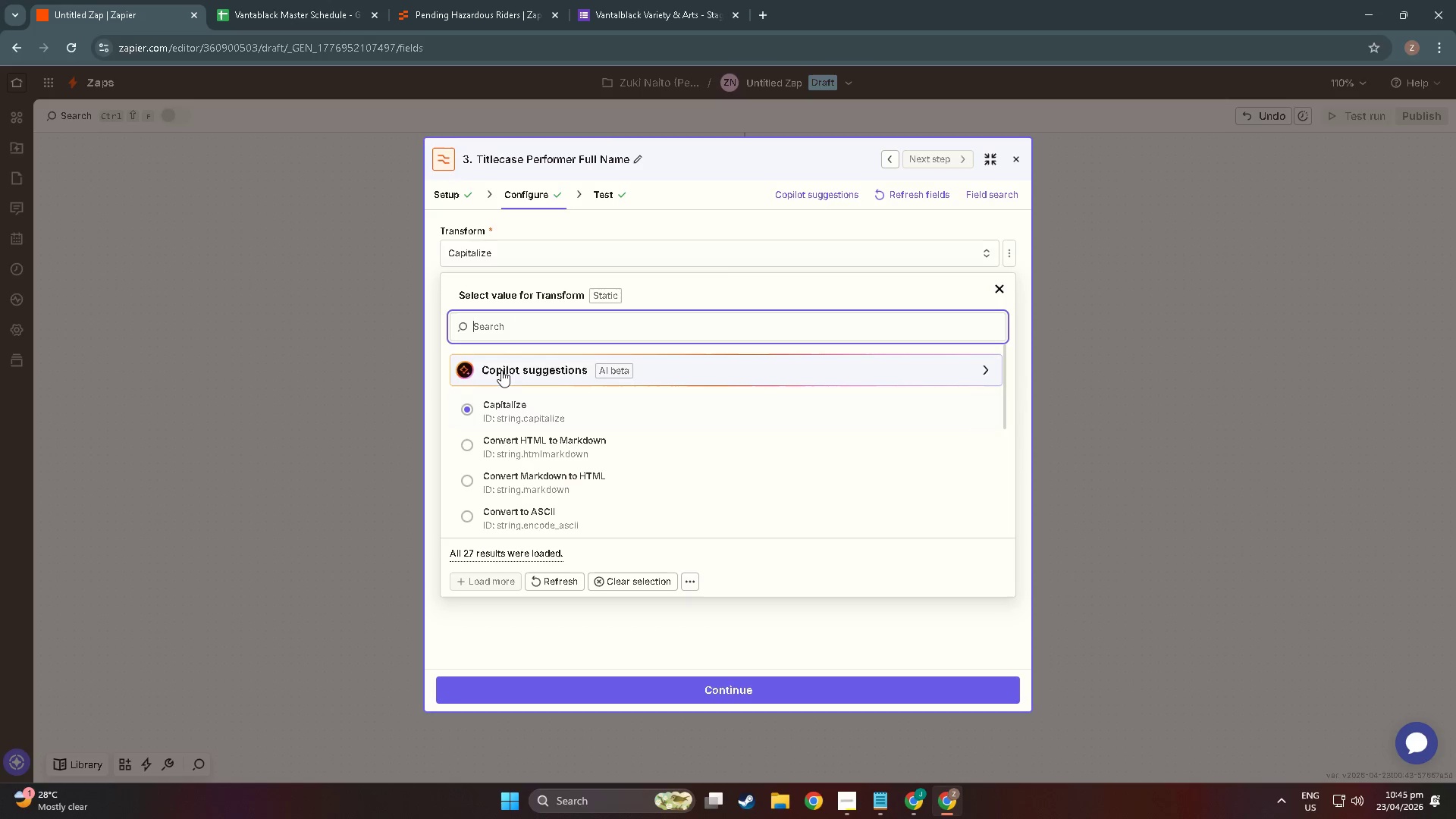 
scroll: coordinate [540, 435], scroll_direction: down, amount: 11.0
 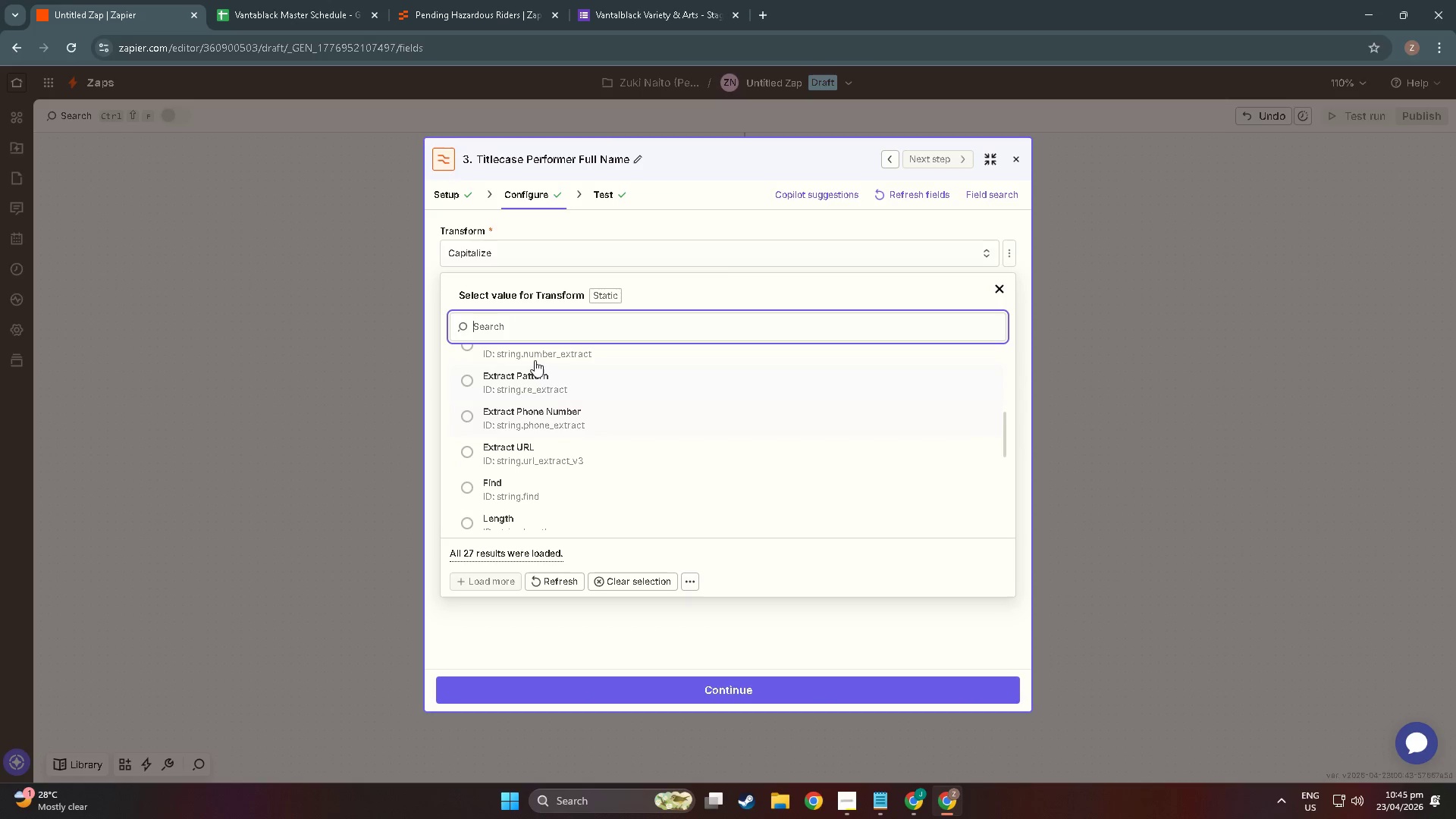 
type(title)
 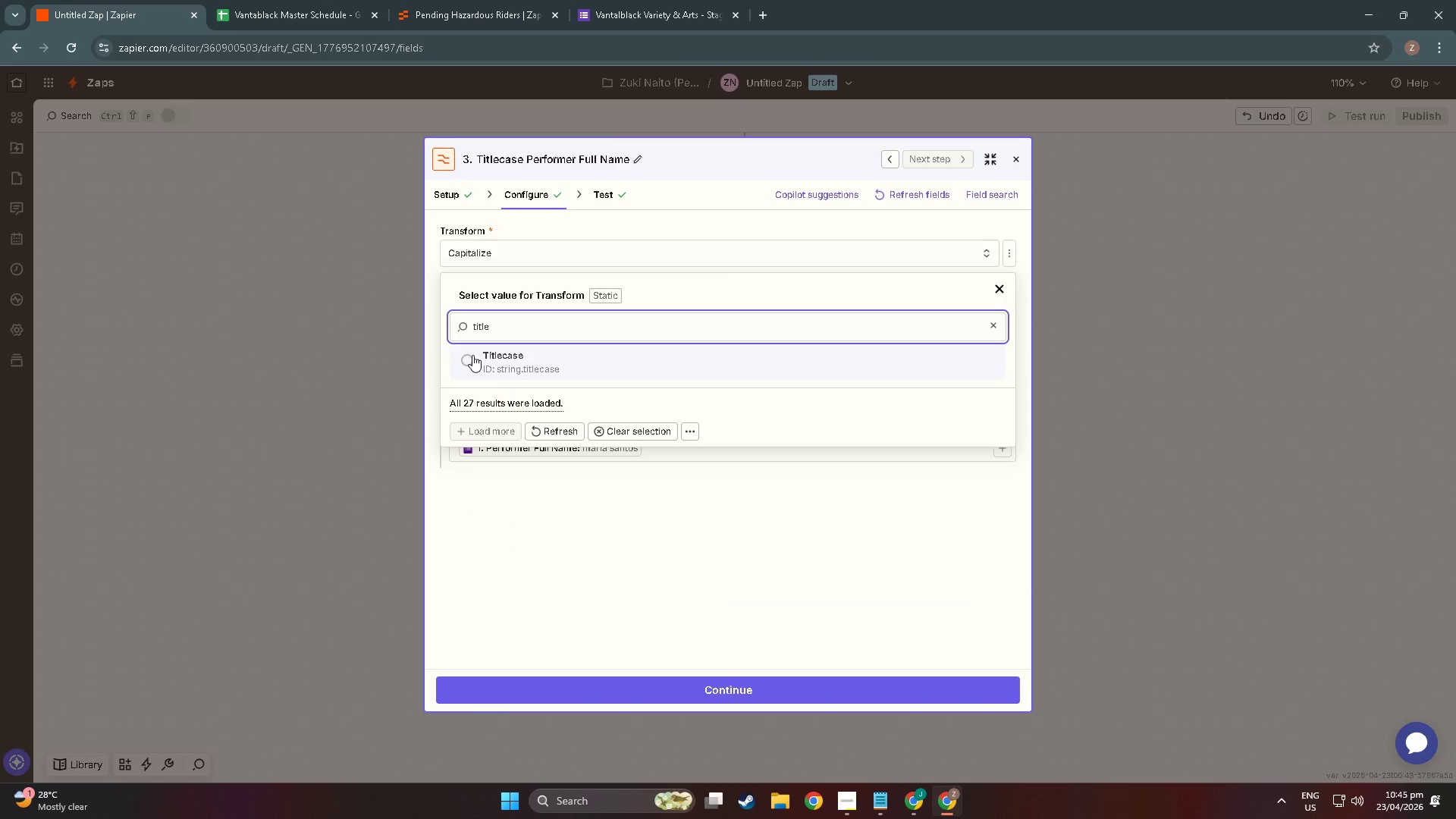 
left_click([469, 361])
 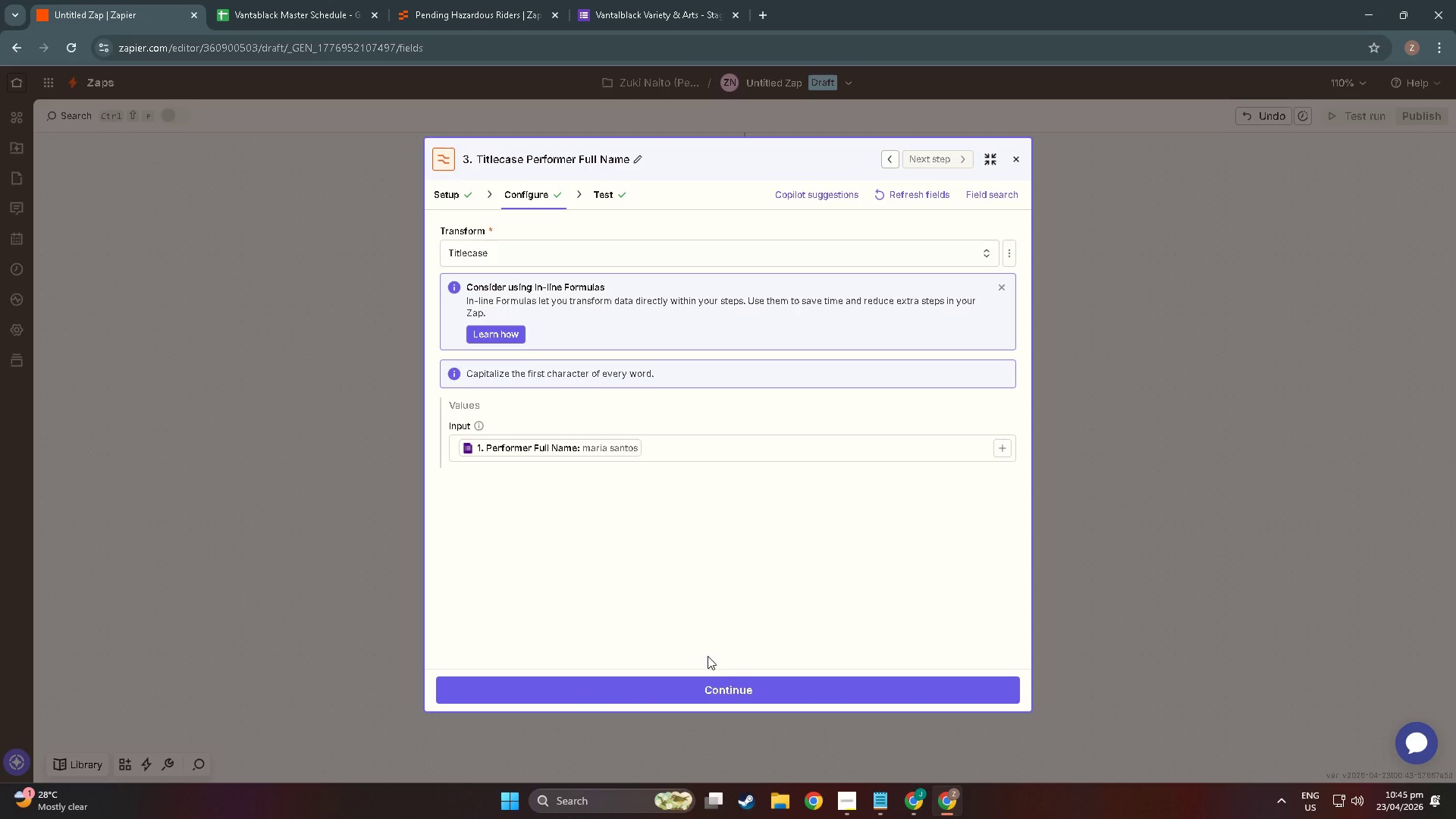 
left_click([723, 680])
 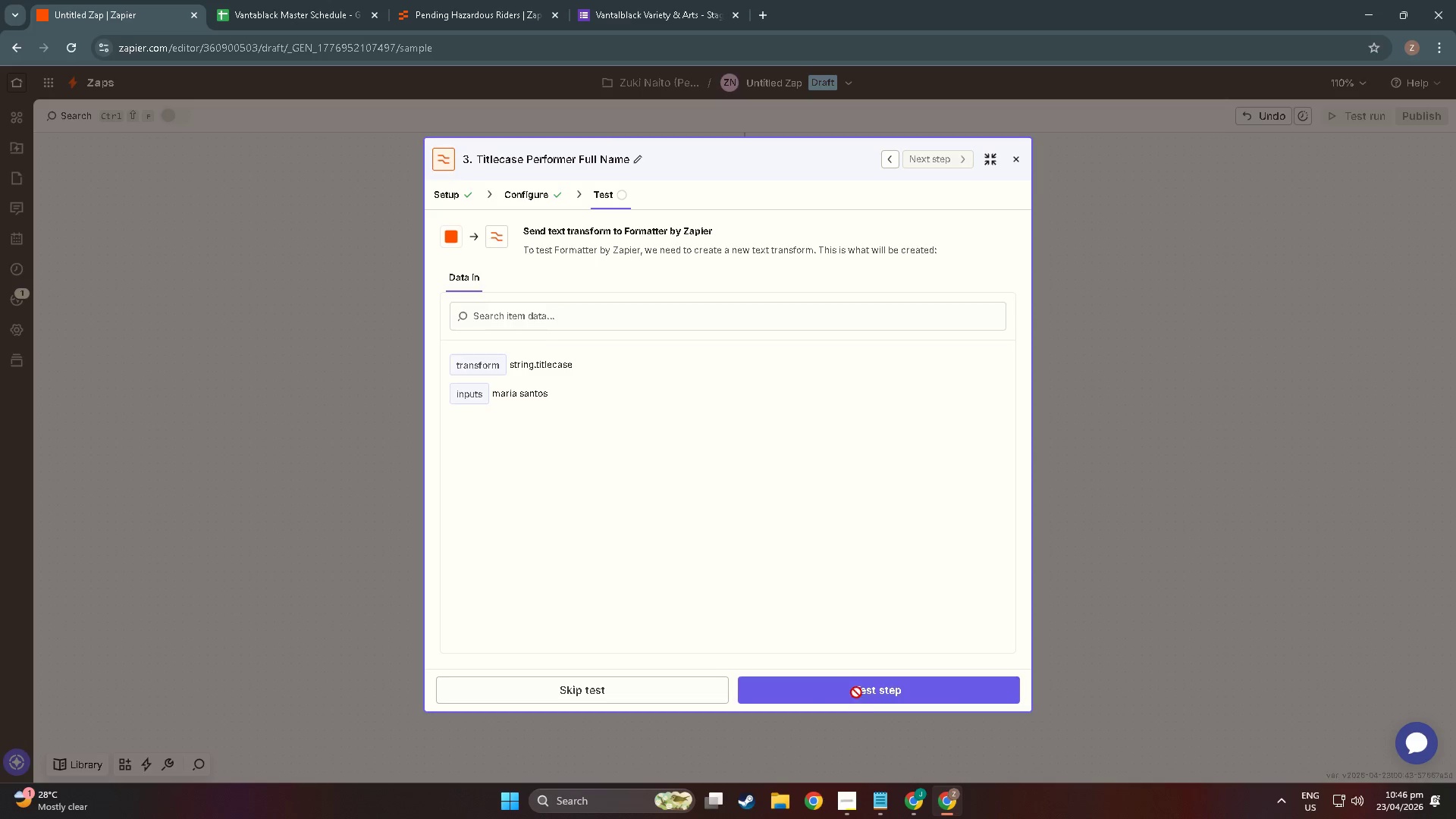 
wait(40.03)
 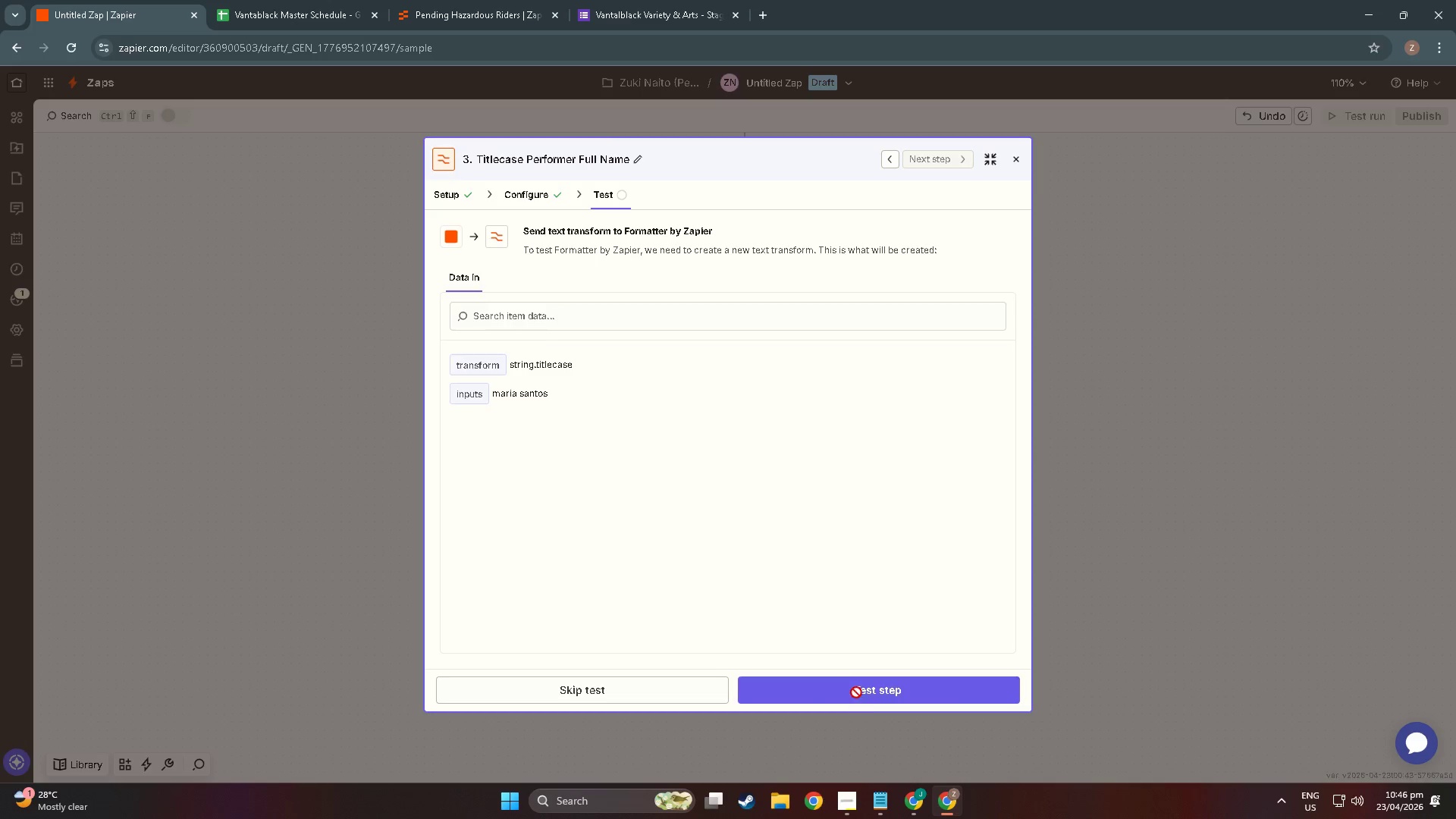 
left_click([875, 685])
 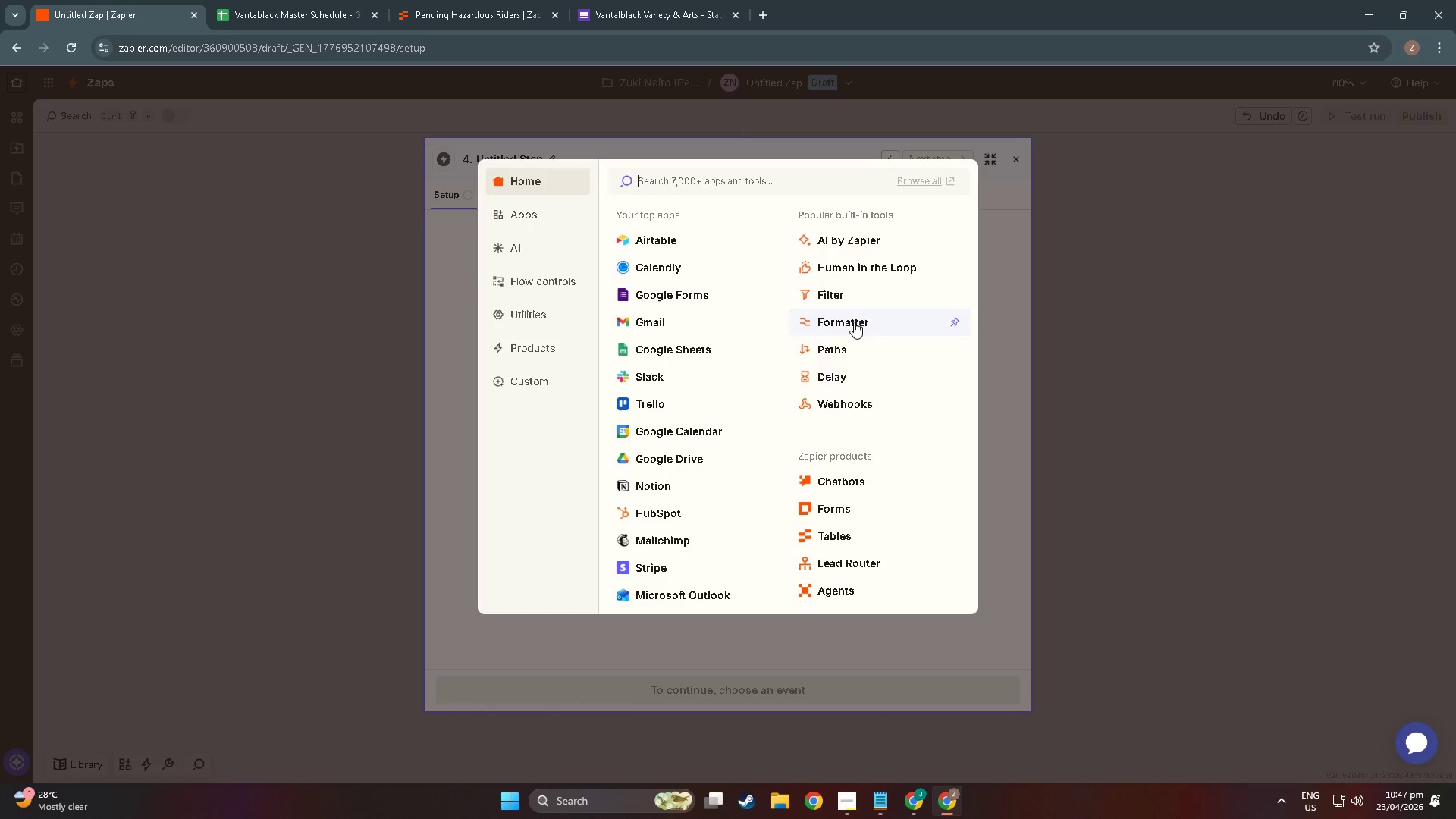 
wait(46.67)
 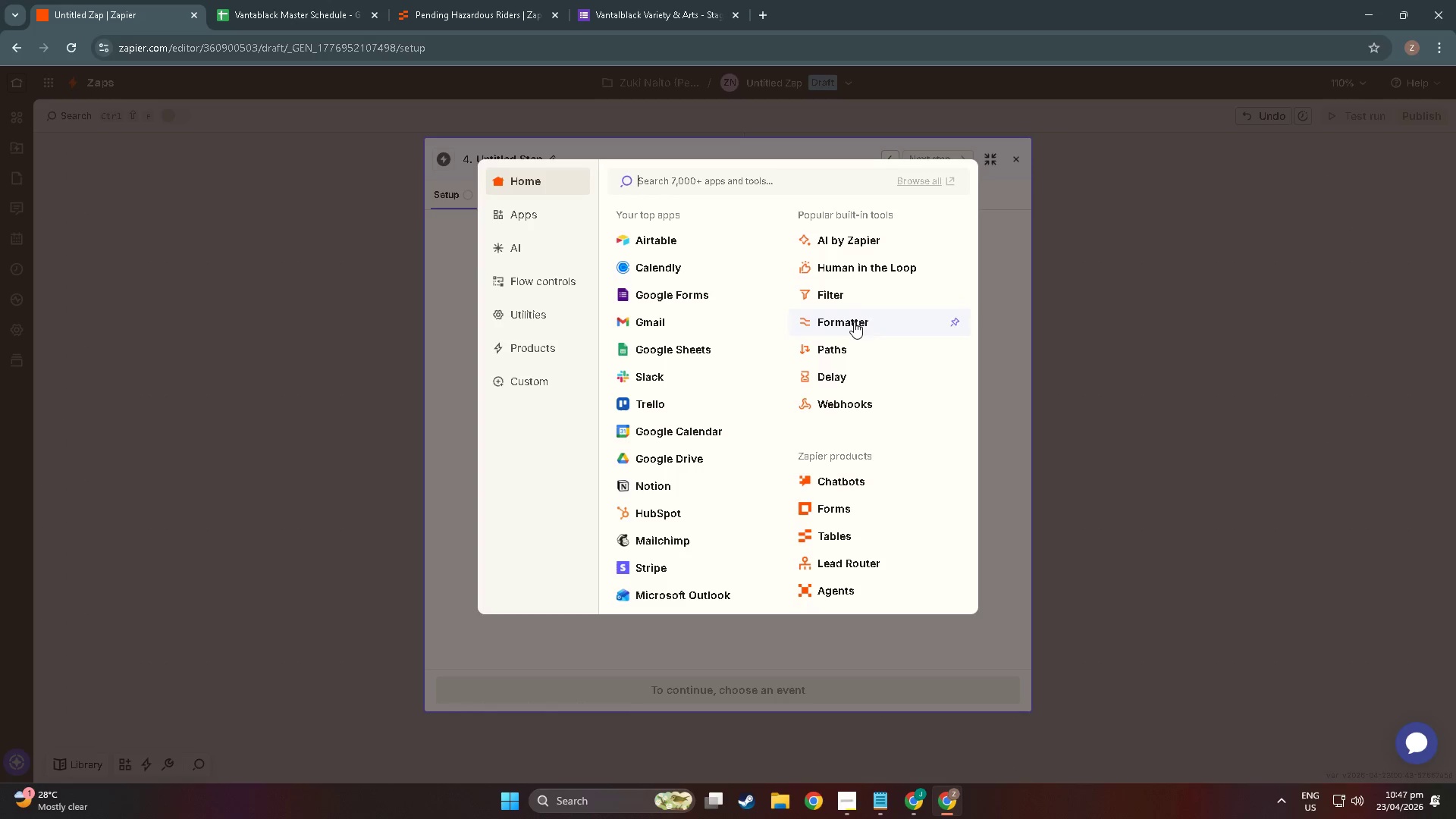 
left_click([868, 347])
 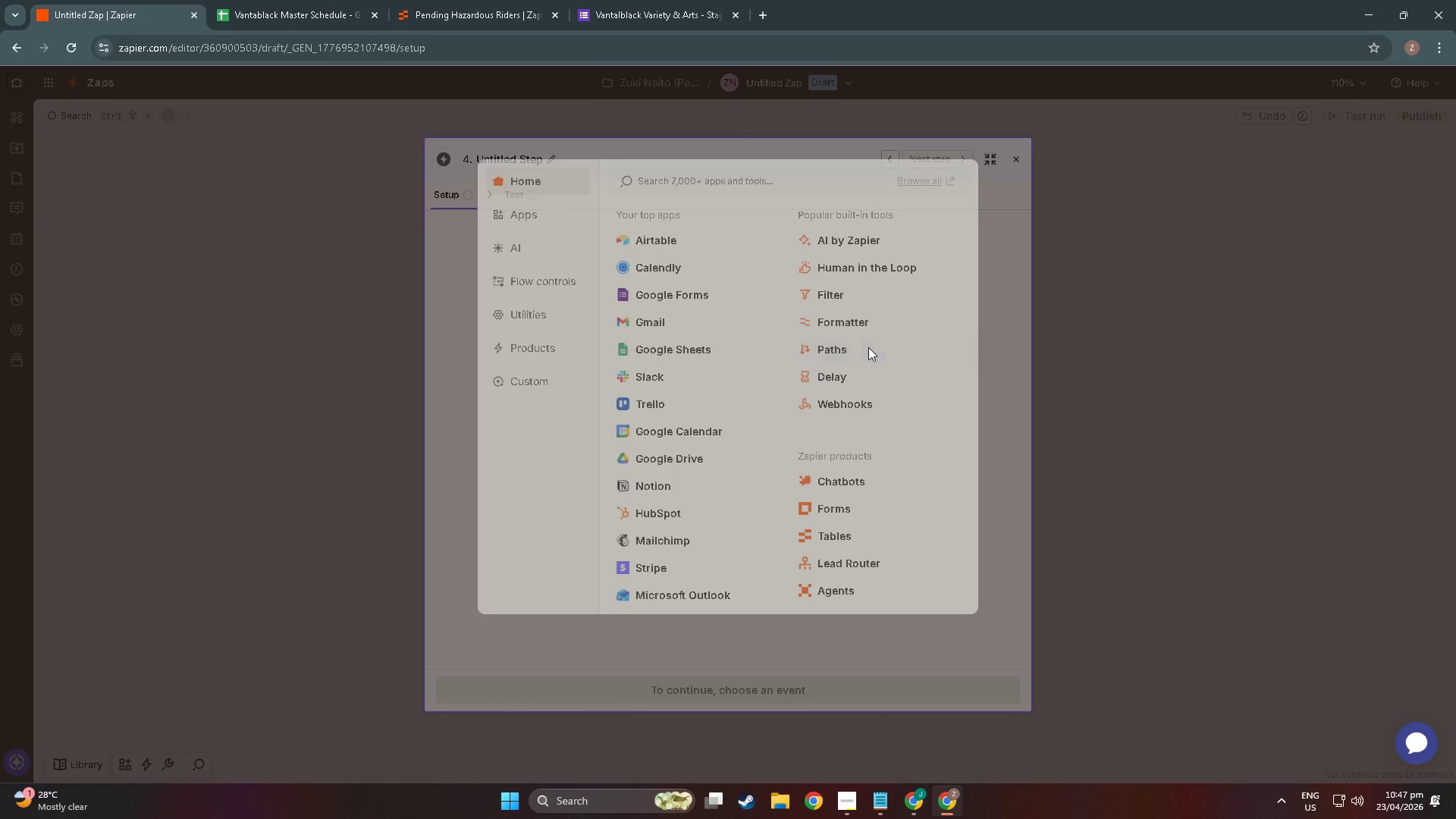 
key(Alt+Tab)
 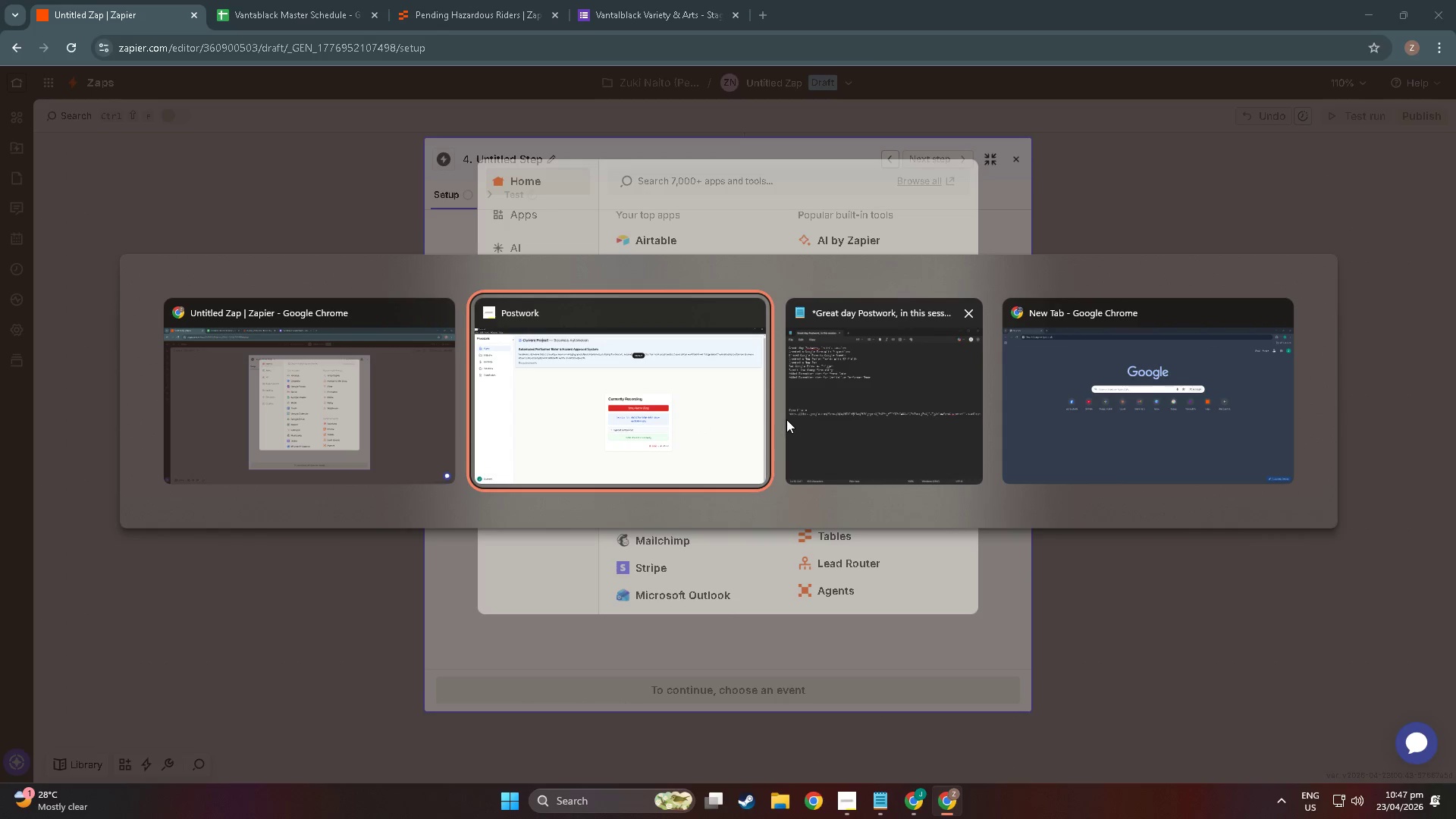 
key(Alt+Tab)
 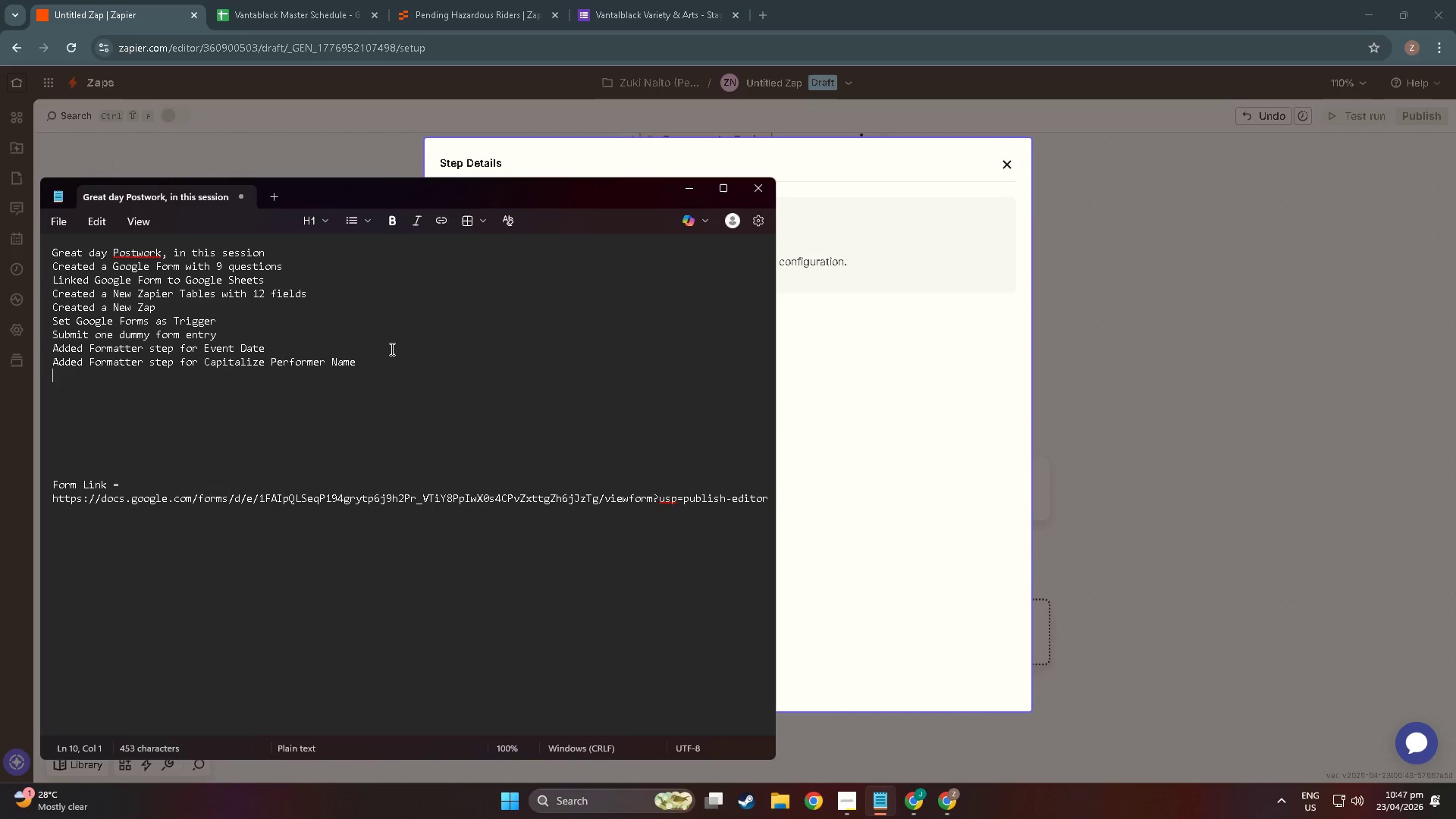 
left_click([400, 362])
 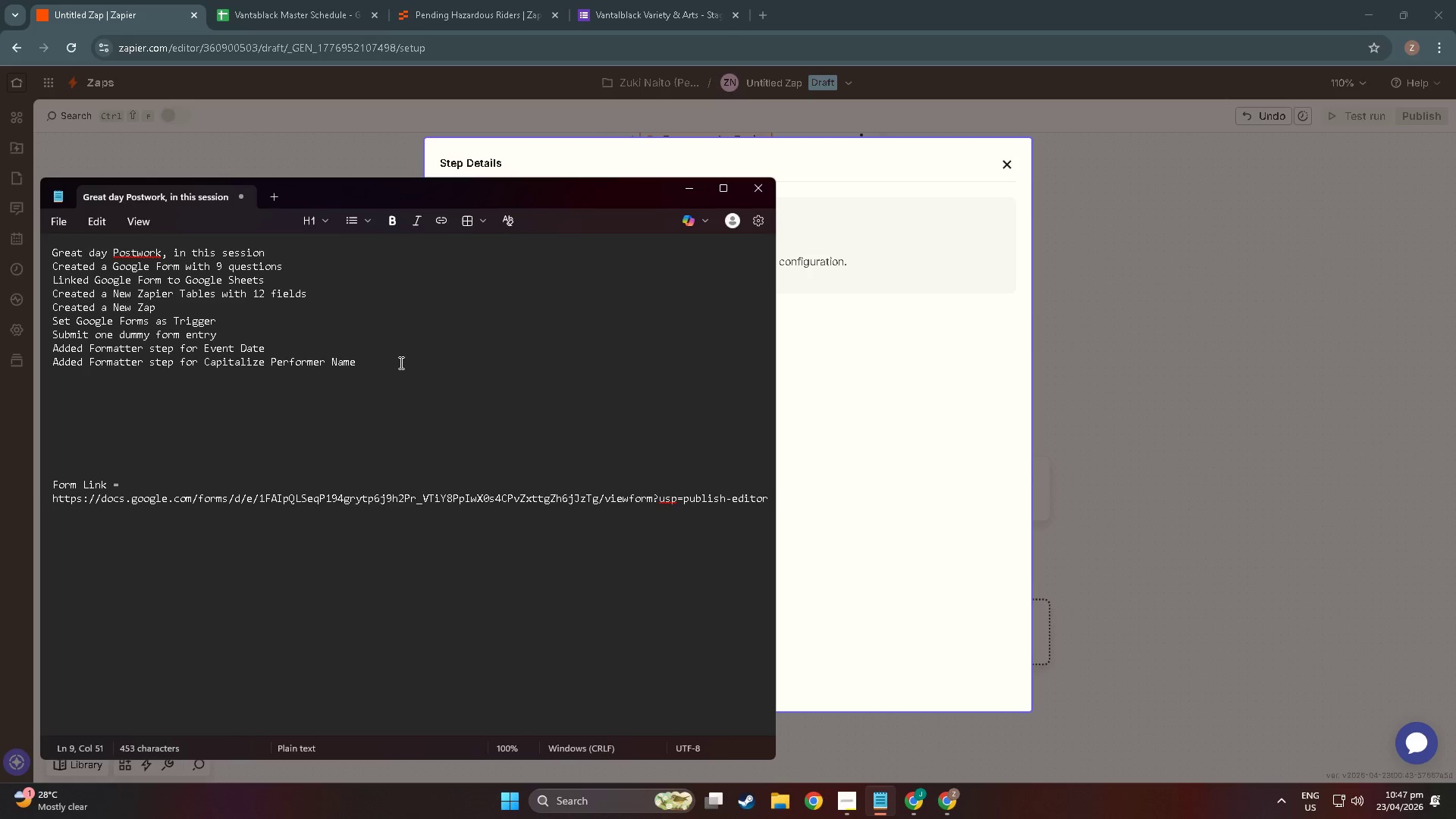 
key(NumpadEnter)
type(Added Path)
 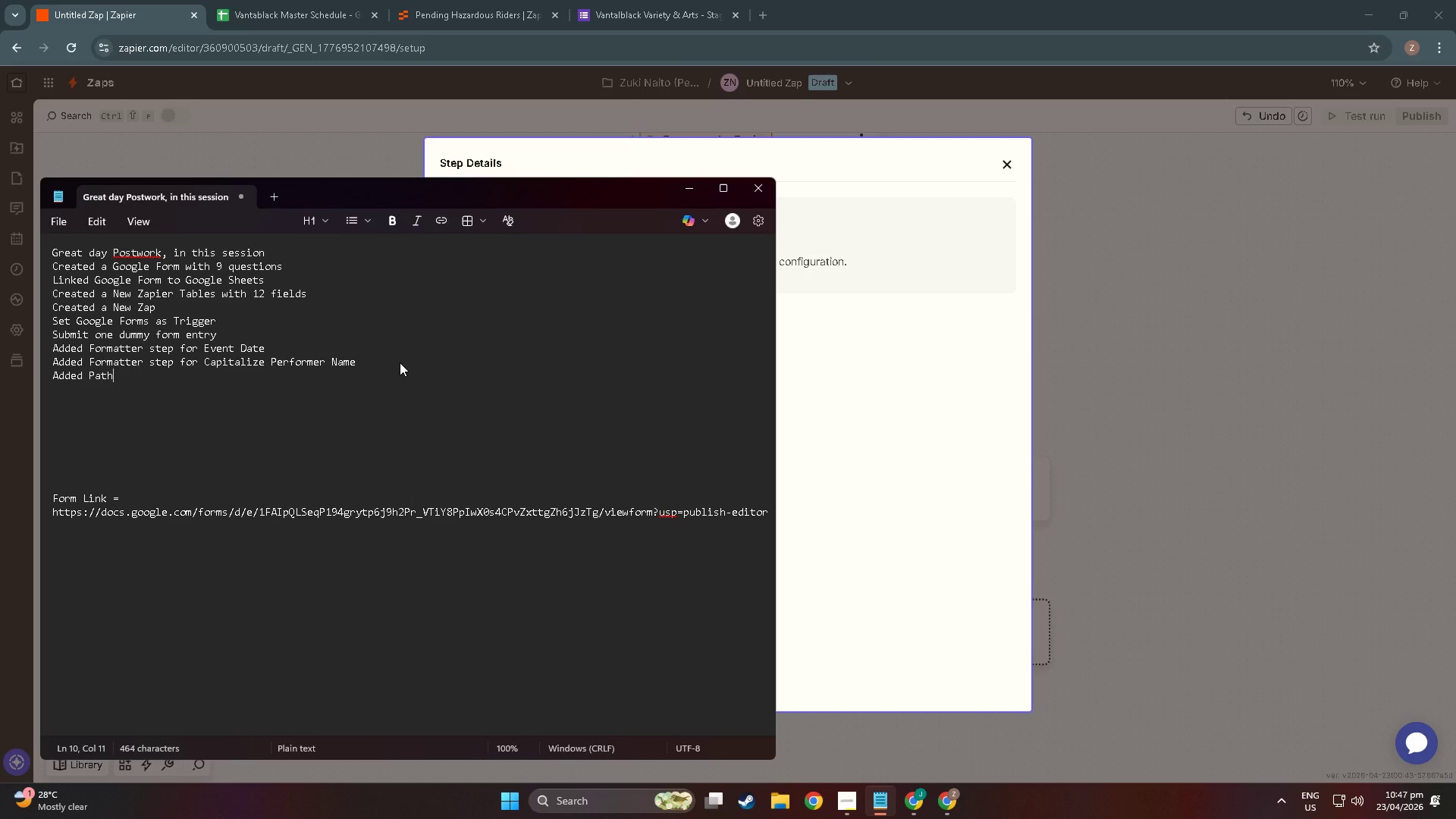 
type(s s)
key(Backspace)
key(Backspace)
type( step)
 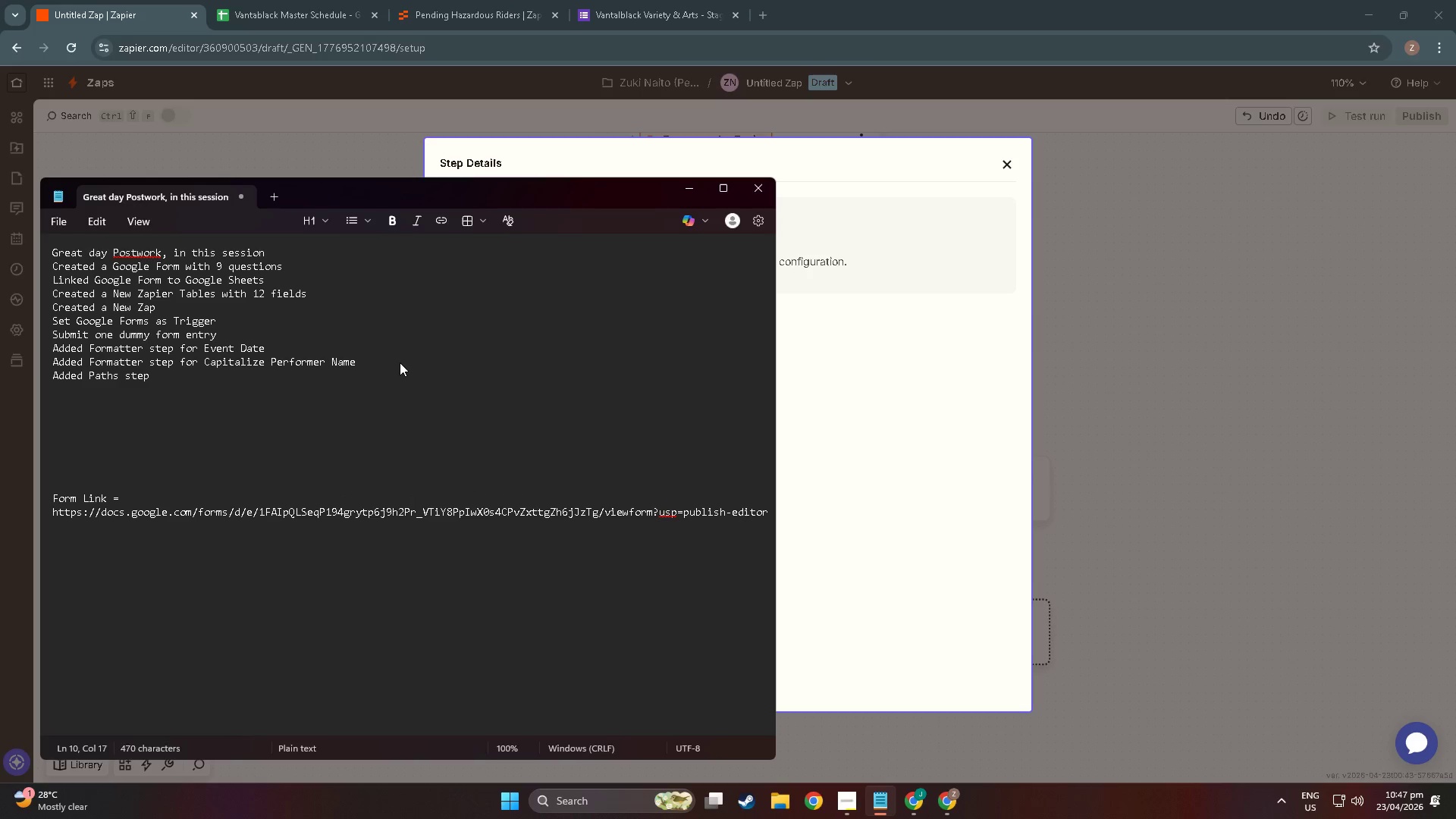 
wait(6.66)
 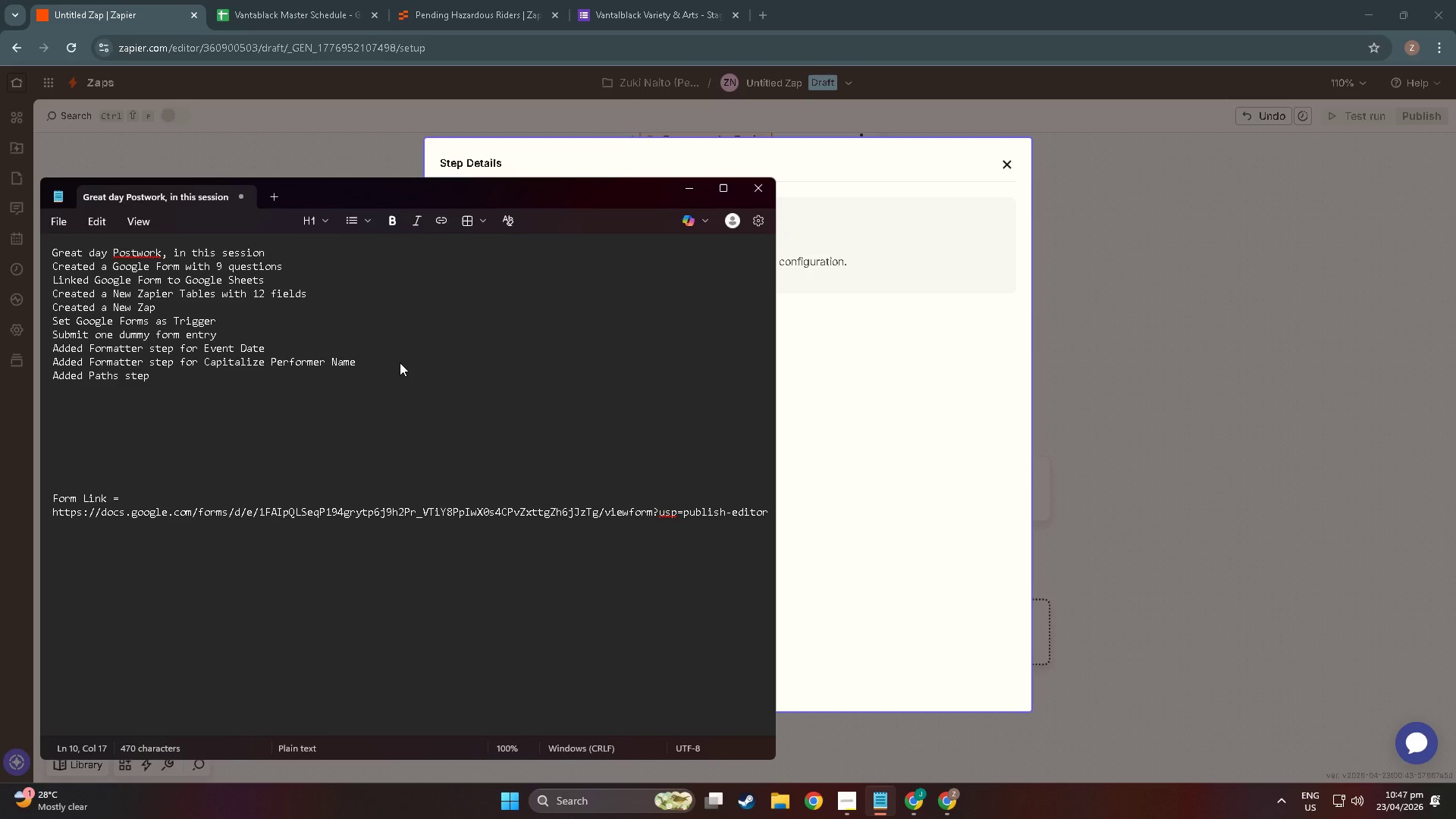 
key(Space)
 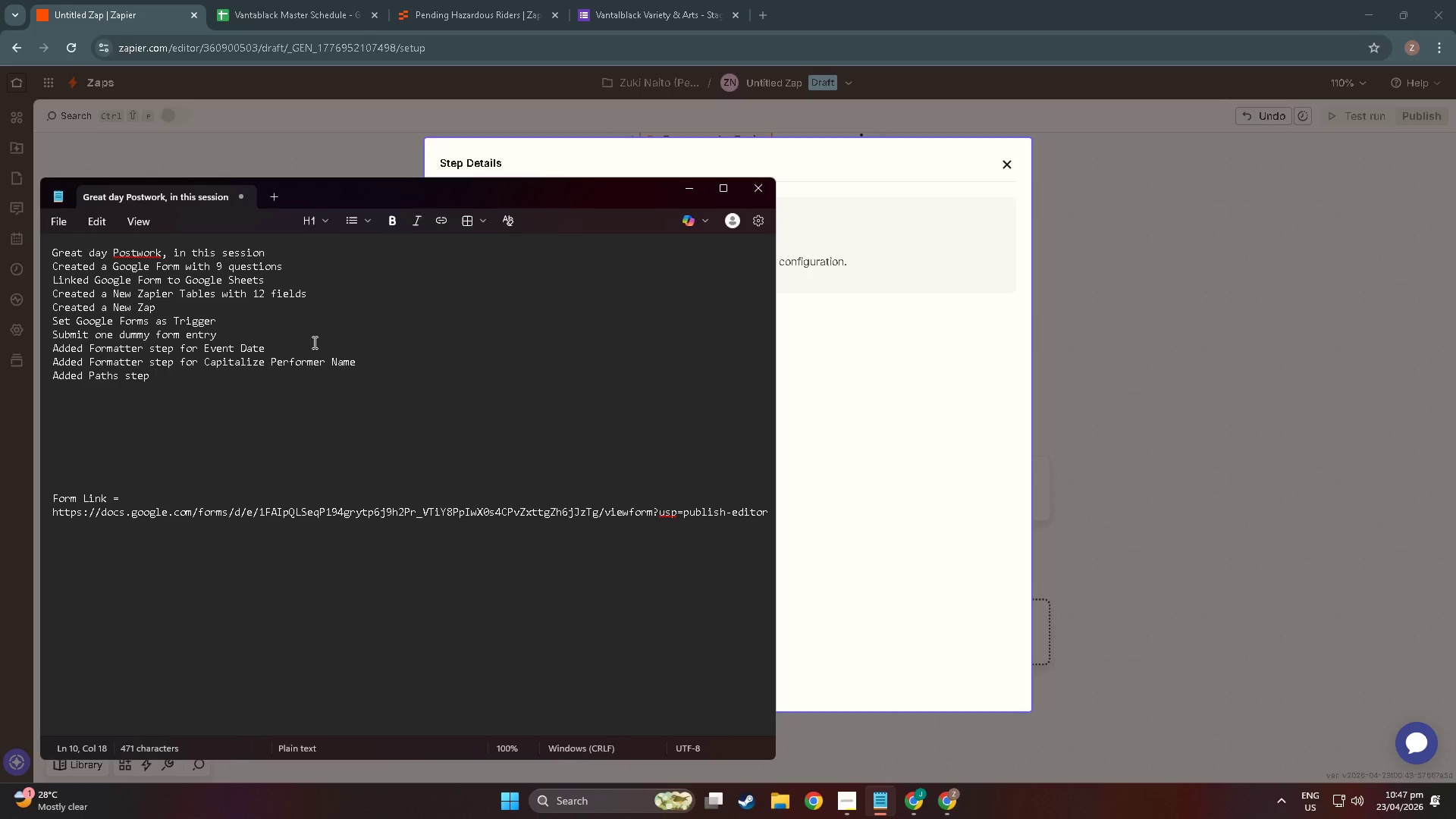 
left_click([210, 382])
 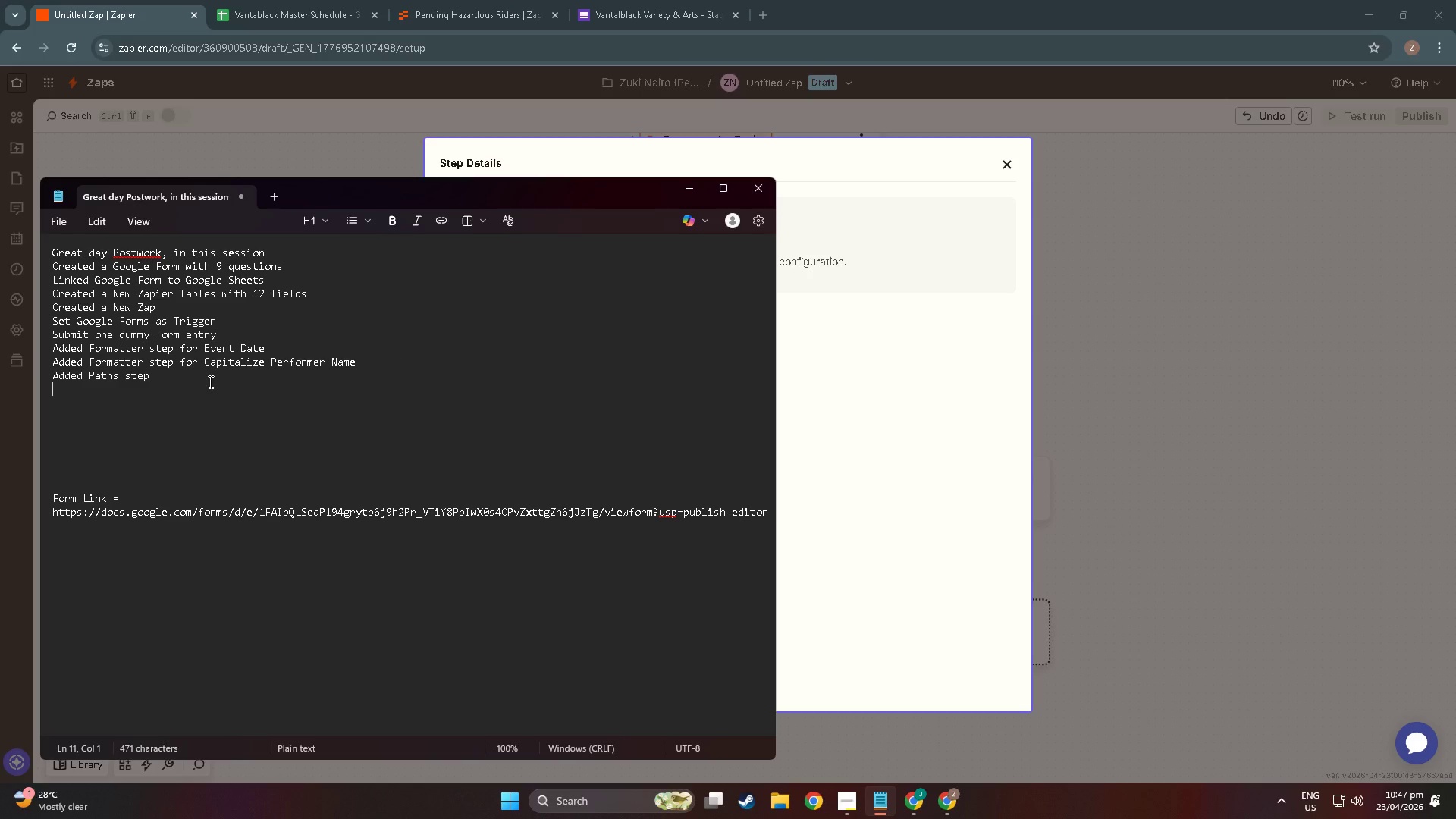 
left_click([208, 375])
 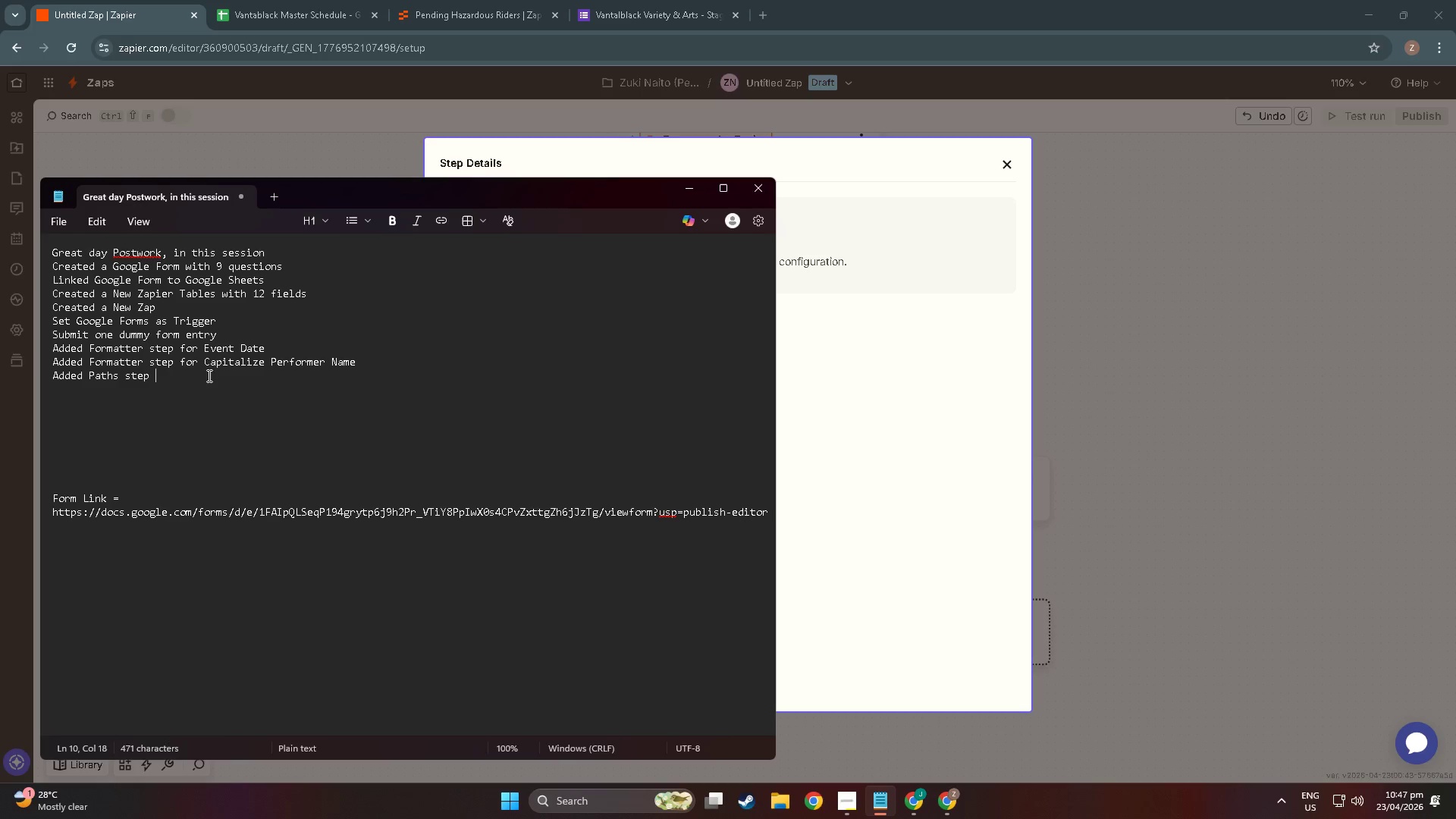 
key(Backspace)
 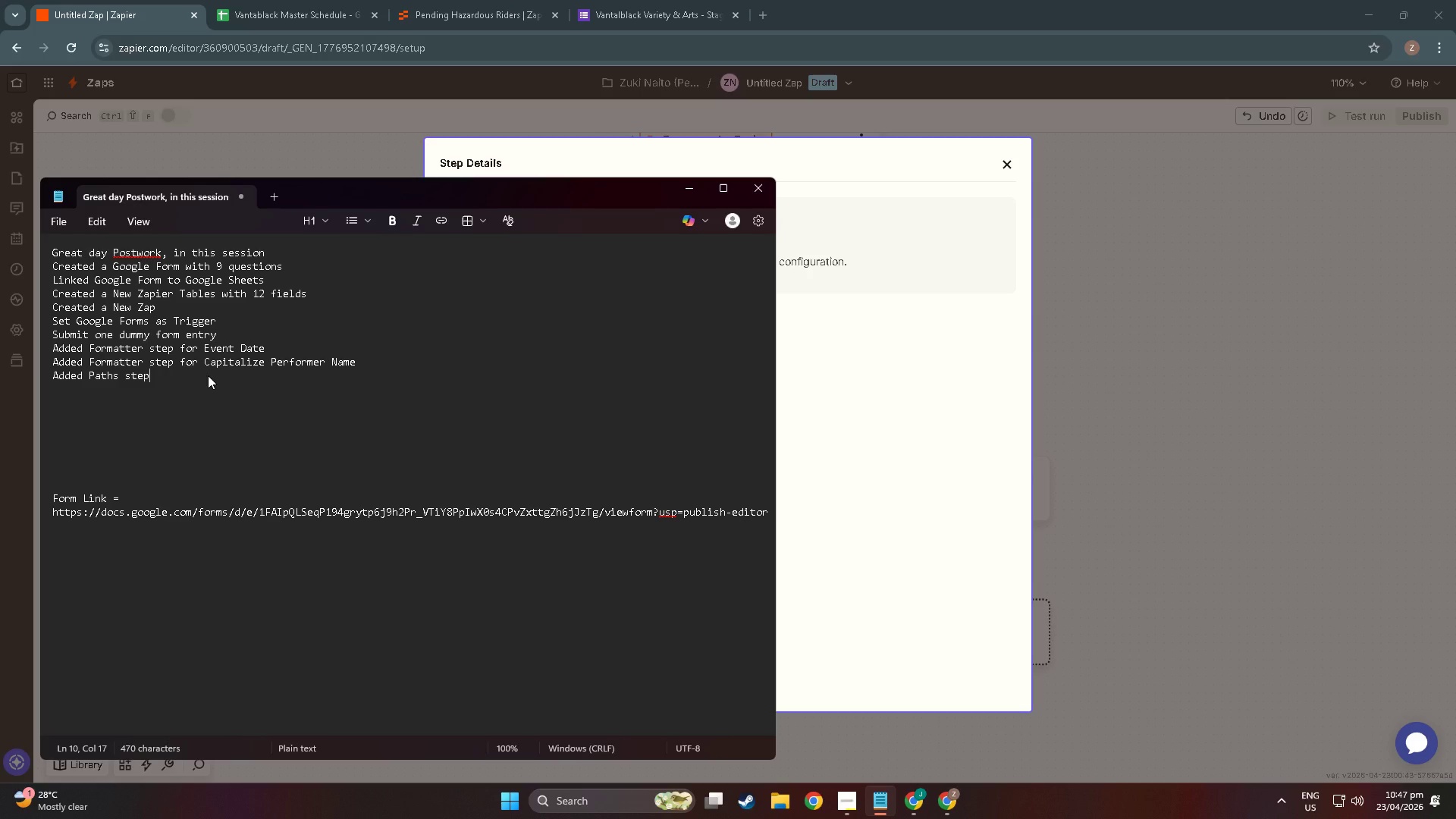 
wait(11.33)
 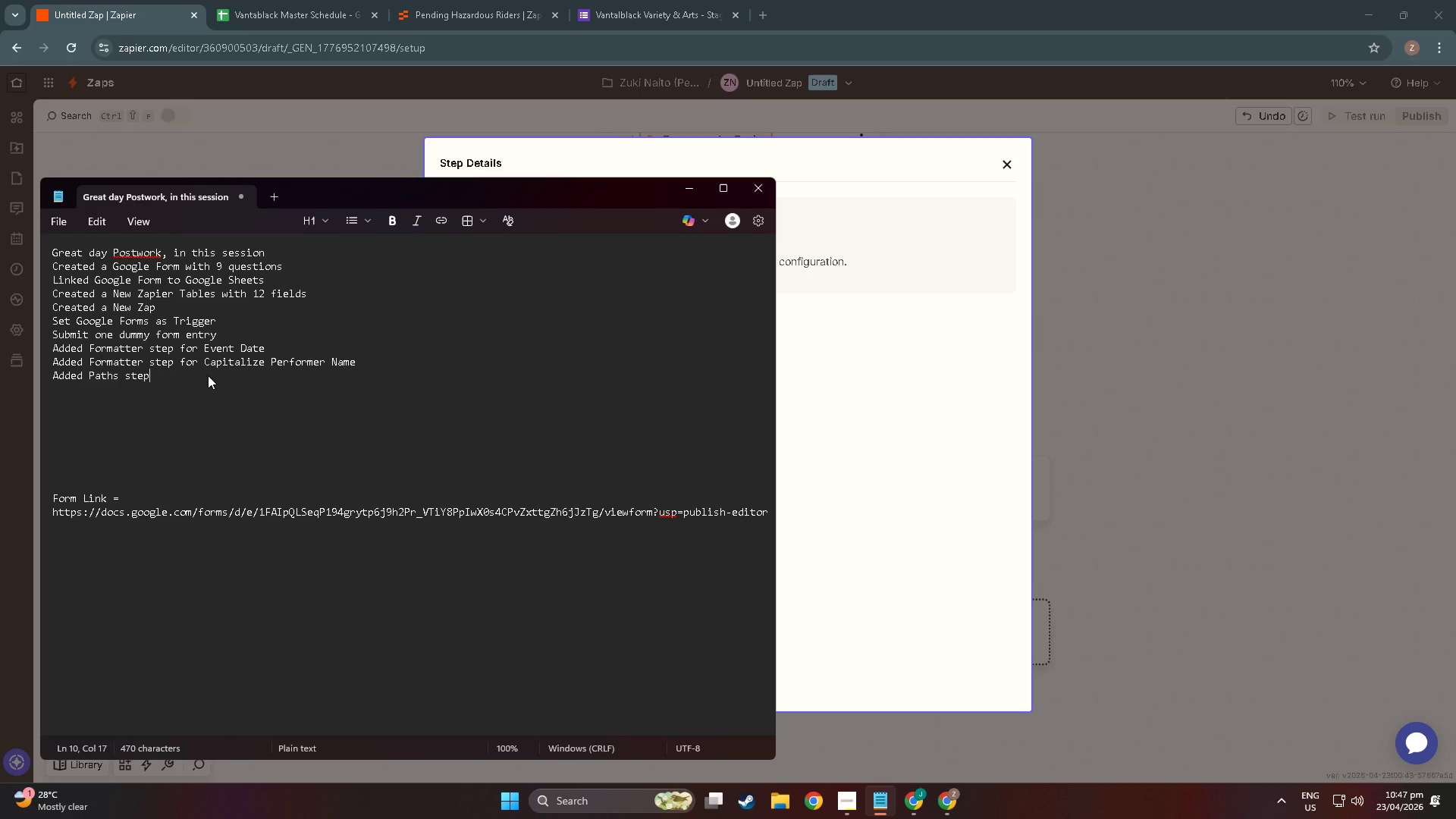 
left_click([164, 372])
 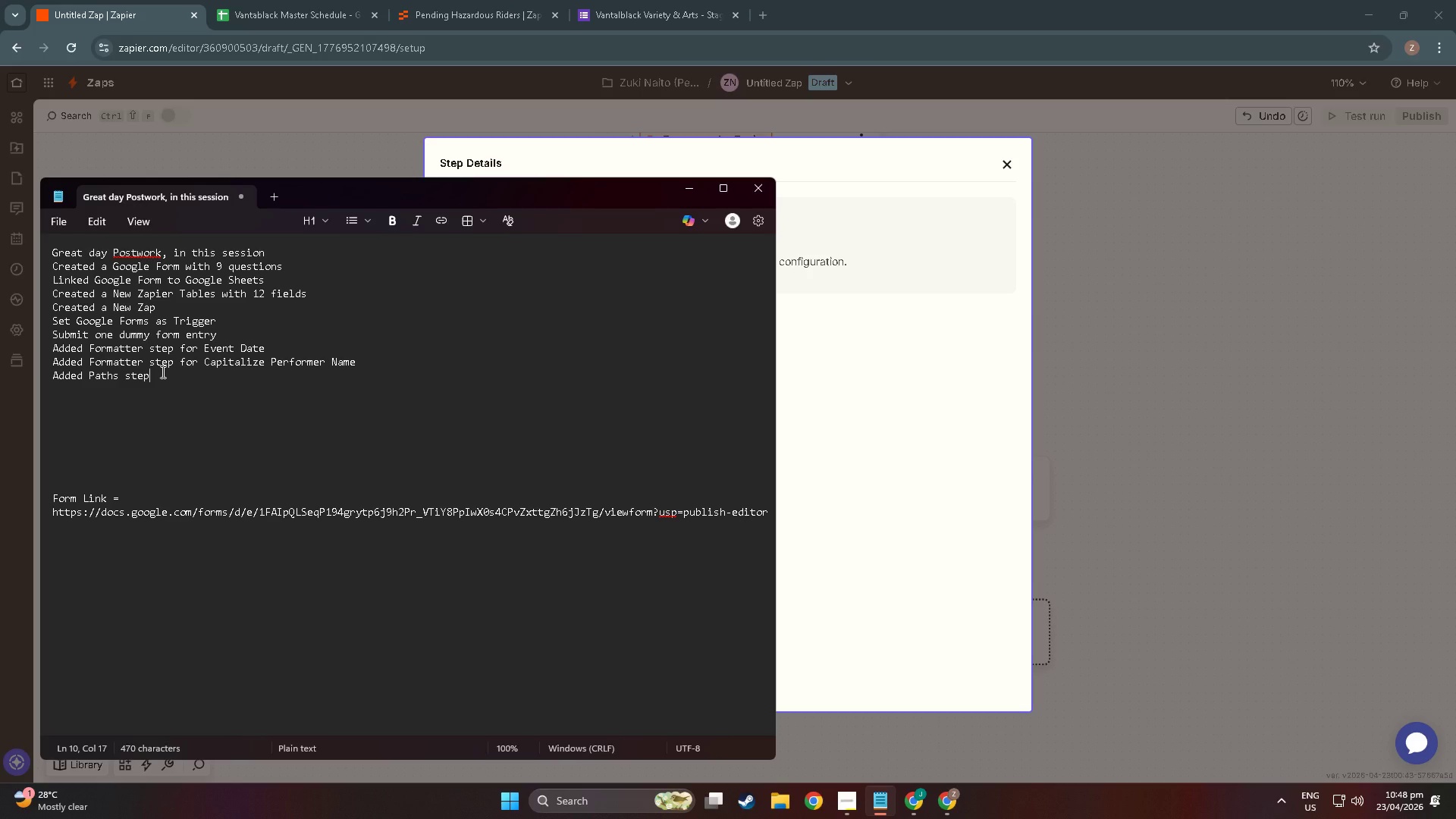 
wait(18.67)
 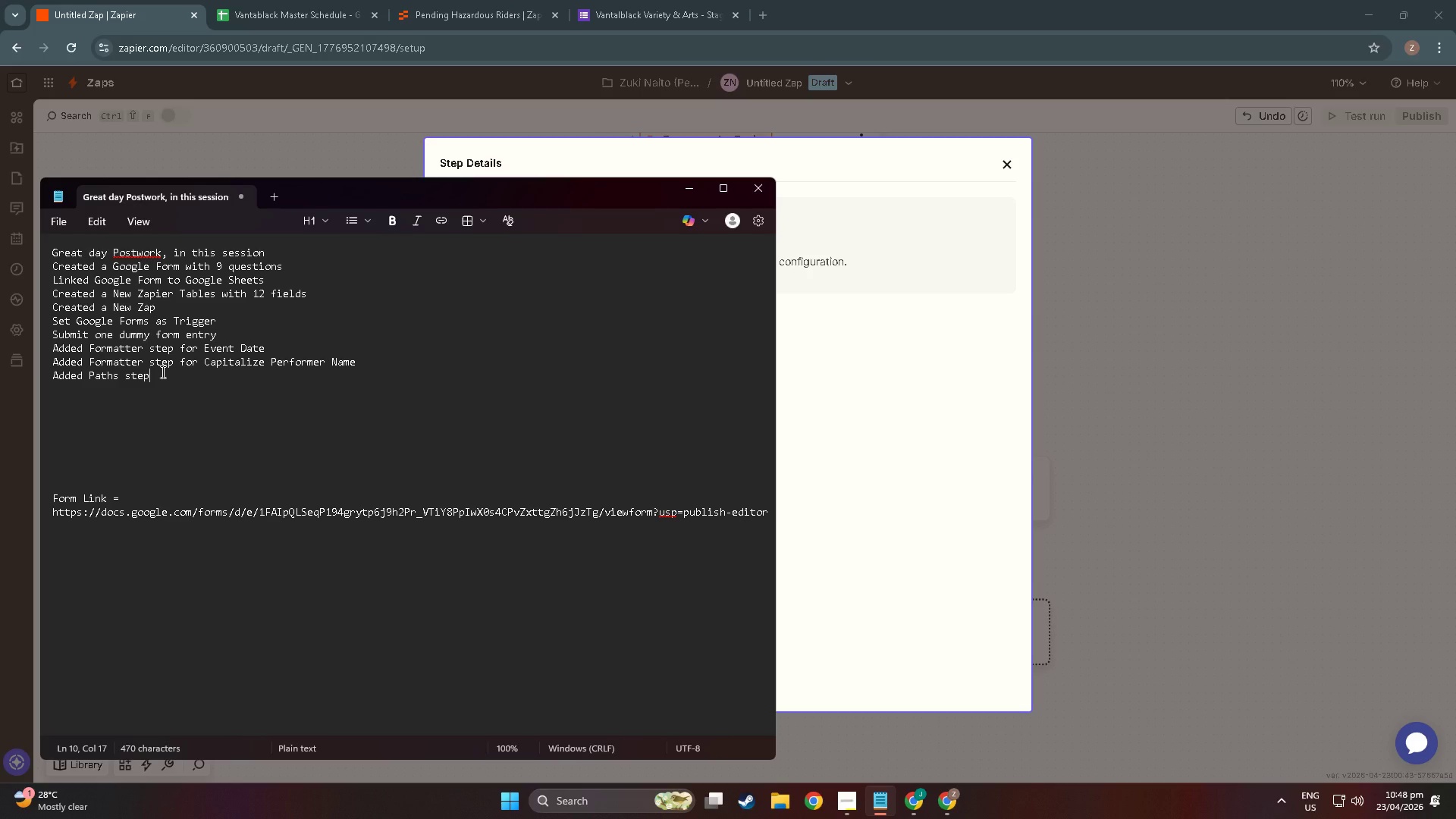 
left_click([218, 384])
 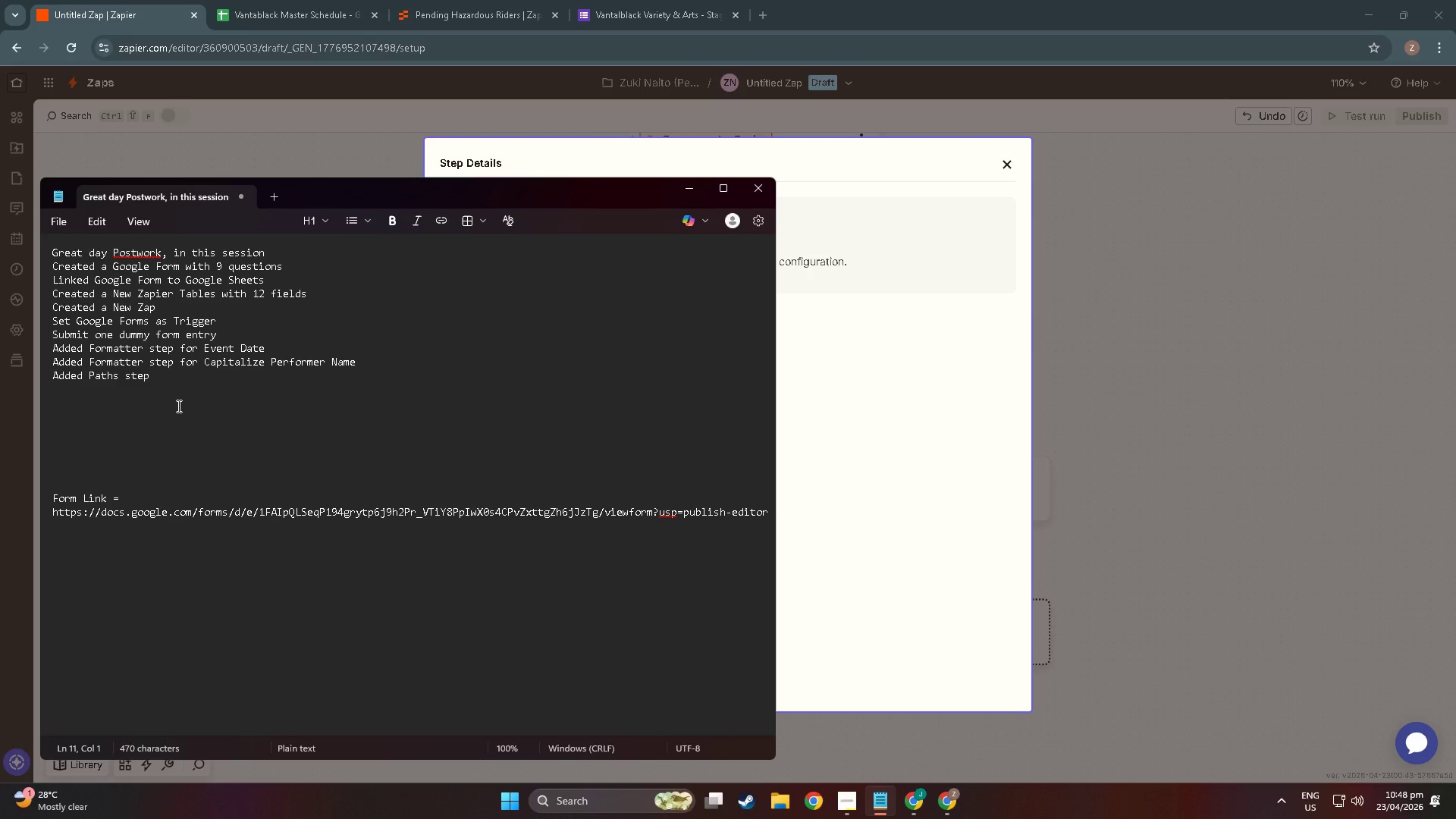 
double_click([182, 375])
 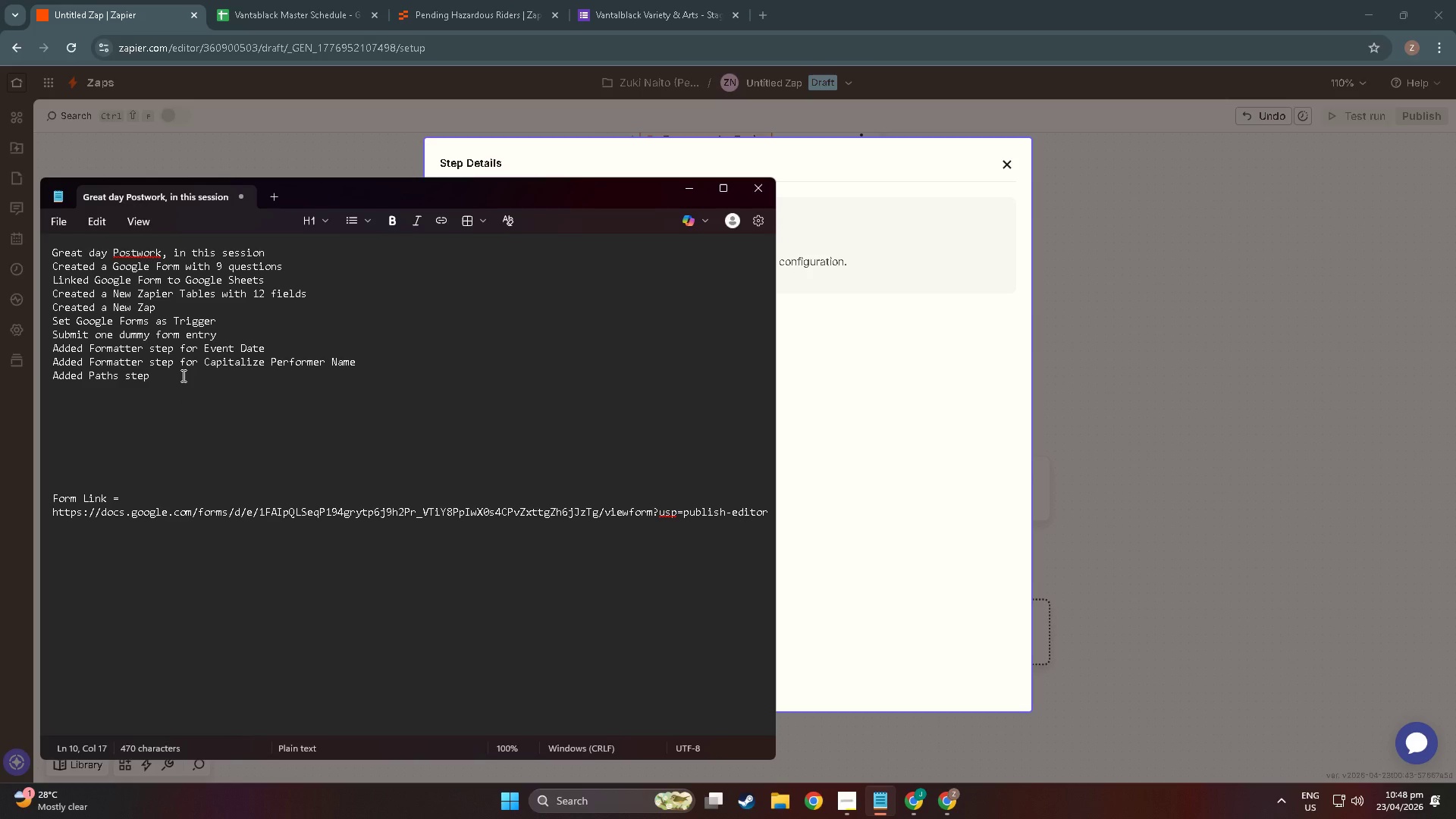 
type( with 33 )
key(Backspace)
key(Backspace)
type( Brancheds)
key(Backspace)
key(Backspace)
type(s)
 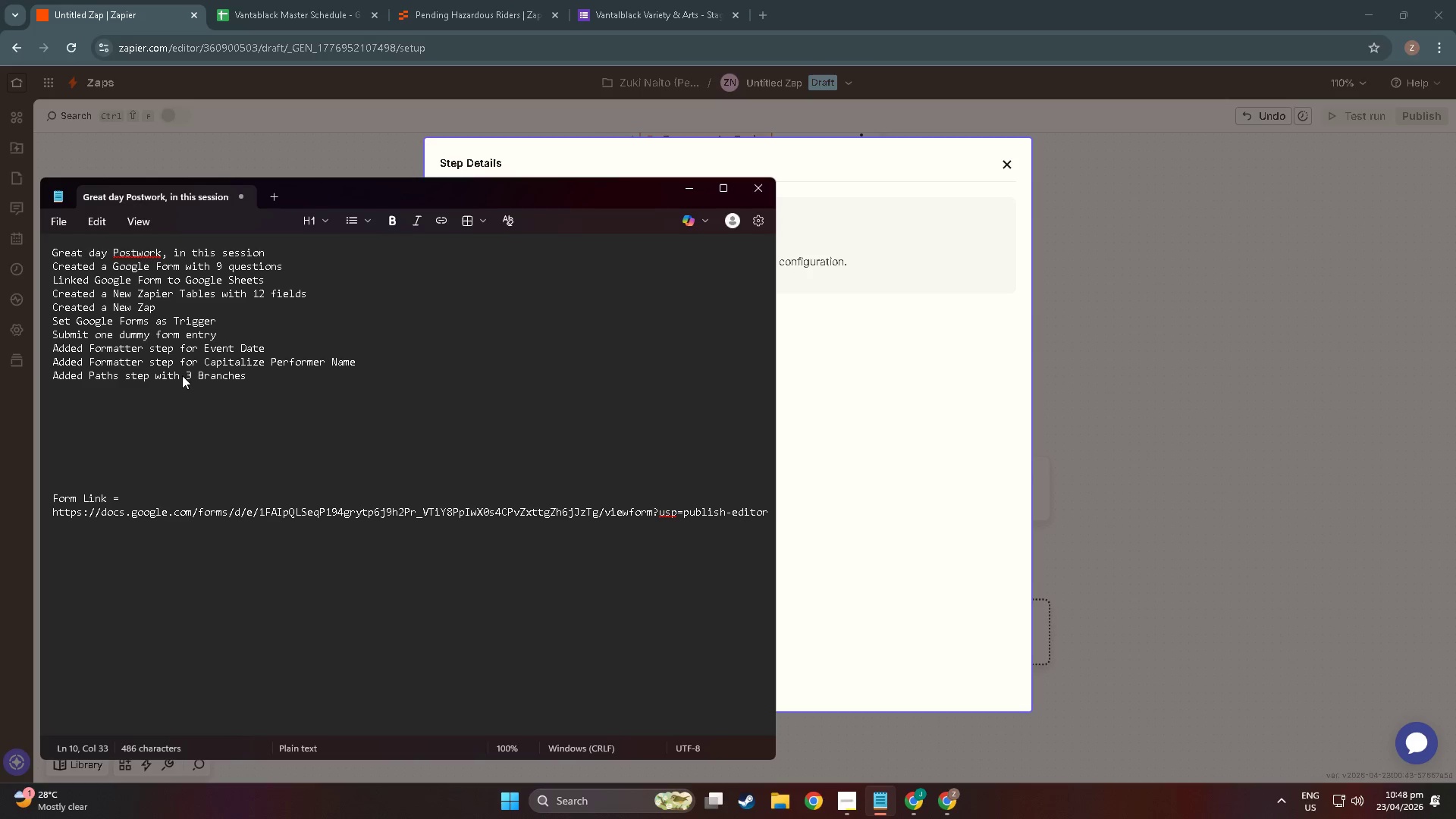 
left_click([893, 484])
 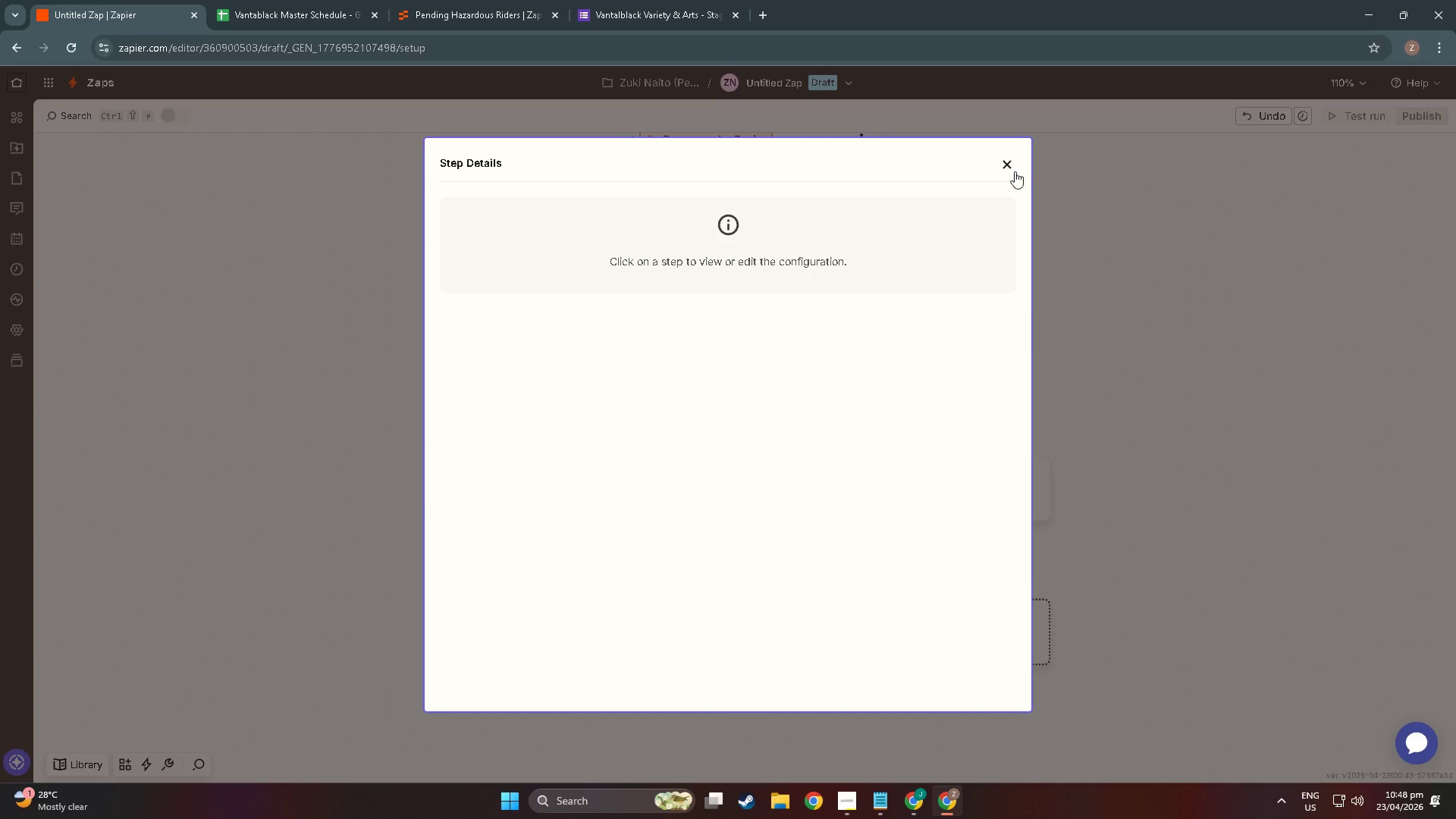 
left_click([1005, 168])
 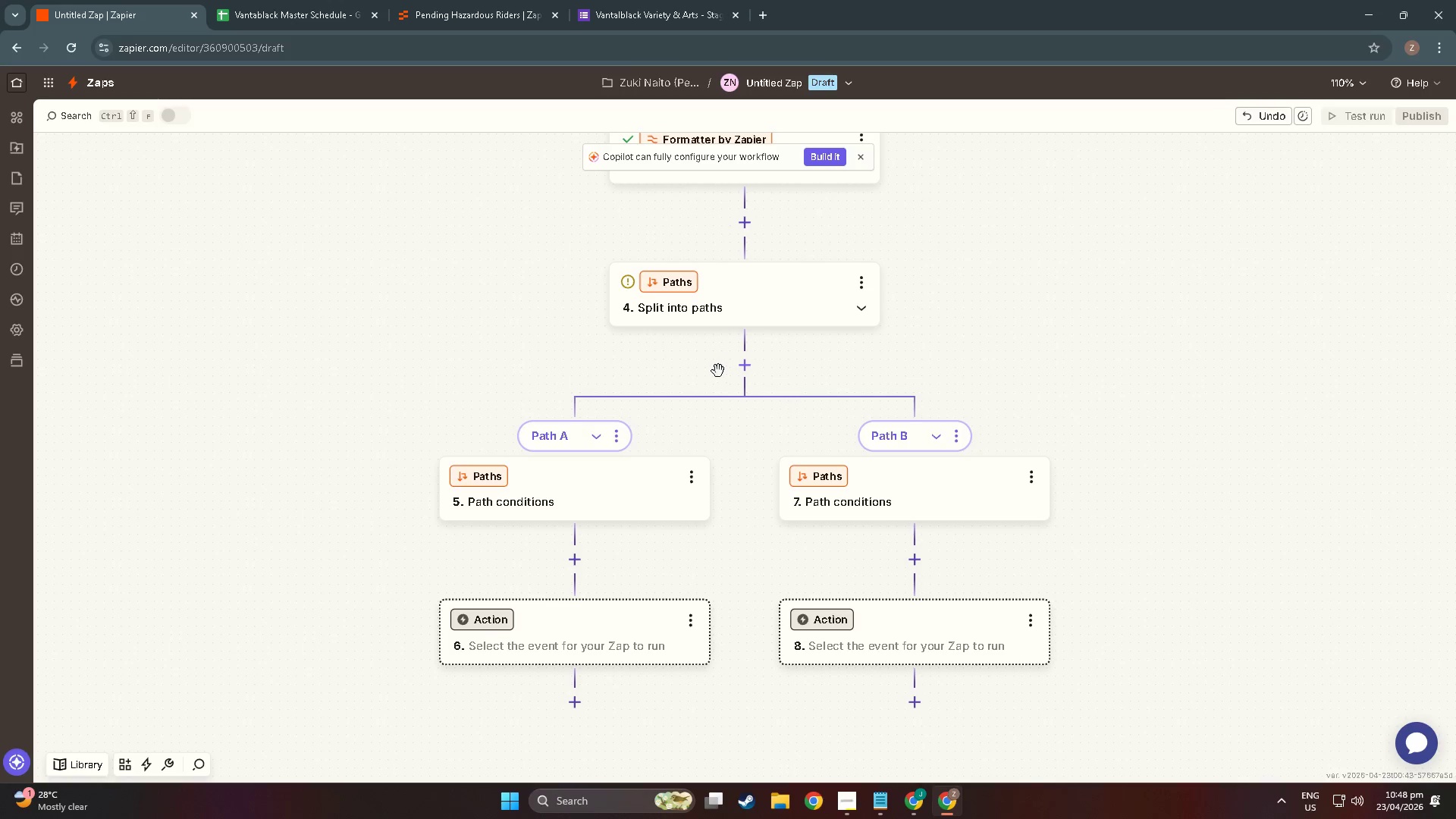 
left_click([744, 356])
 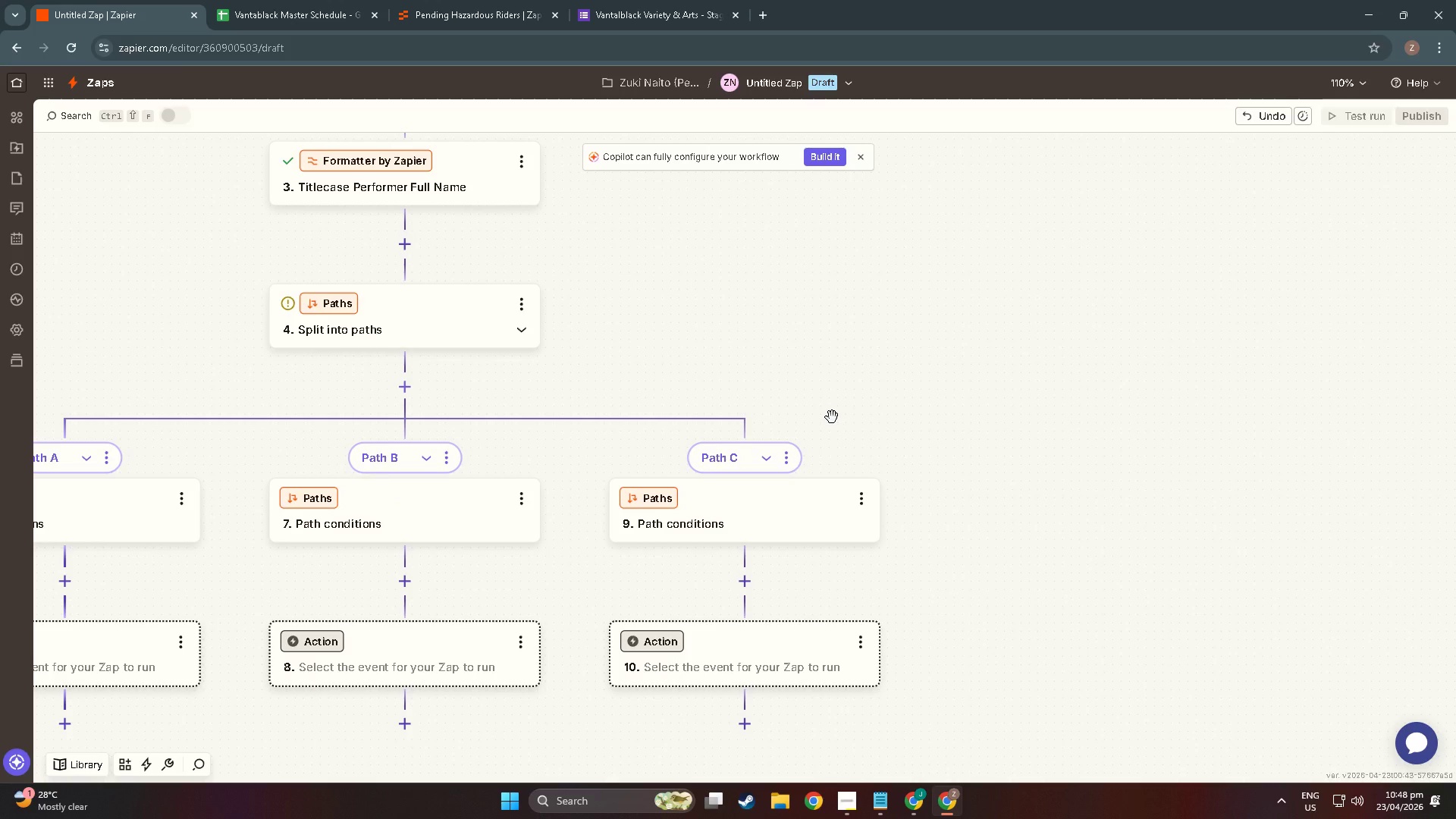 
wait(22.23)
 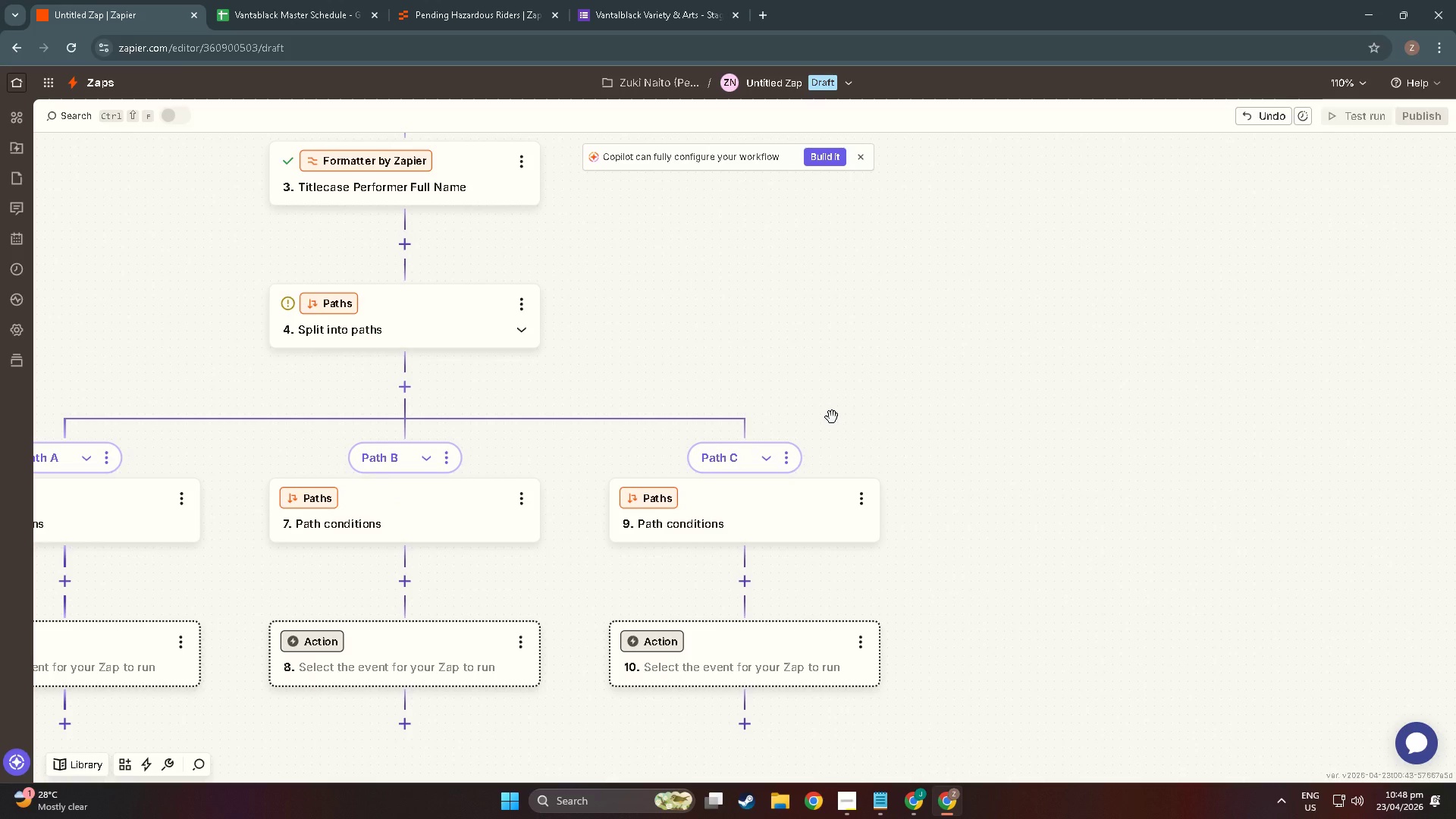 
left_click_drag(start_coordinate=[245, 416], to_coordinate=[503, 397])
 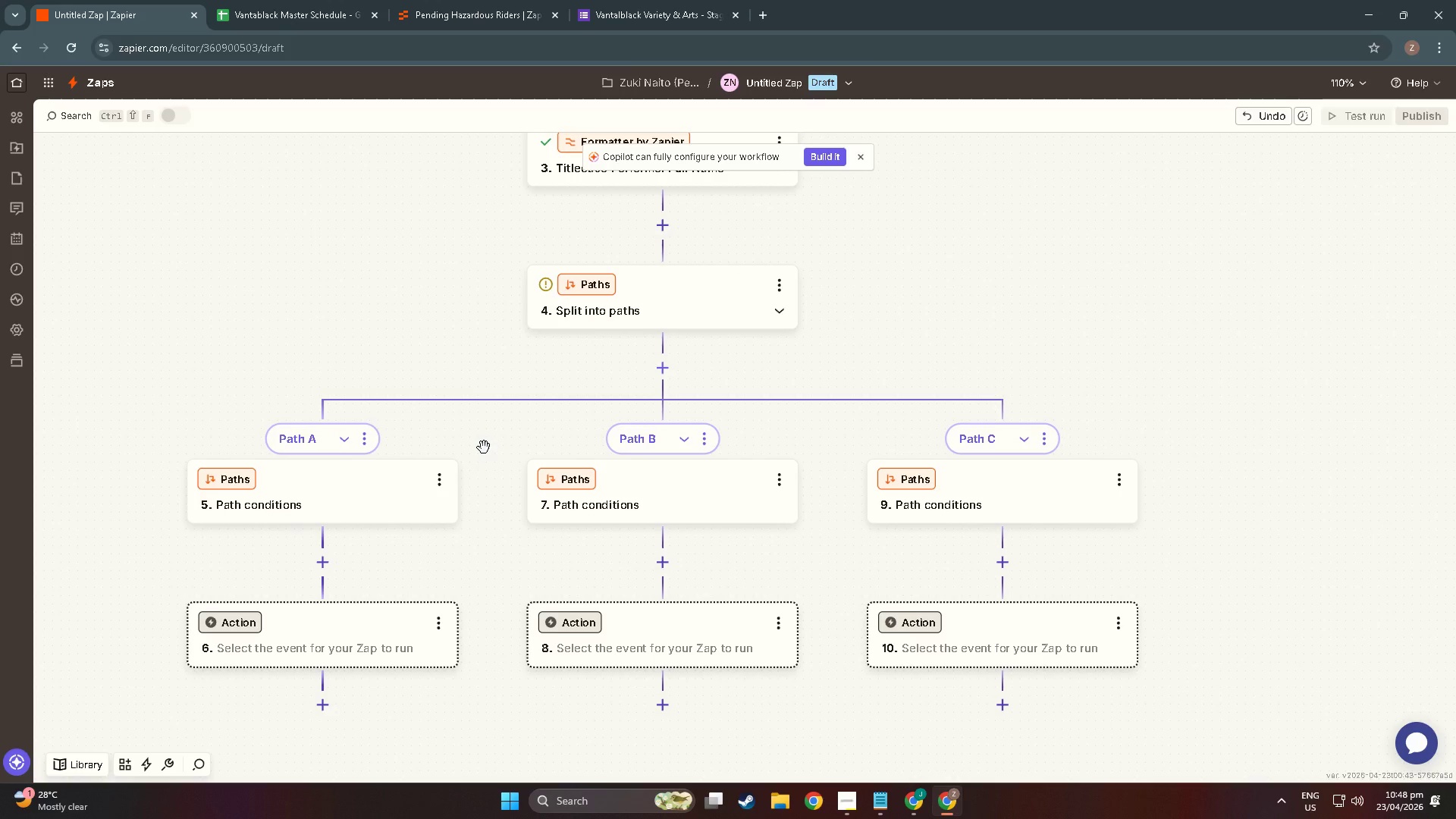 
wait(8.69)
 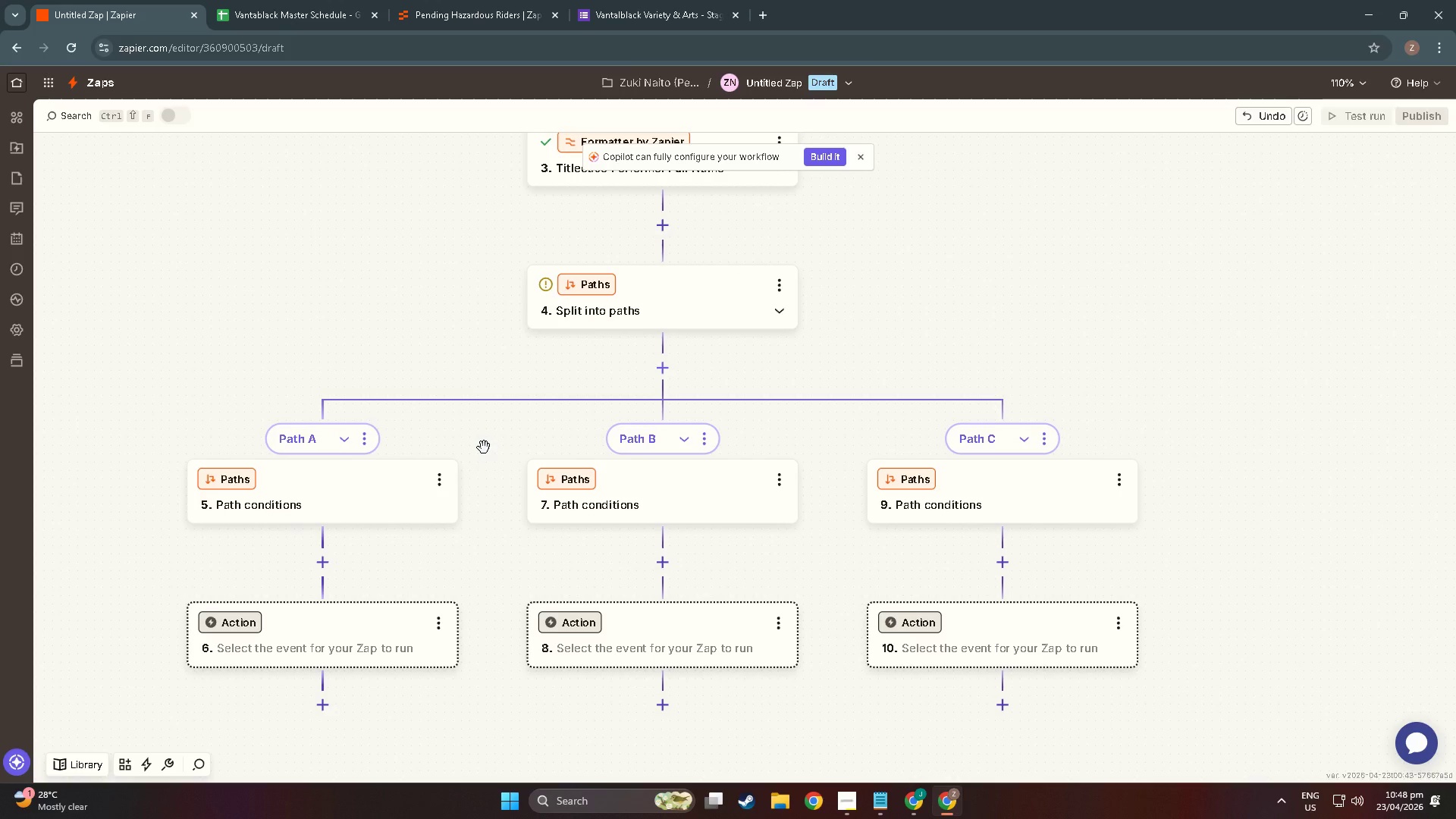 
left_click([363, 437])
 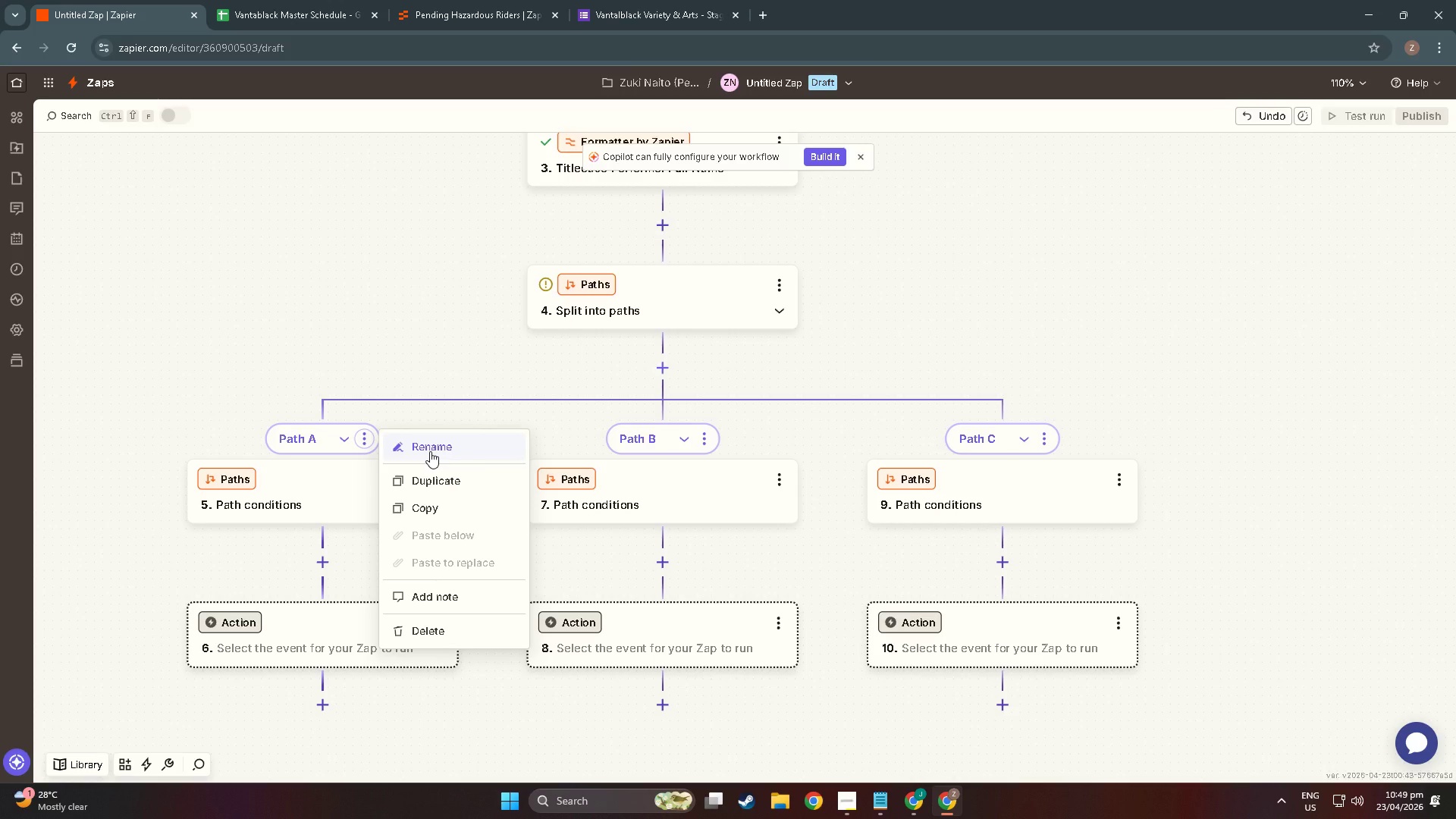 
left_click([430, 451])
 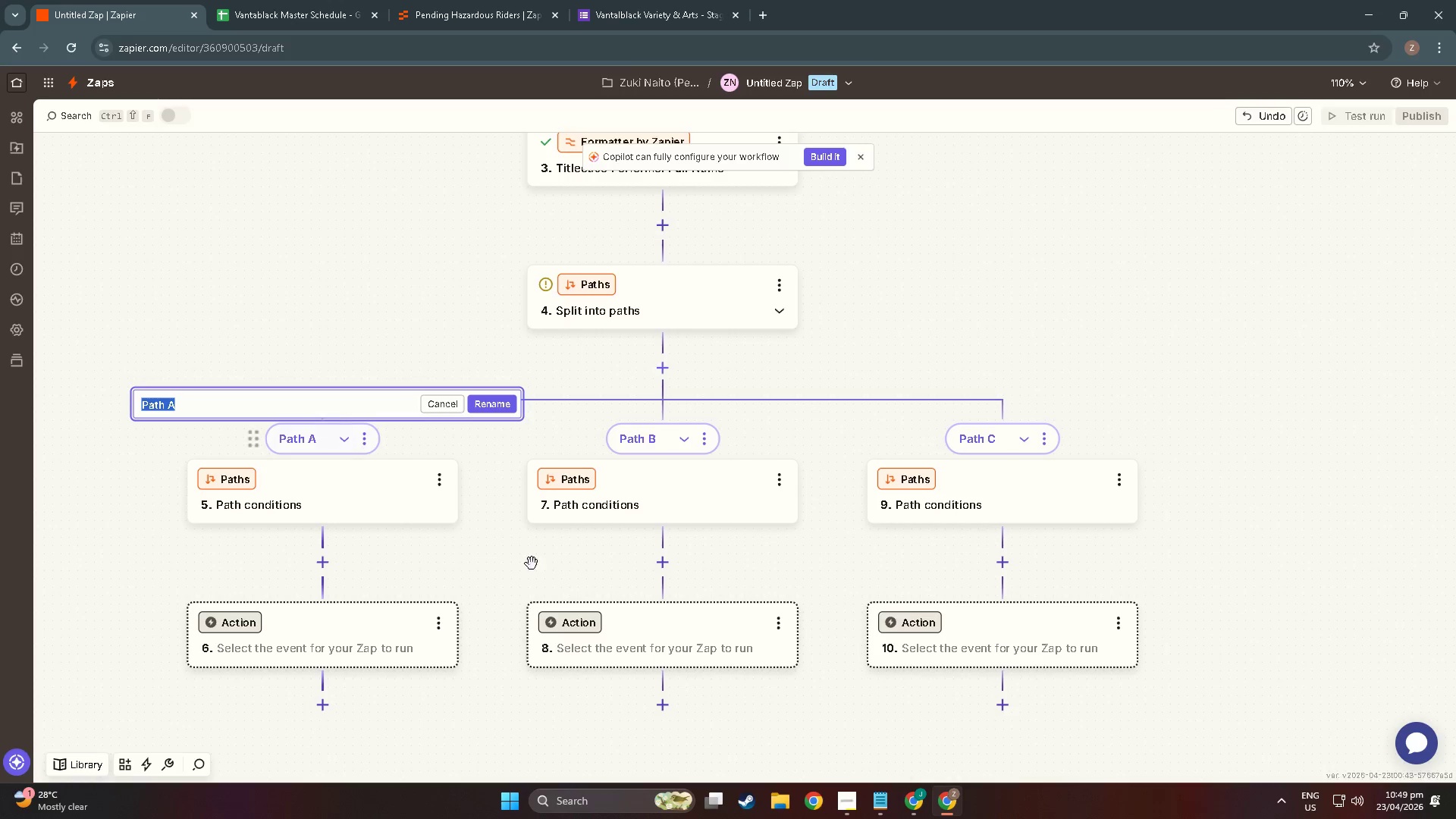 
key(Alt+AltLeft)
 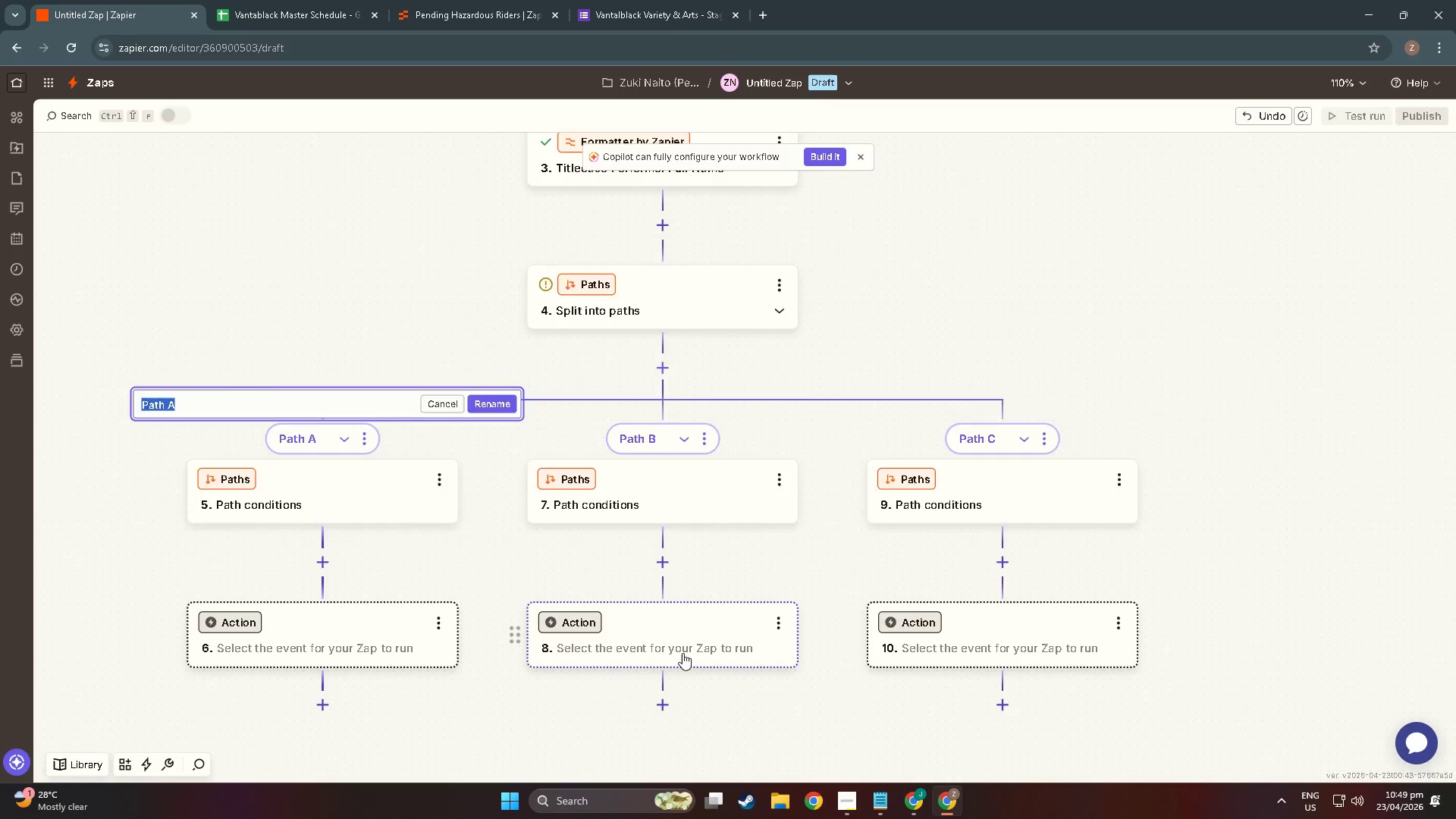 
key(Tab)
key(NumpadEnter)
type(Path was set to)
 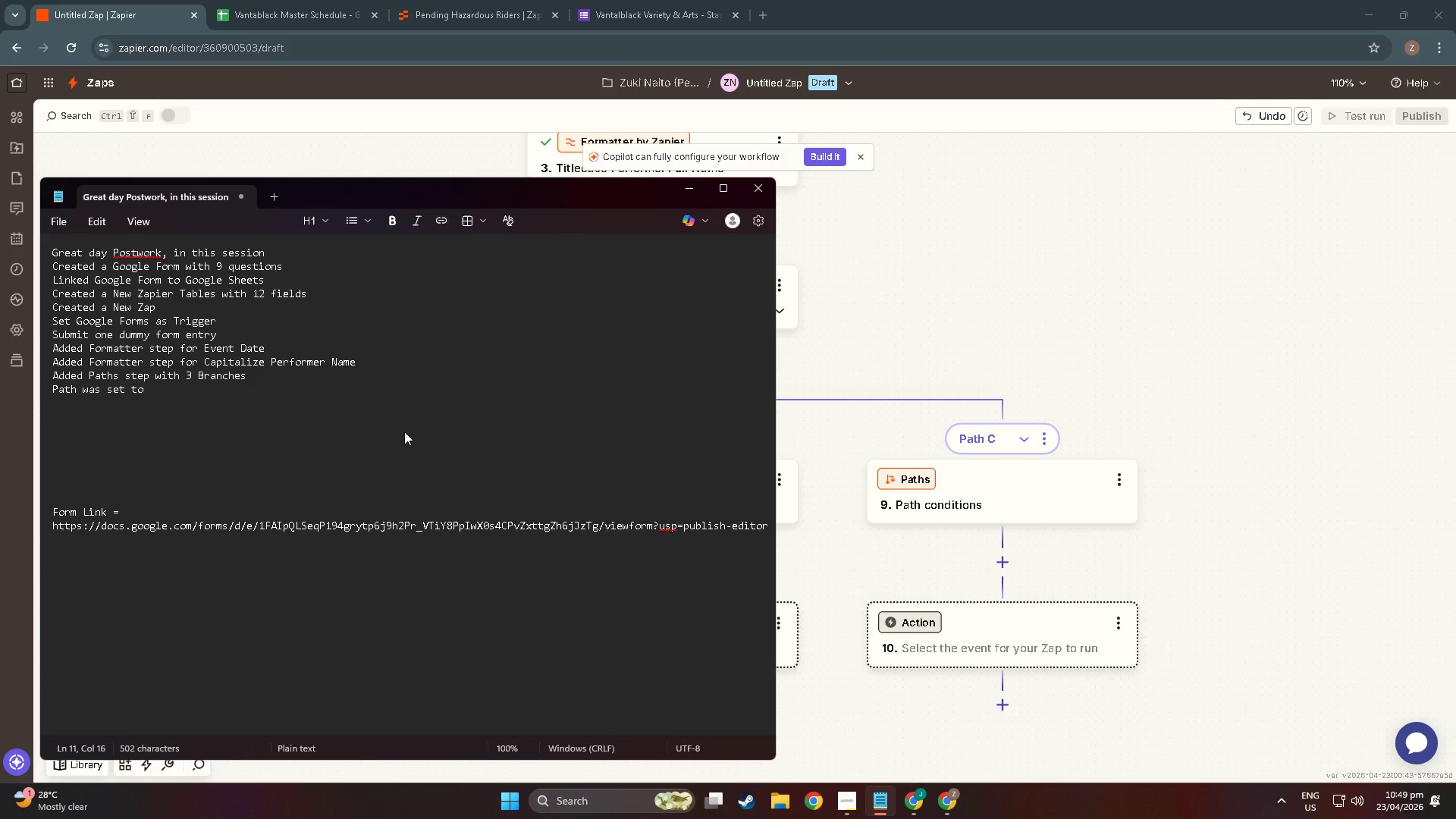 
type( Incomplete Submission)
 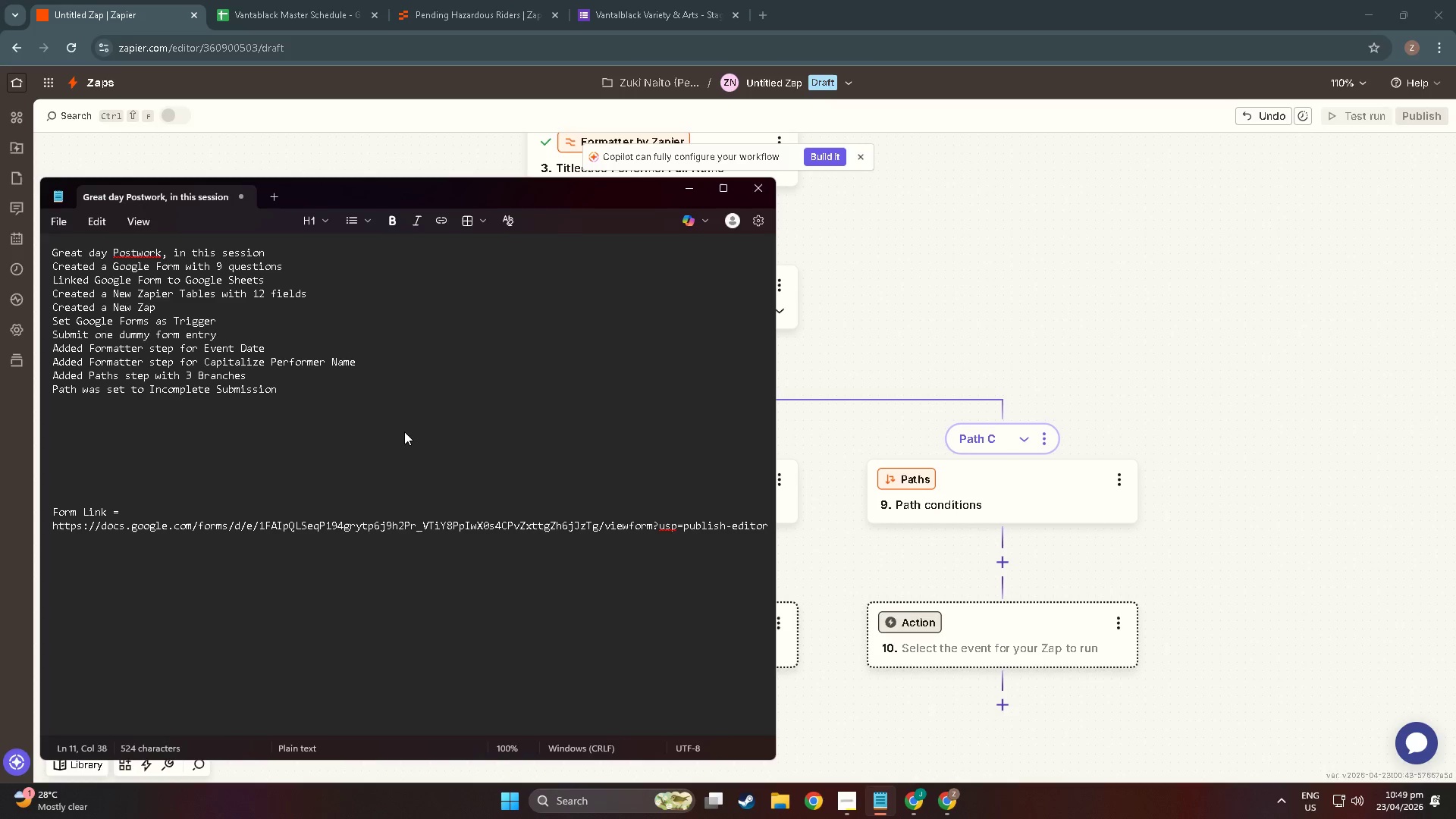 
left_click([945, 344])
 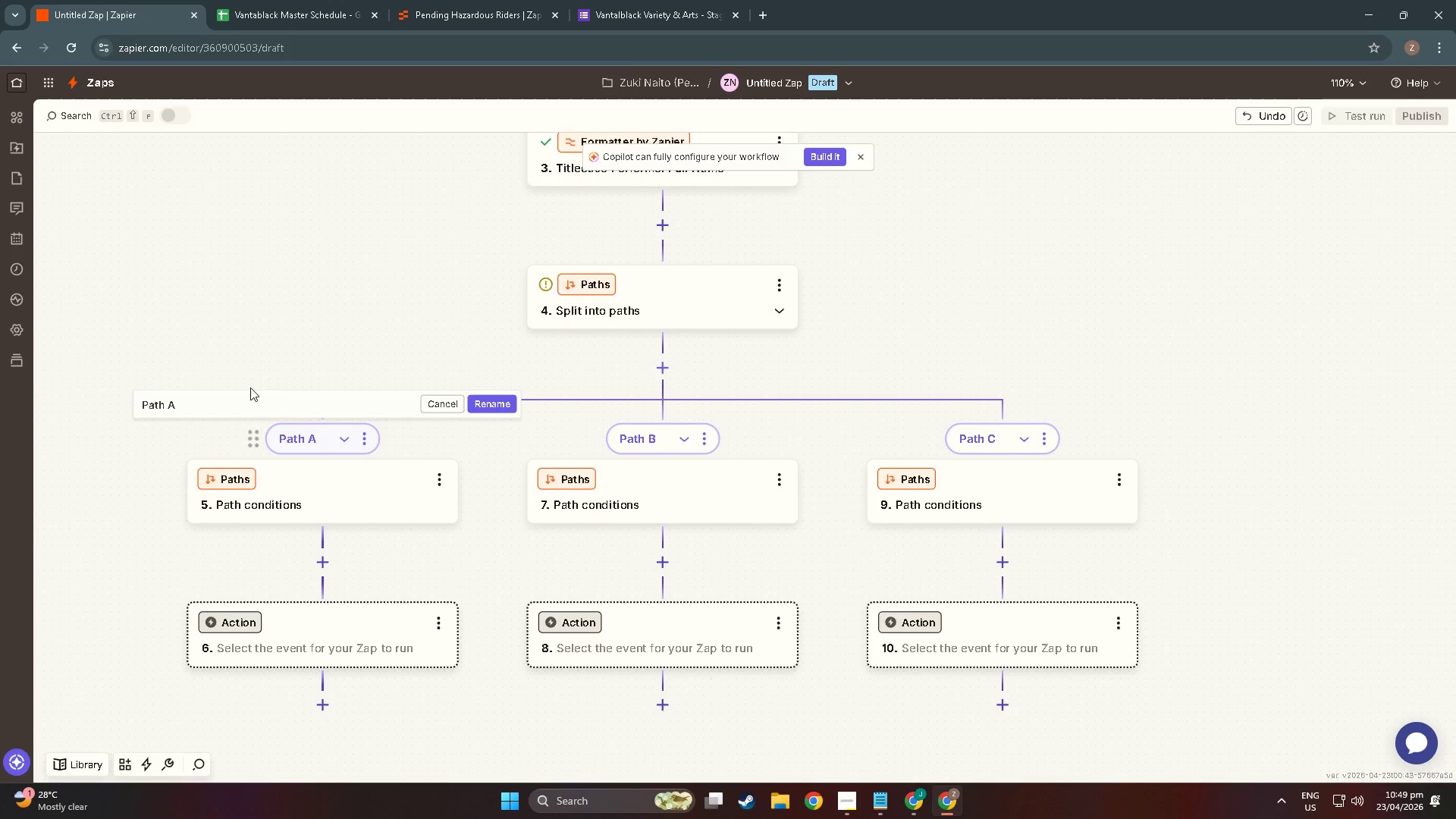 
double_click([250, 399])
 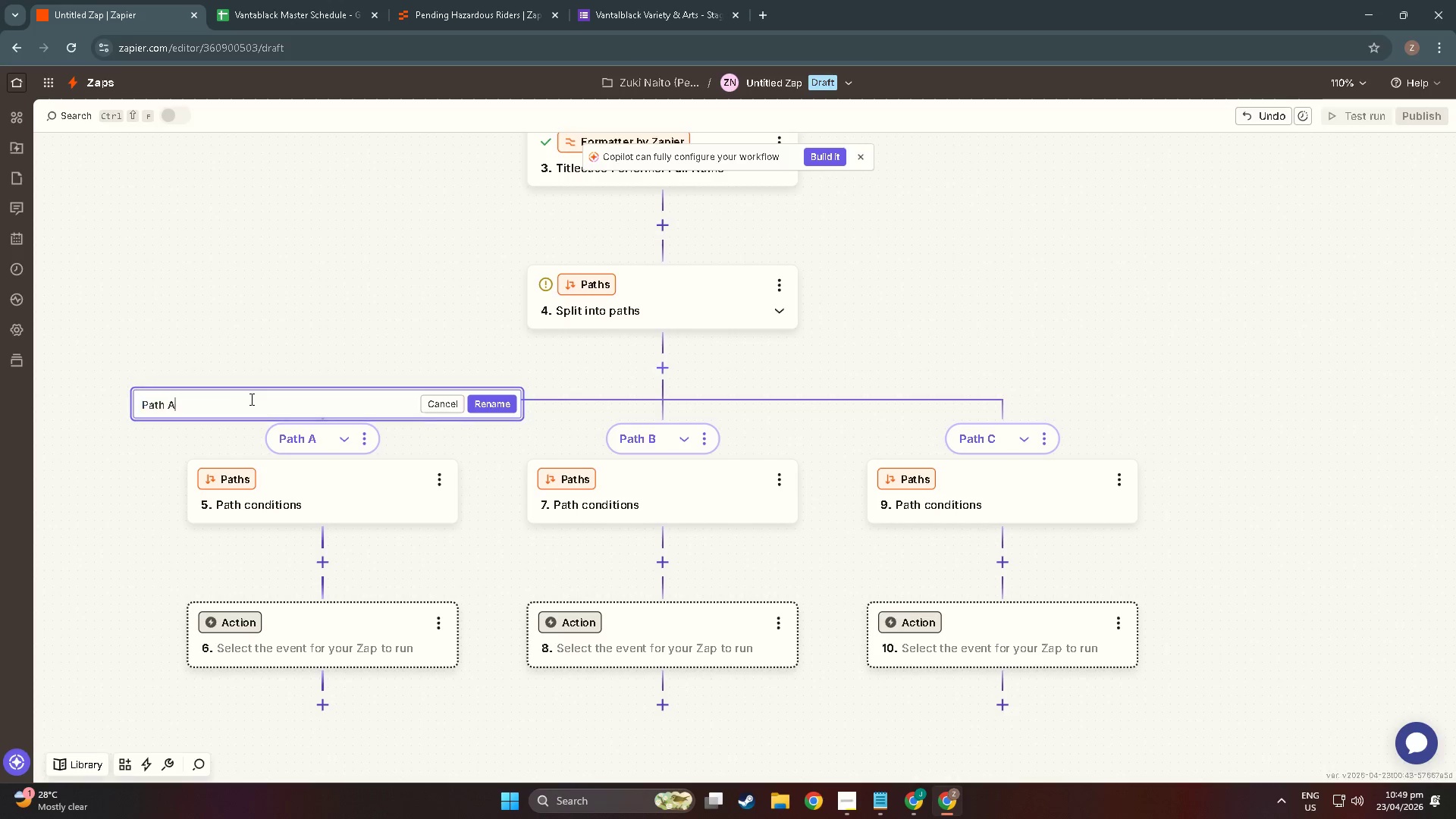 
triple_click([250, 399])
 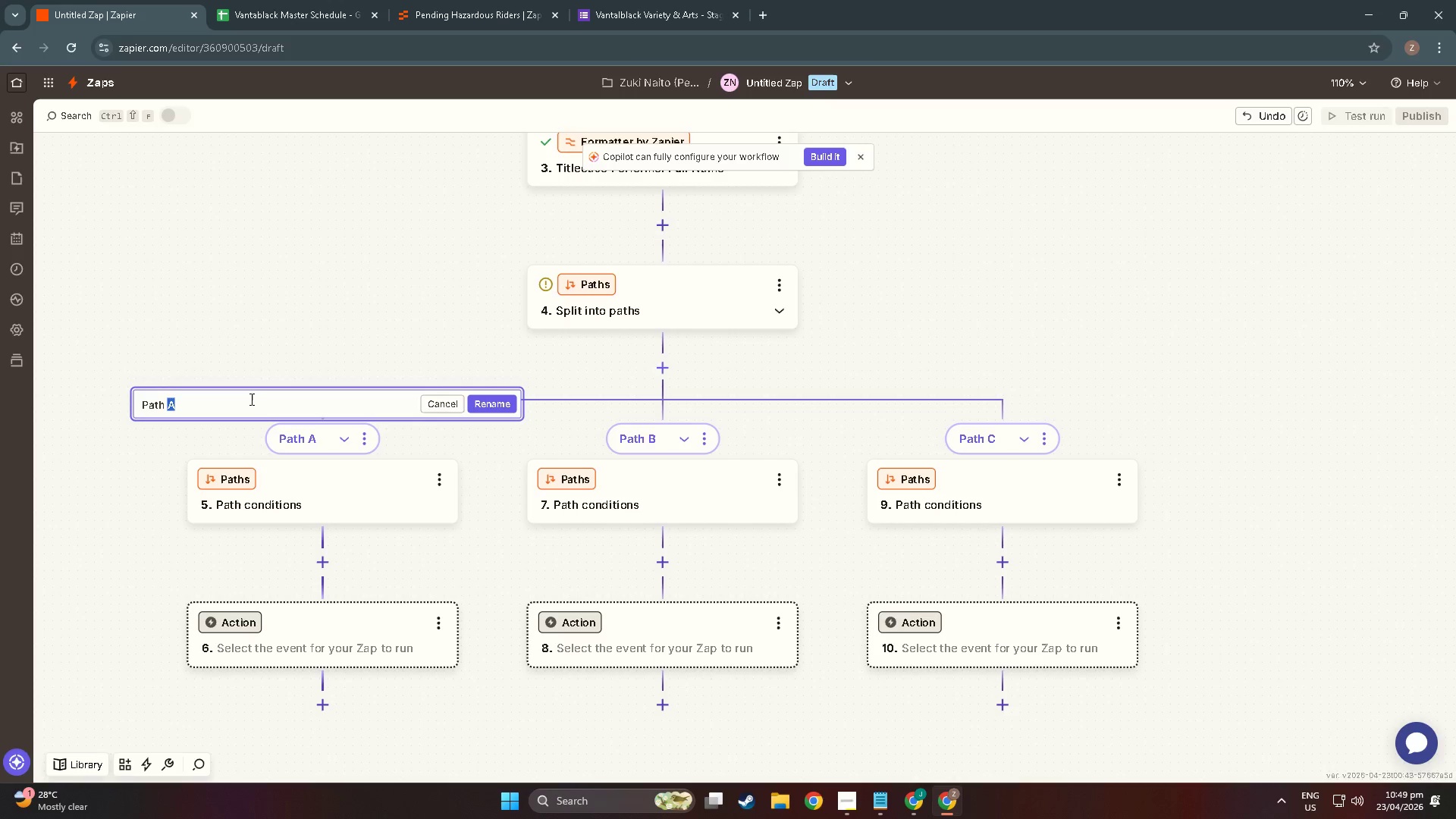 
type(=Incomplete Submission)
 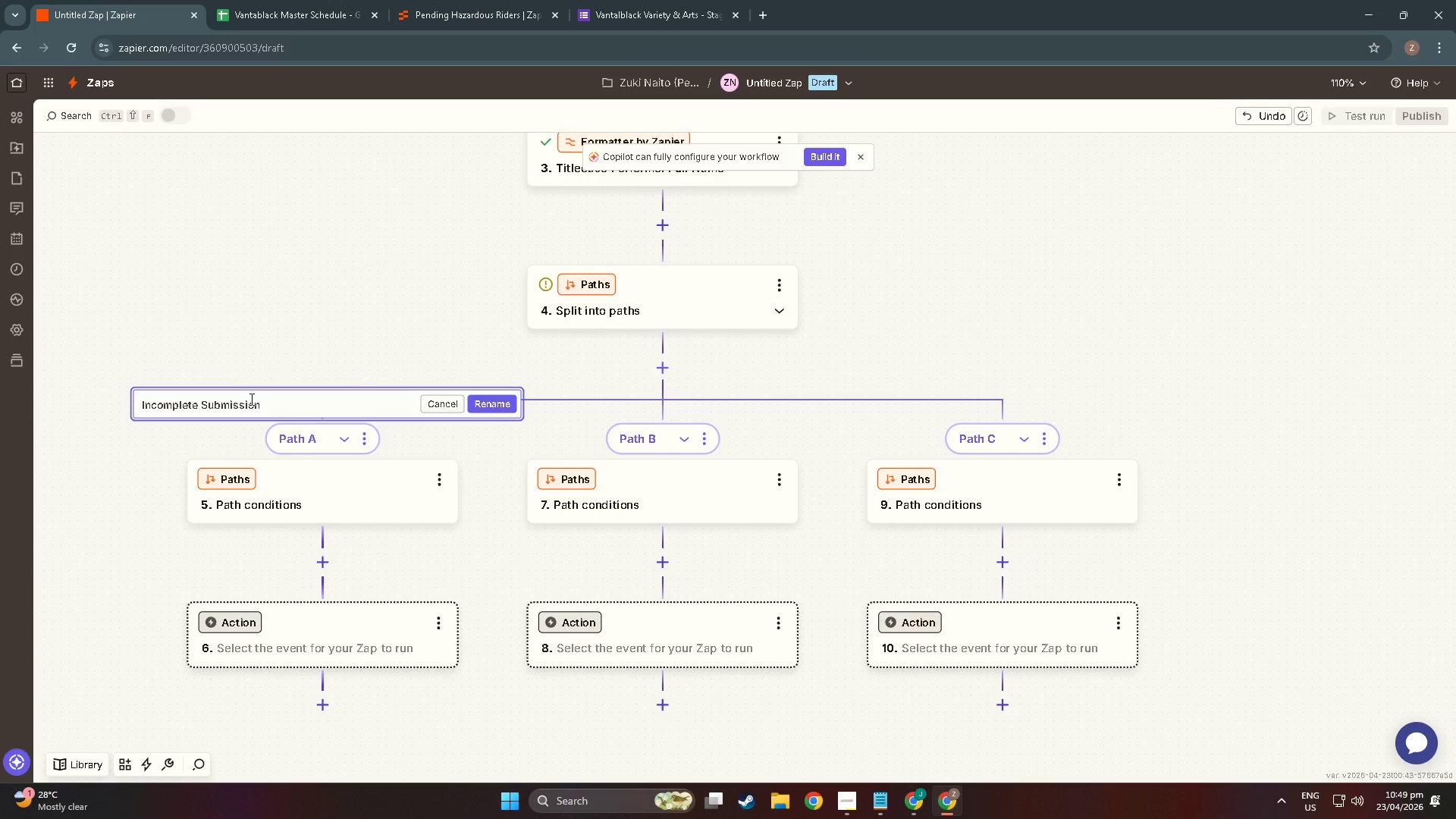 
hold_key(key=Backspace, duration=0.8)
 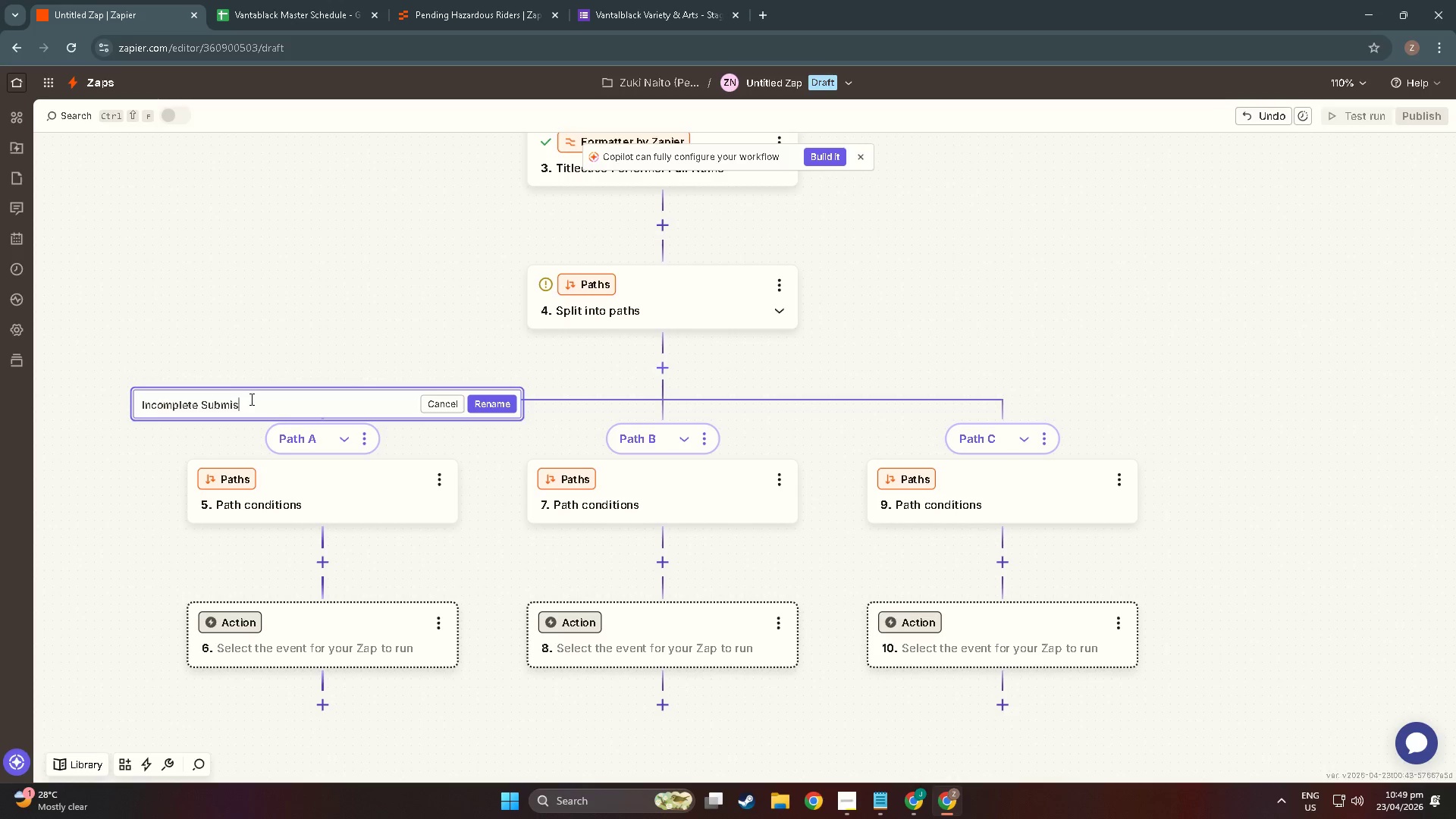 
left_click([138, 403])
 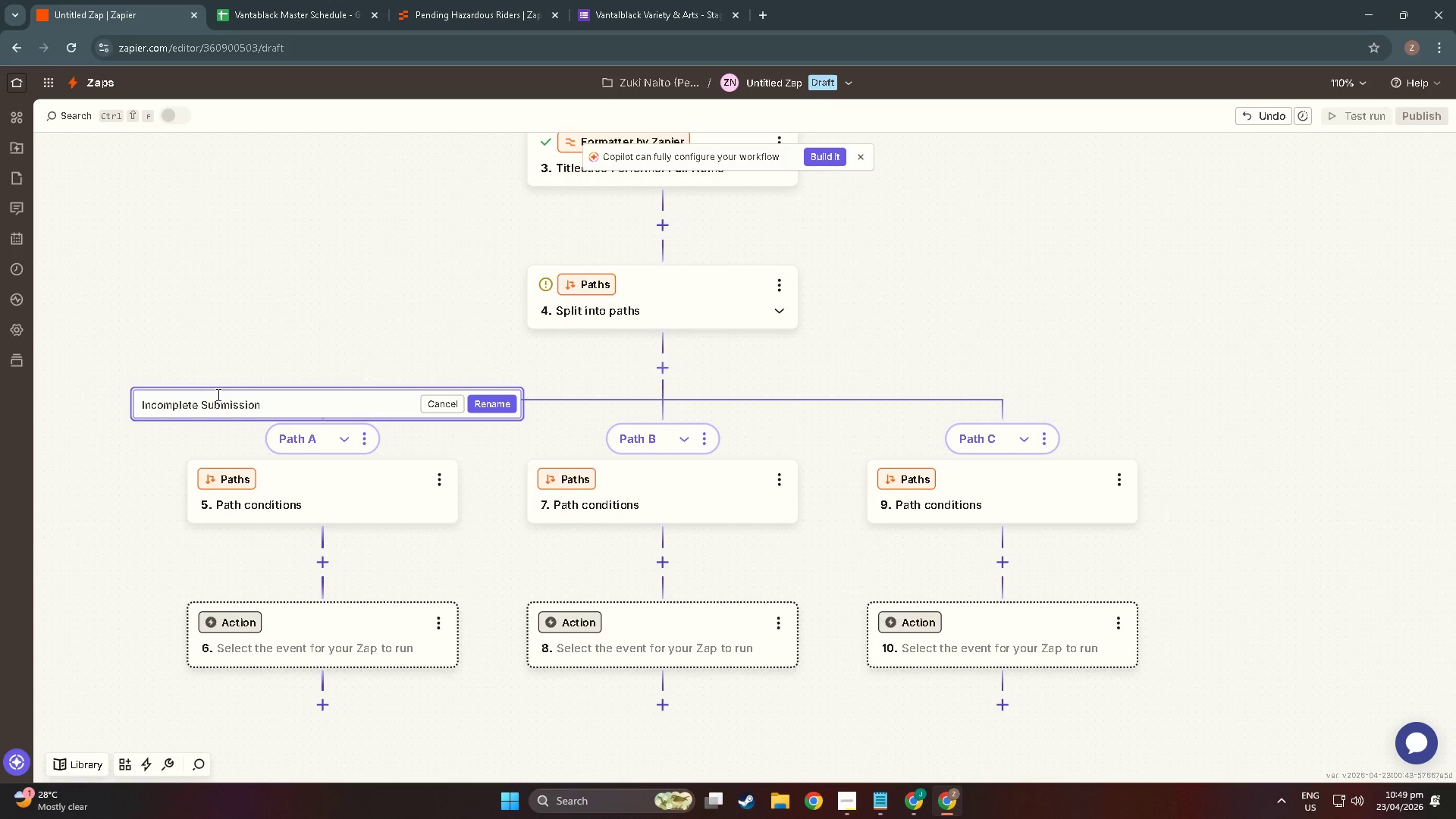 
key(Meta+Period)
 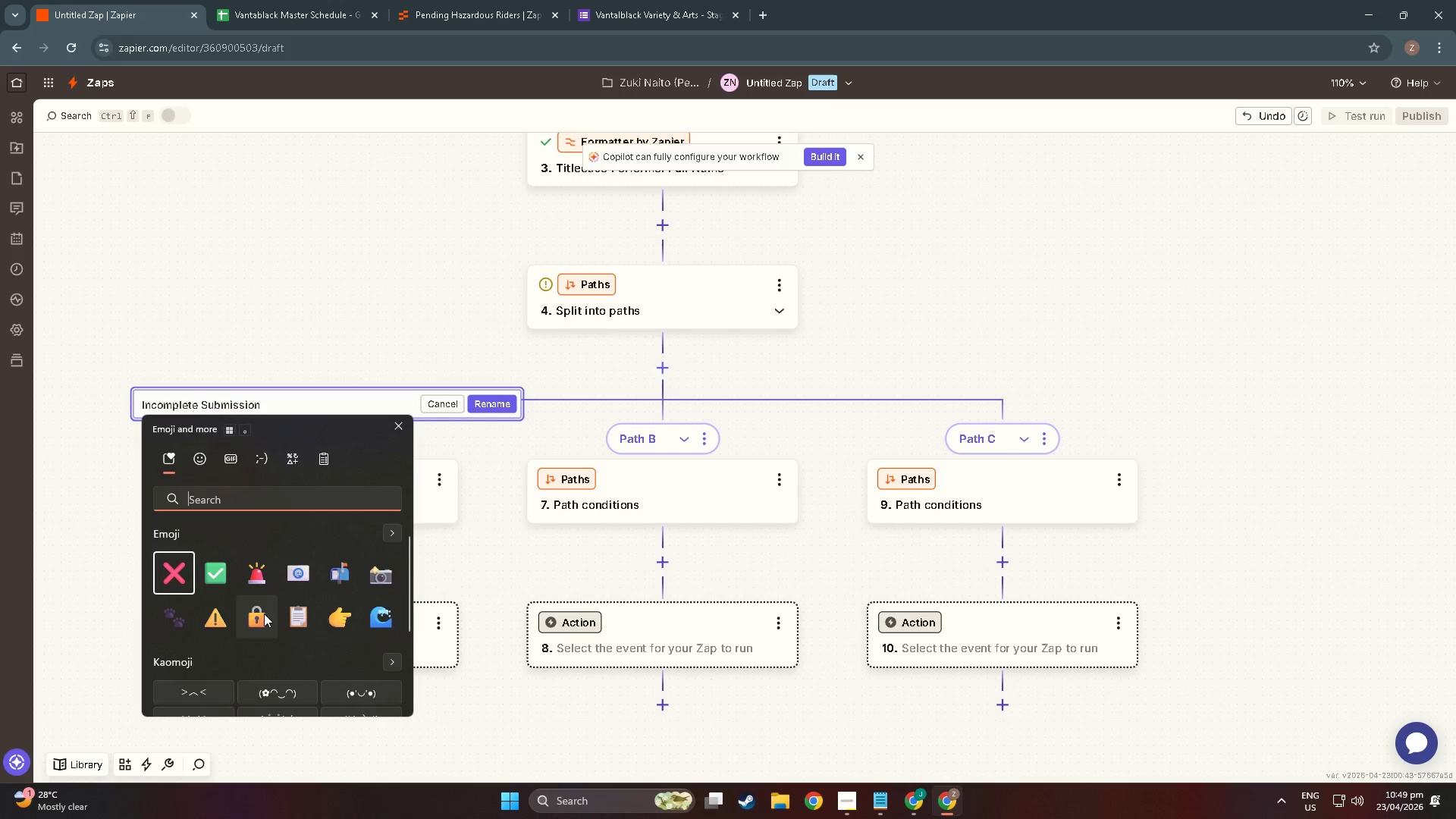 
left_click([221, 625])
 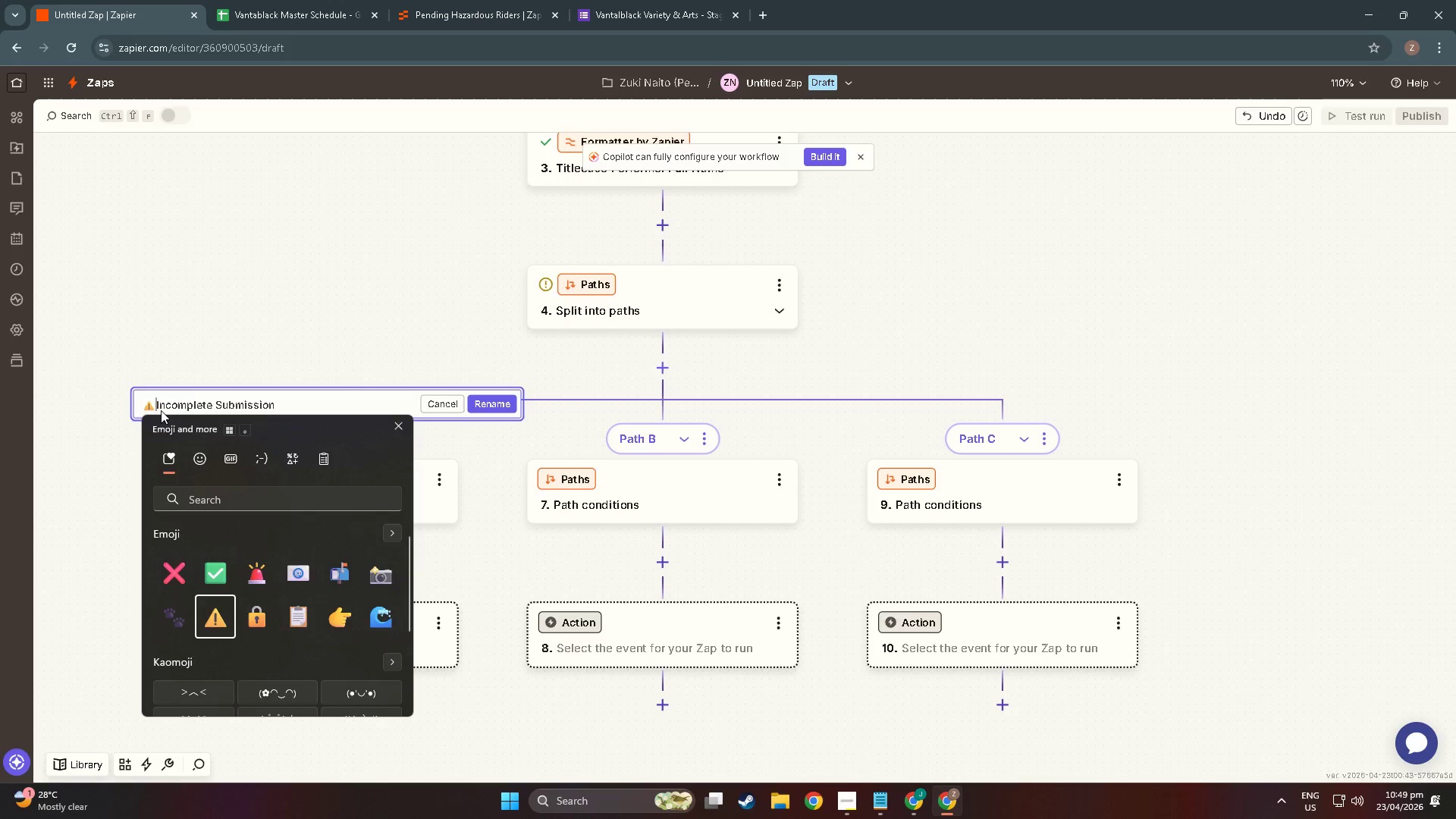 
key(Space)
 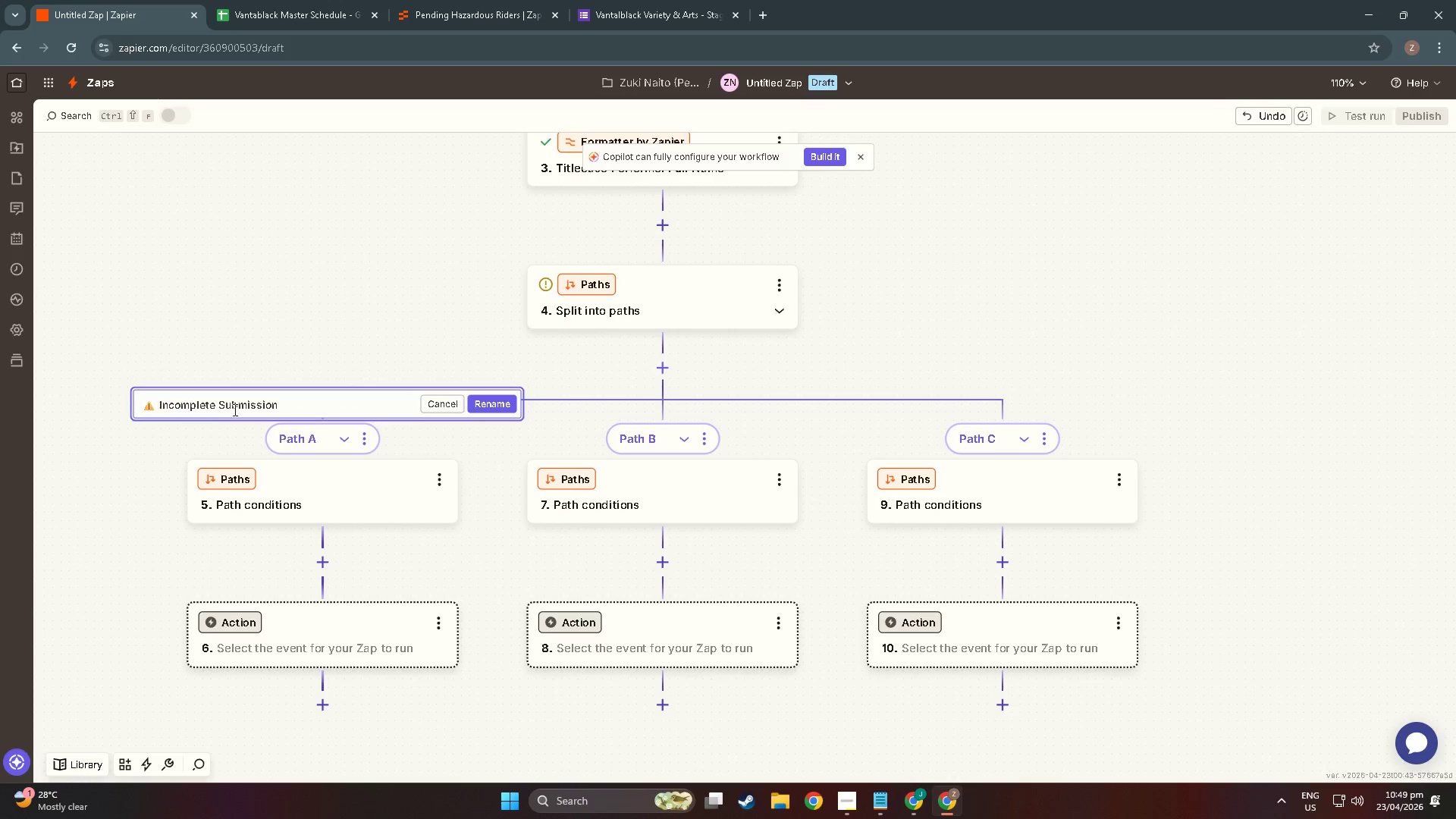 
left_click([303, 412])
 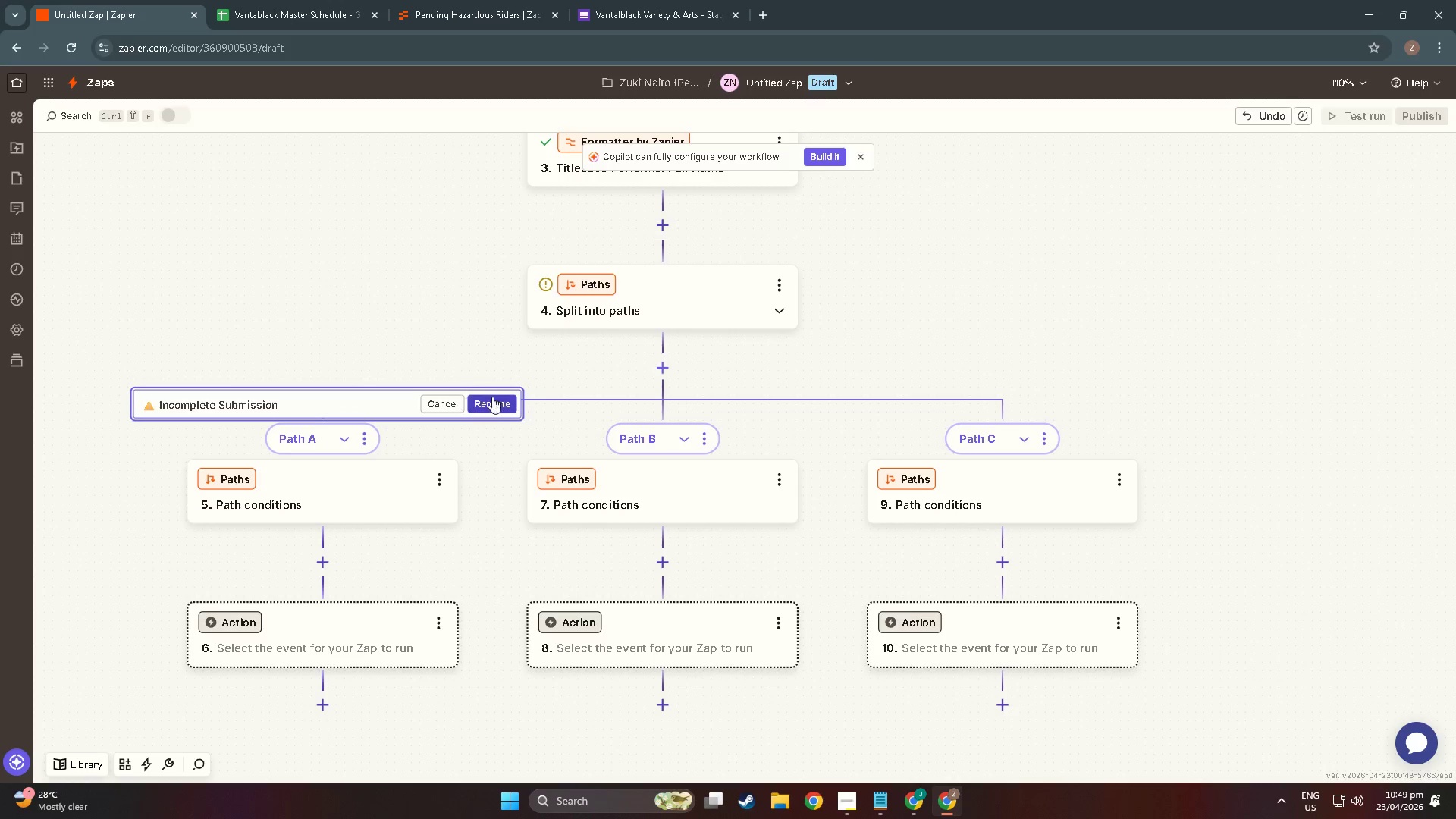 
left_click([492, 397])
 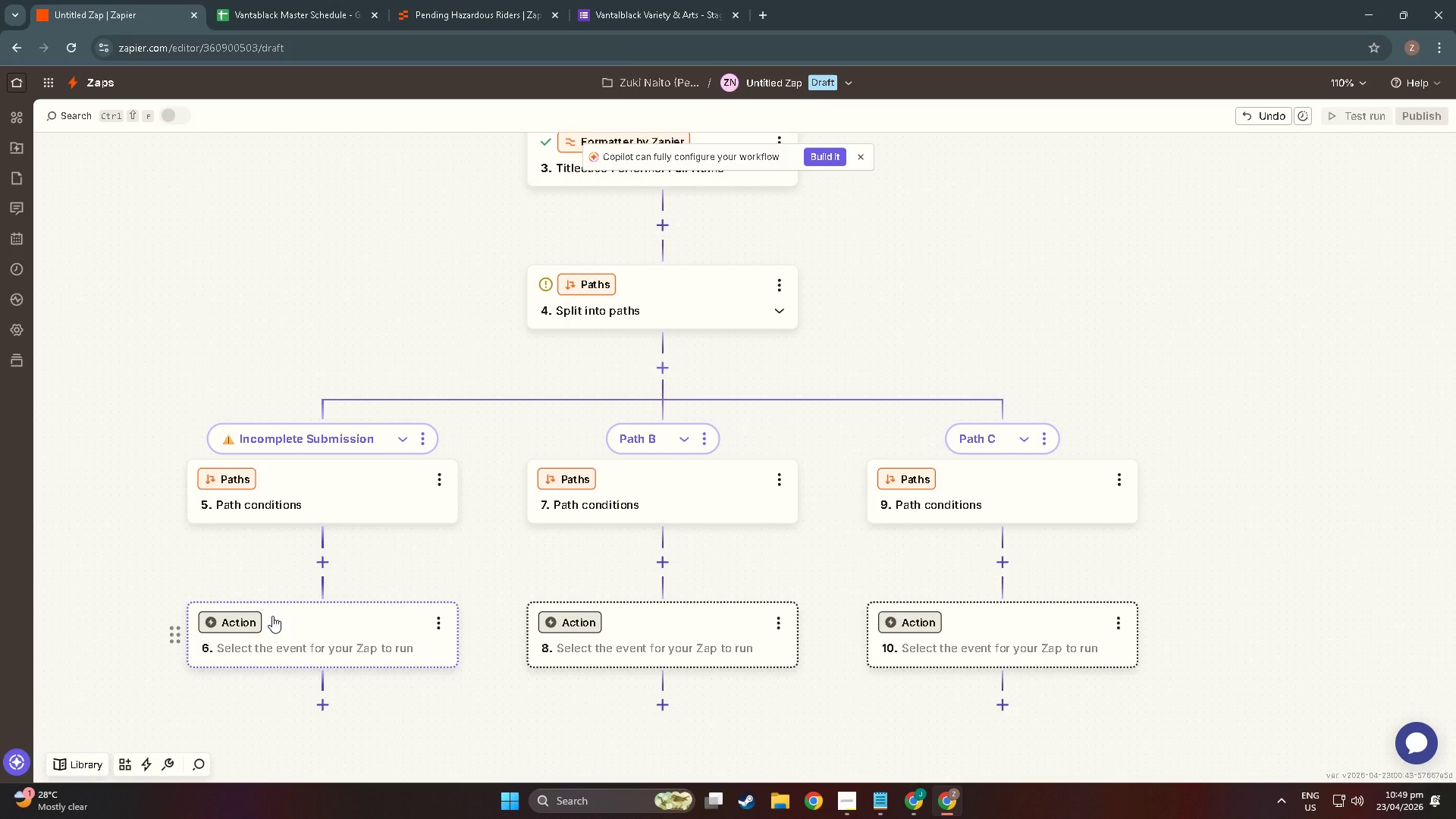 
wait(18.47)
 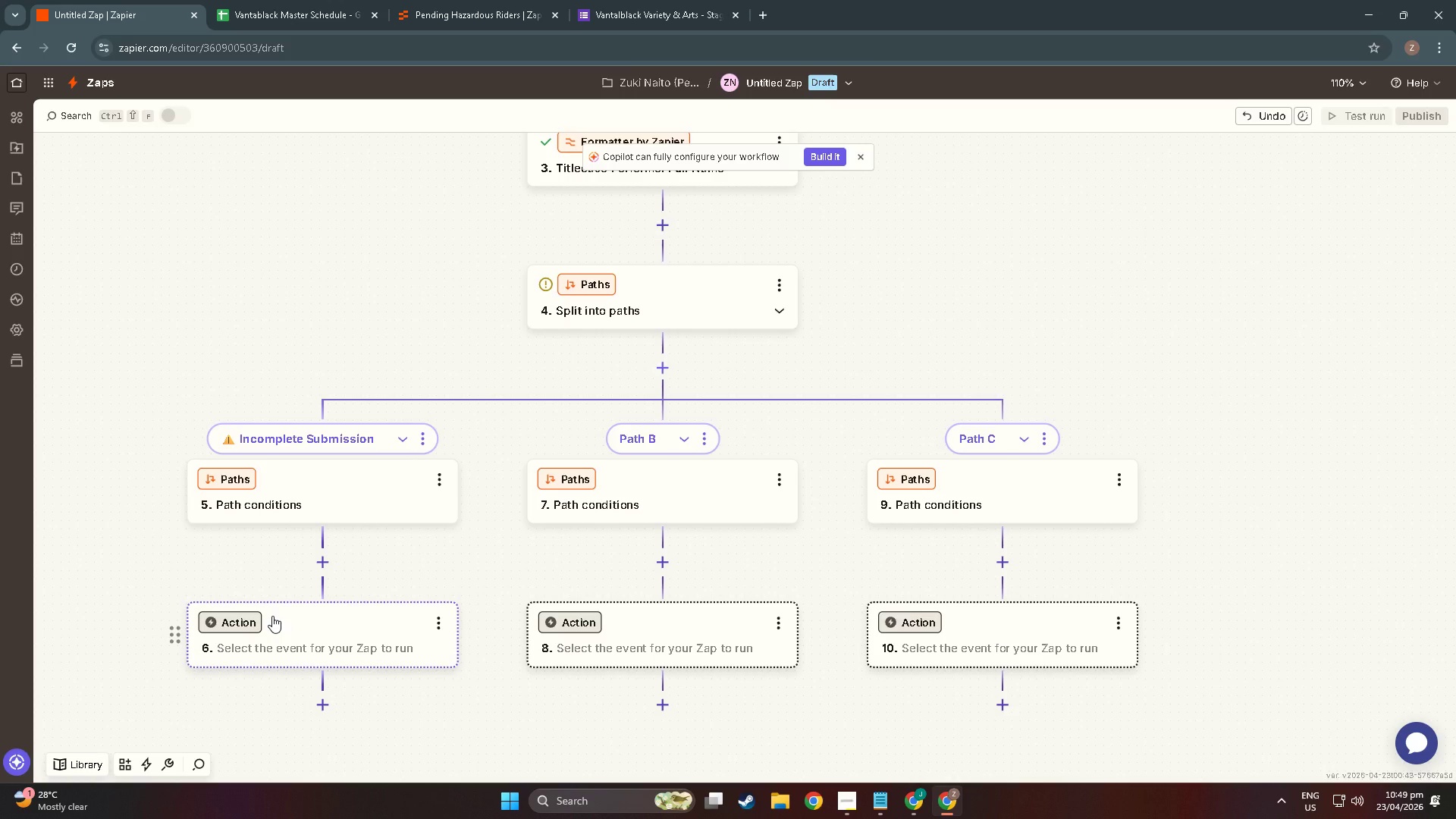 
left_click([283, 629])
 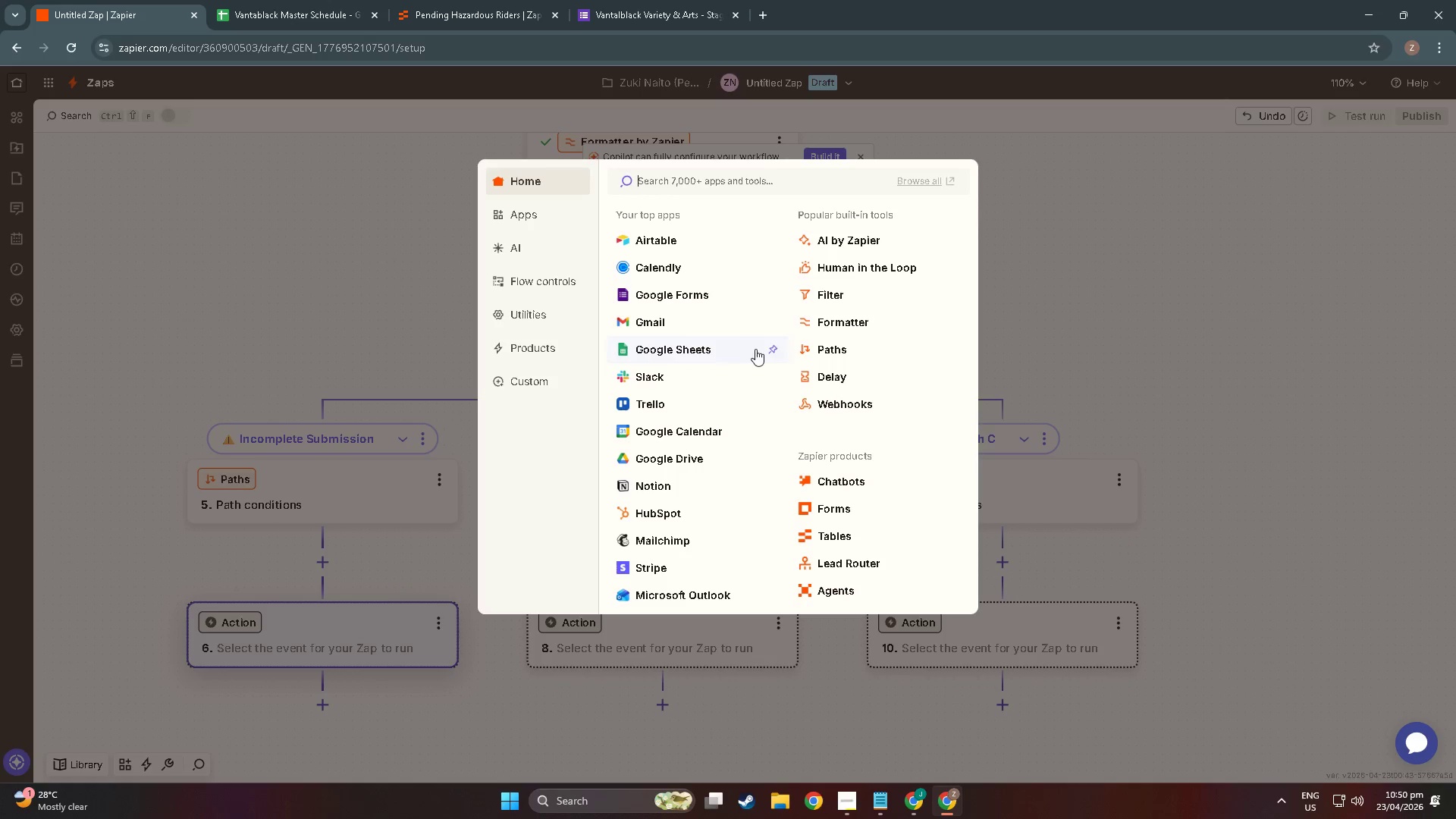 
wait(54.12)
 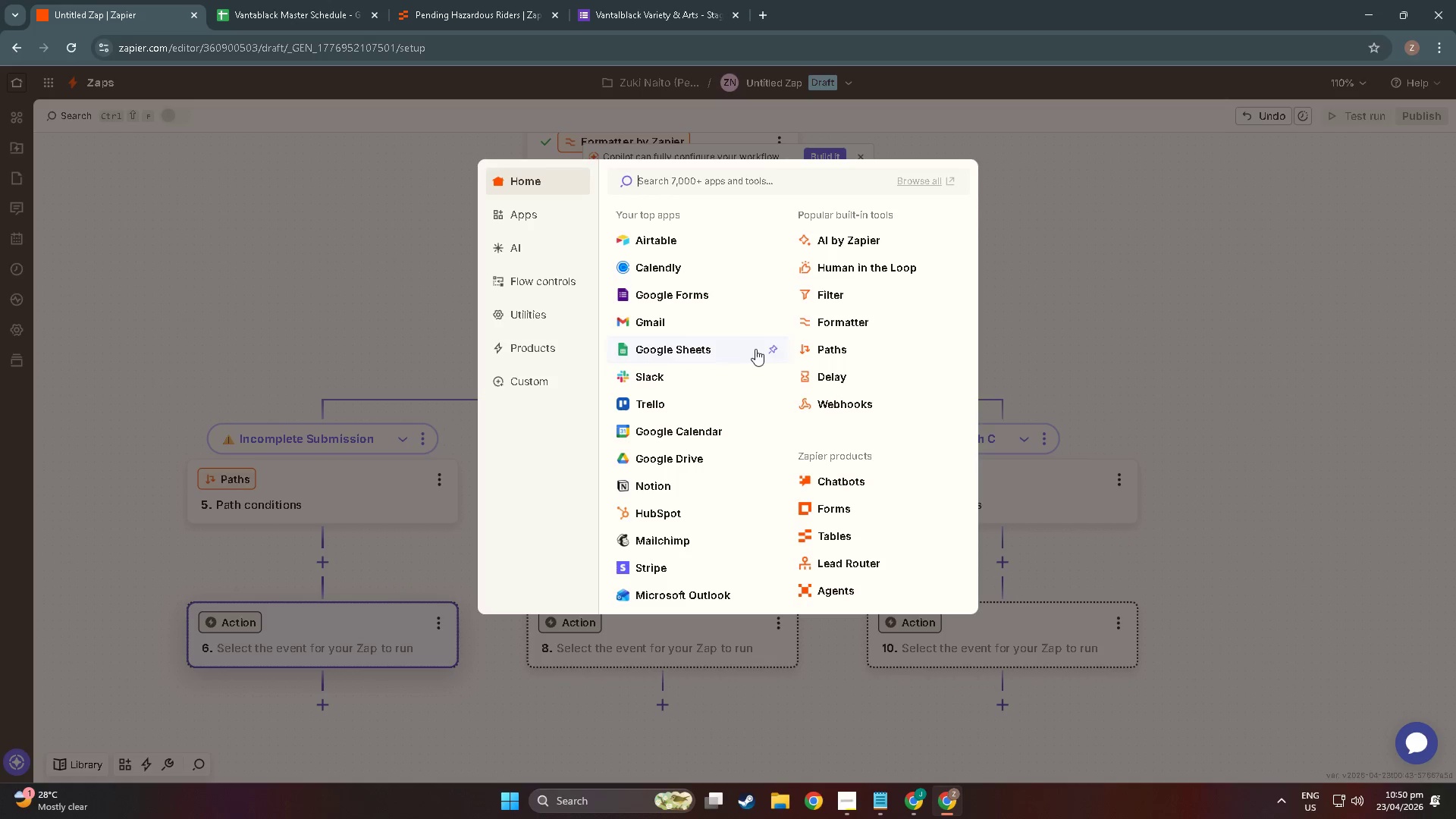 
left_click([386, 493])
 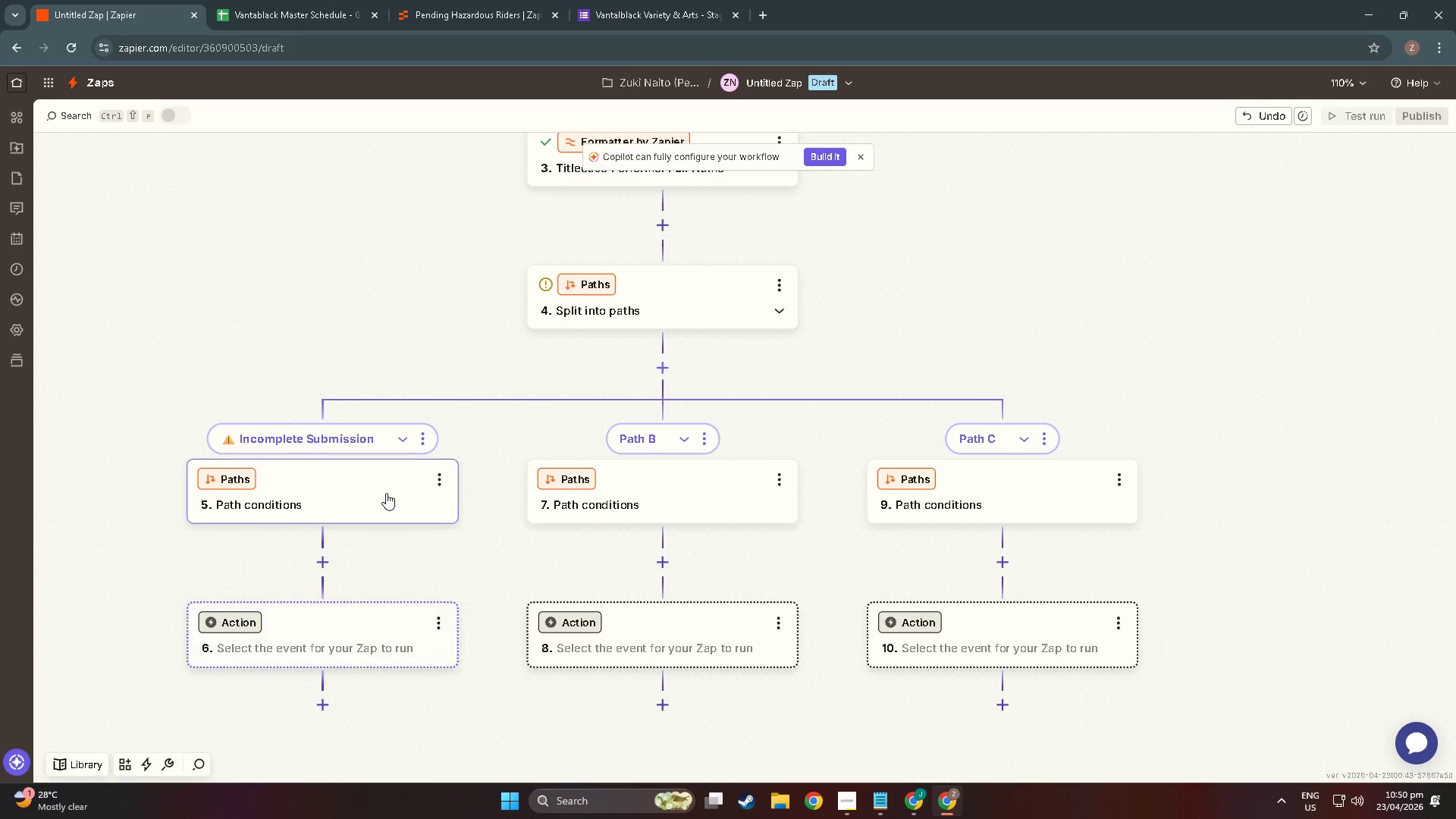 
left_click([386, 493])
 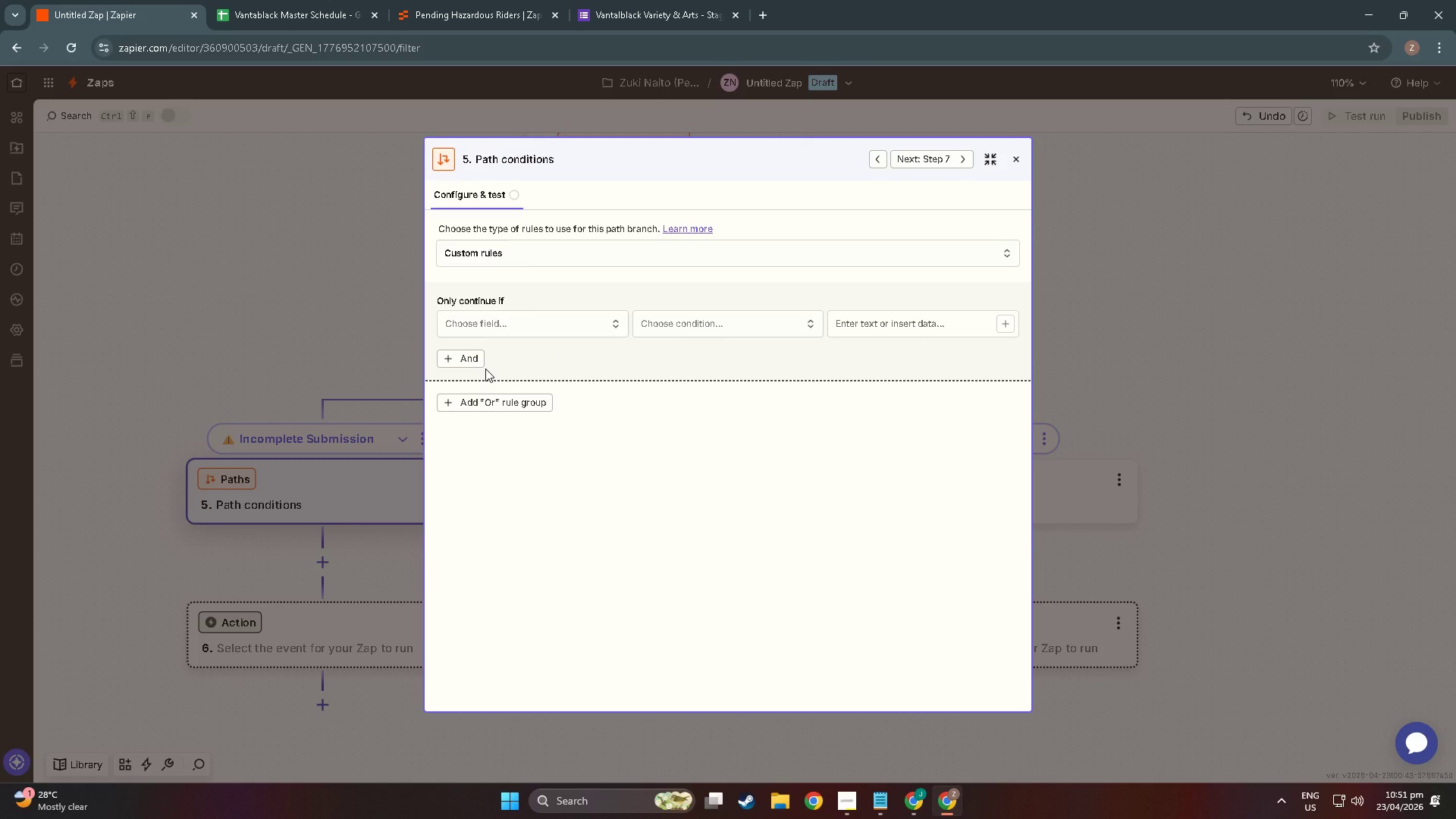 
wait(25.31)
 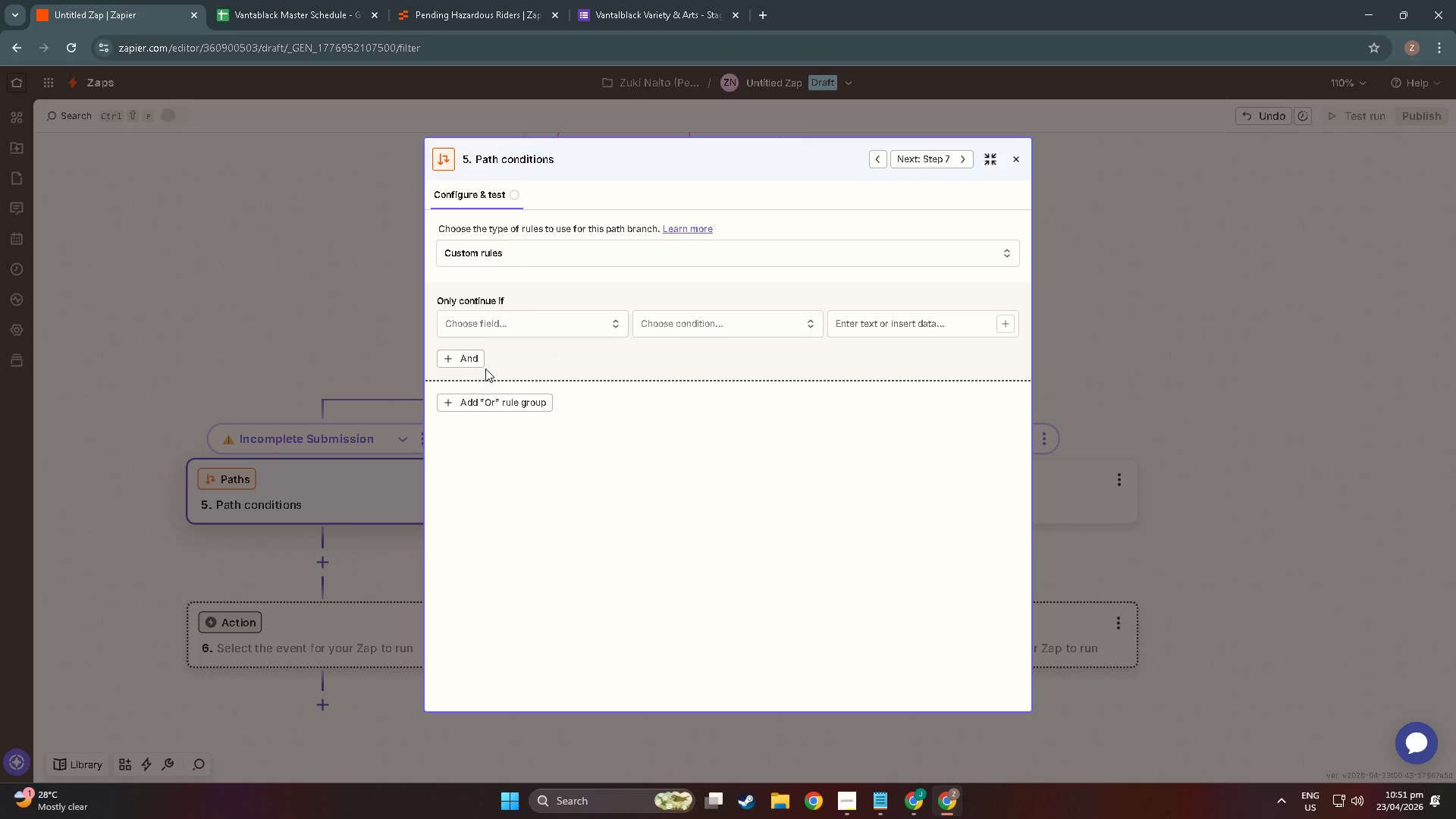 
left_click([527, 322])
 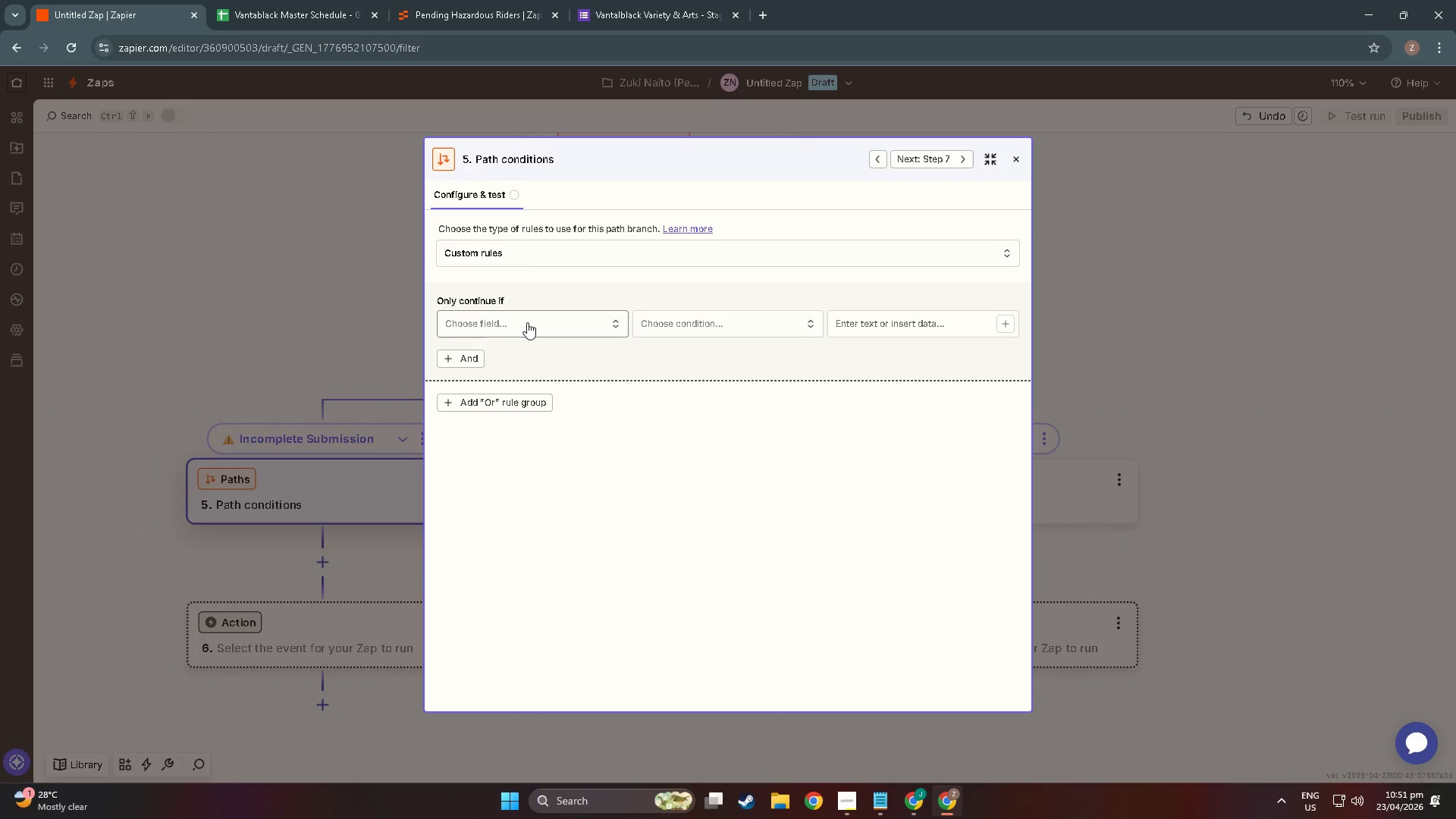 
left_click([527, 322])
 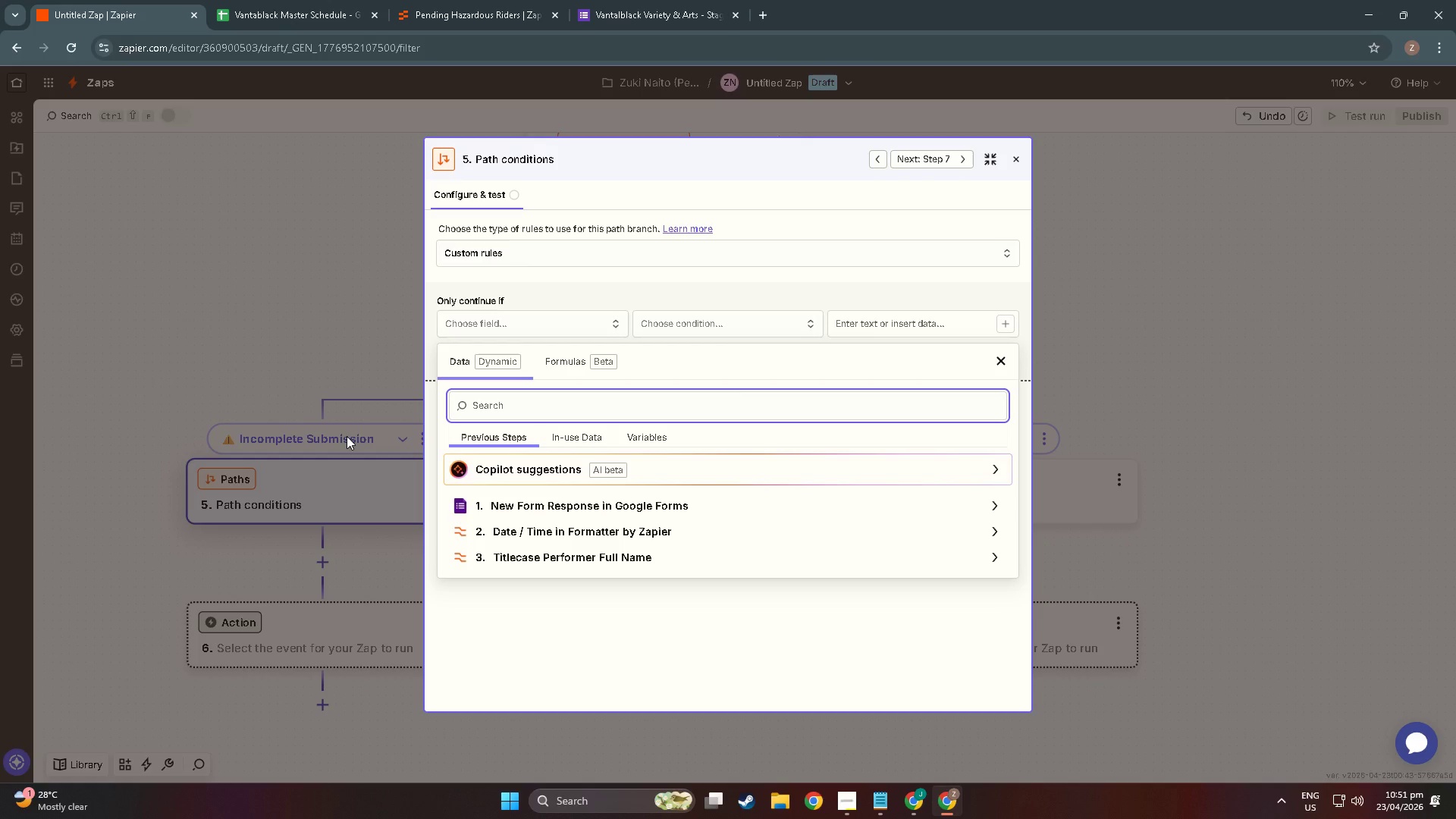 
wait(15.2)
 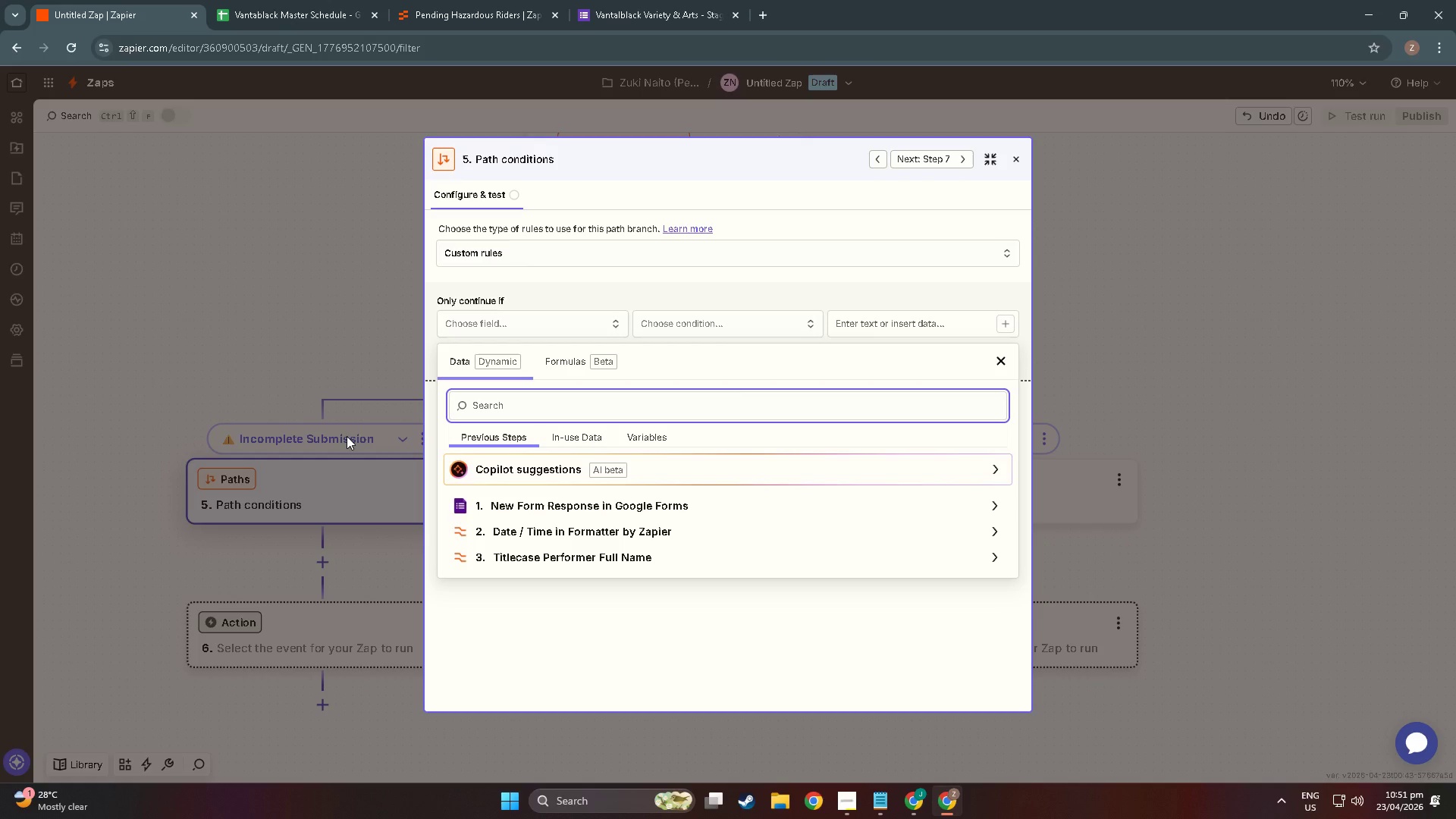 
left_click([572, 504])
 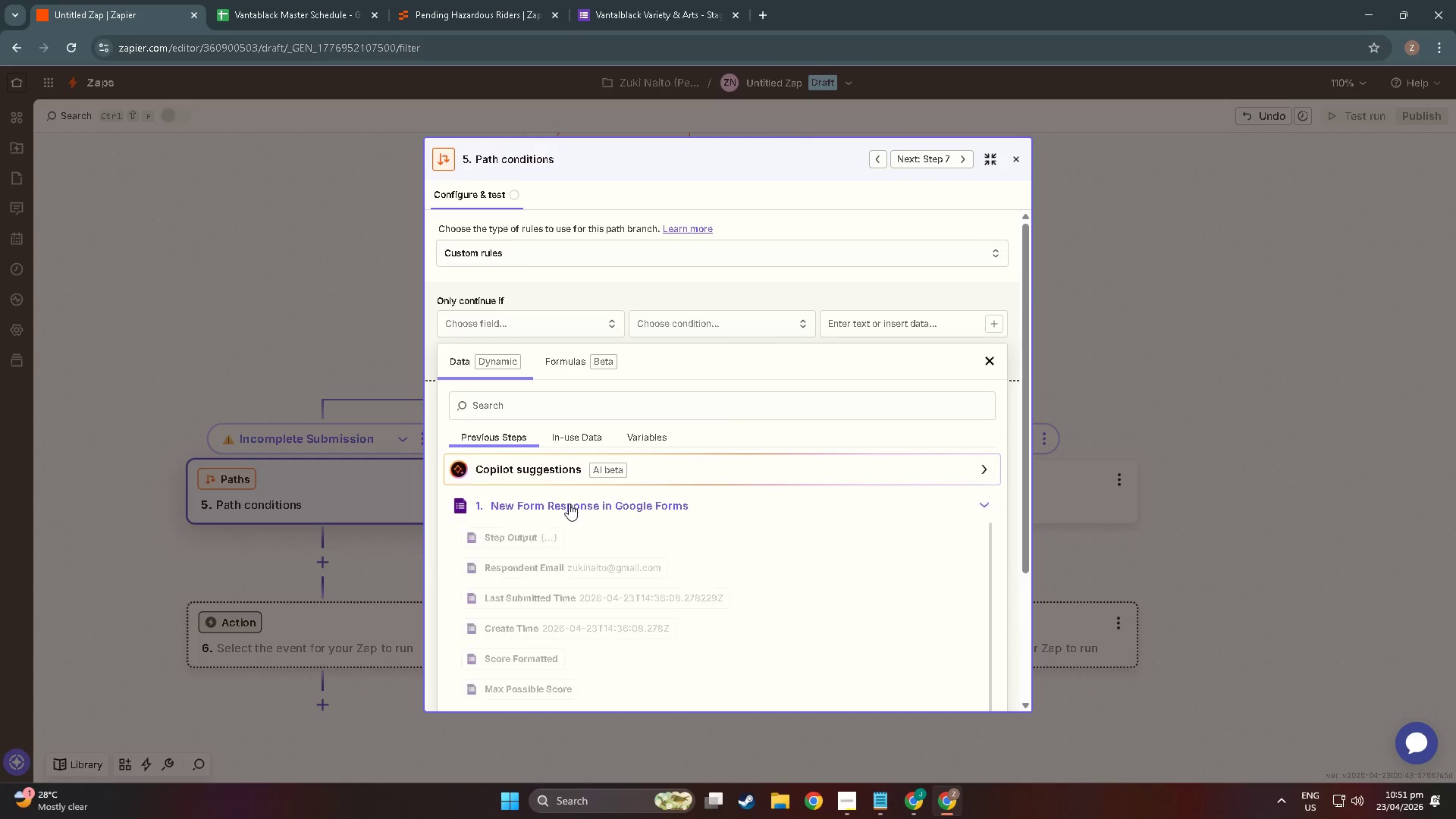 
scroll: coordinate [548, 592], scroll_direction: down, amount: 10.0
 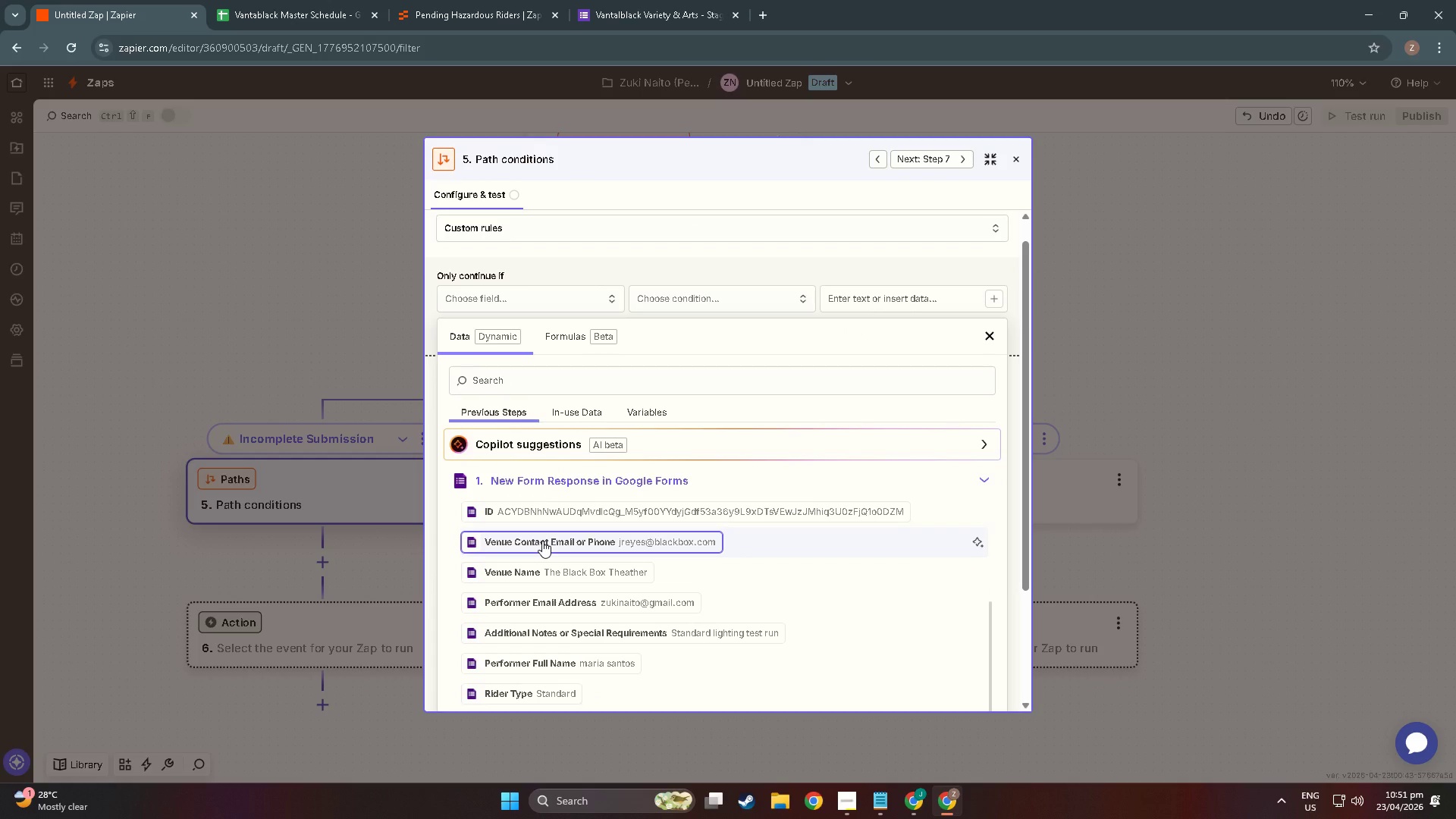 
scroll: coordinate [543, 546], scroll_direction: up, amount: 1.0
 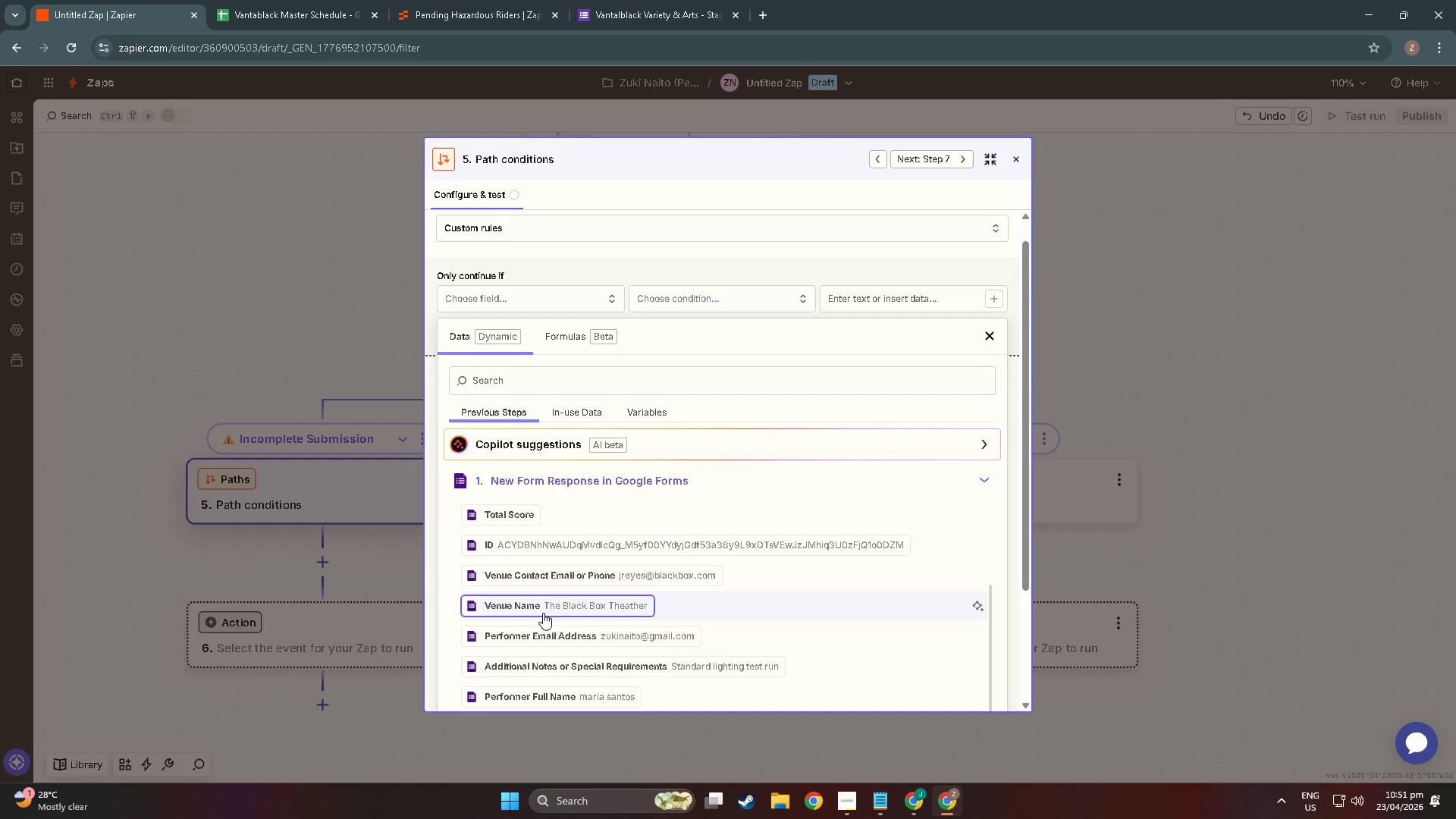 
scroll: coordinate [575, 657], scroll_direction: down, amount: 5.0
 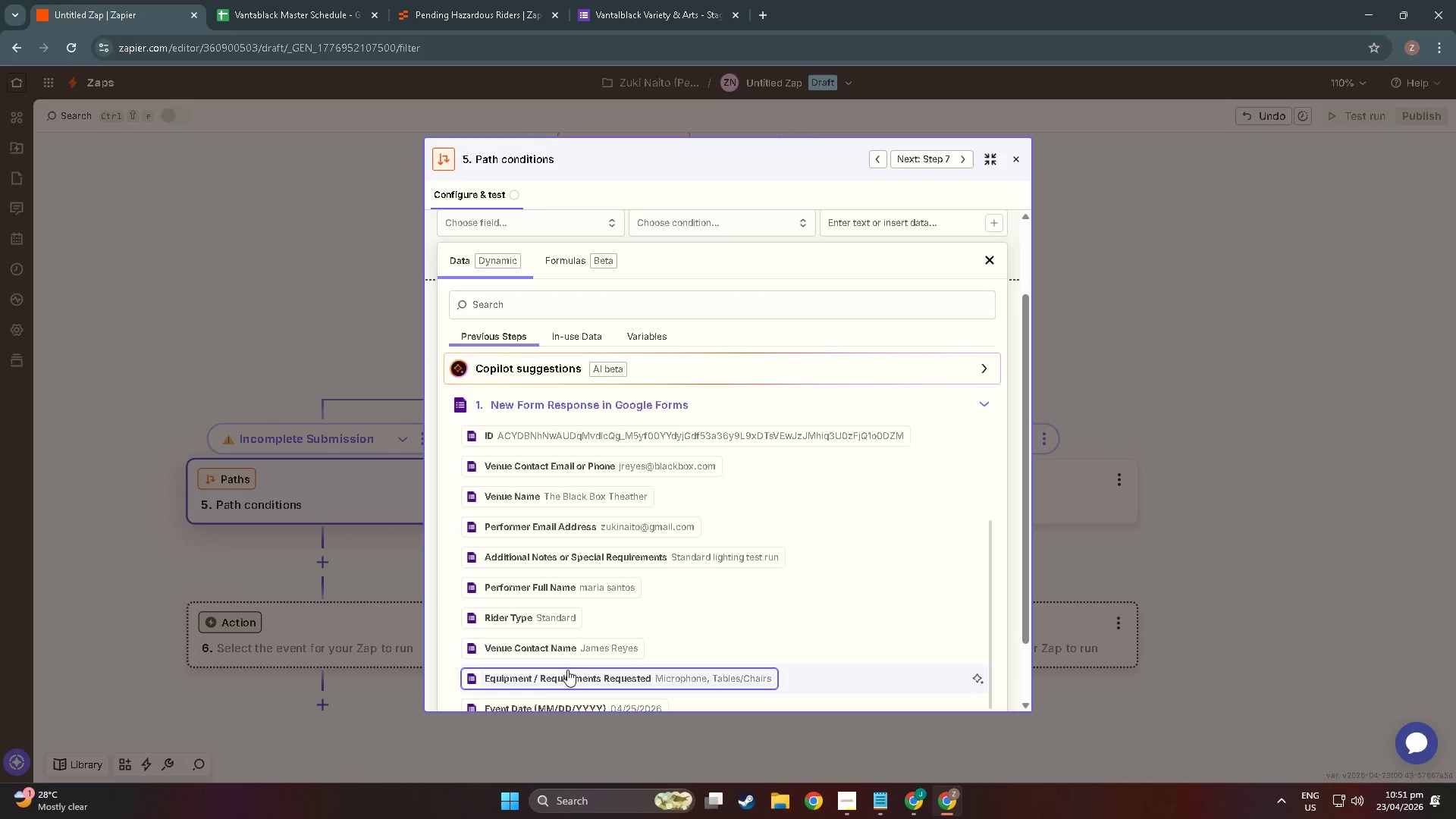 
left_click([571, 654])
 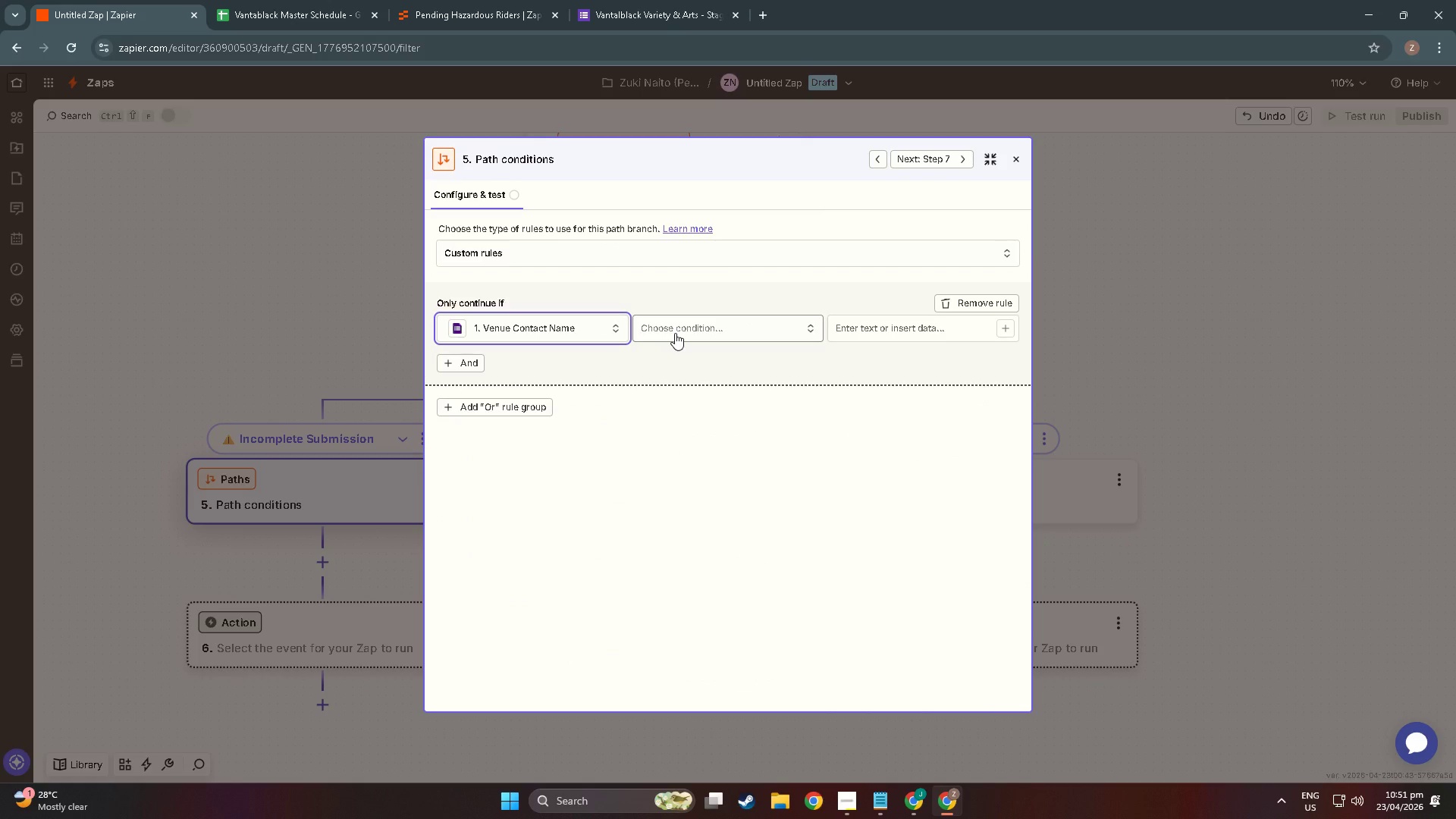 
wait(5.23)
 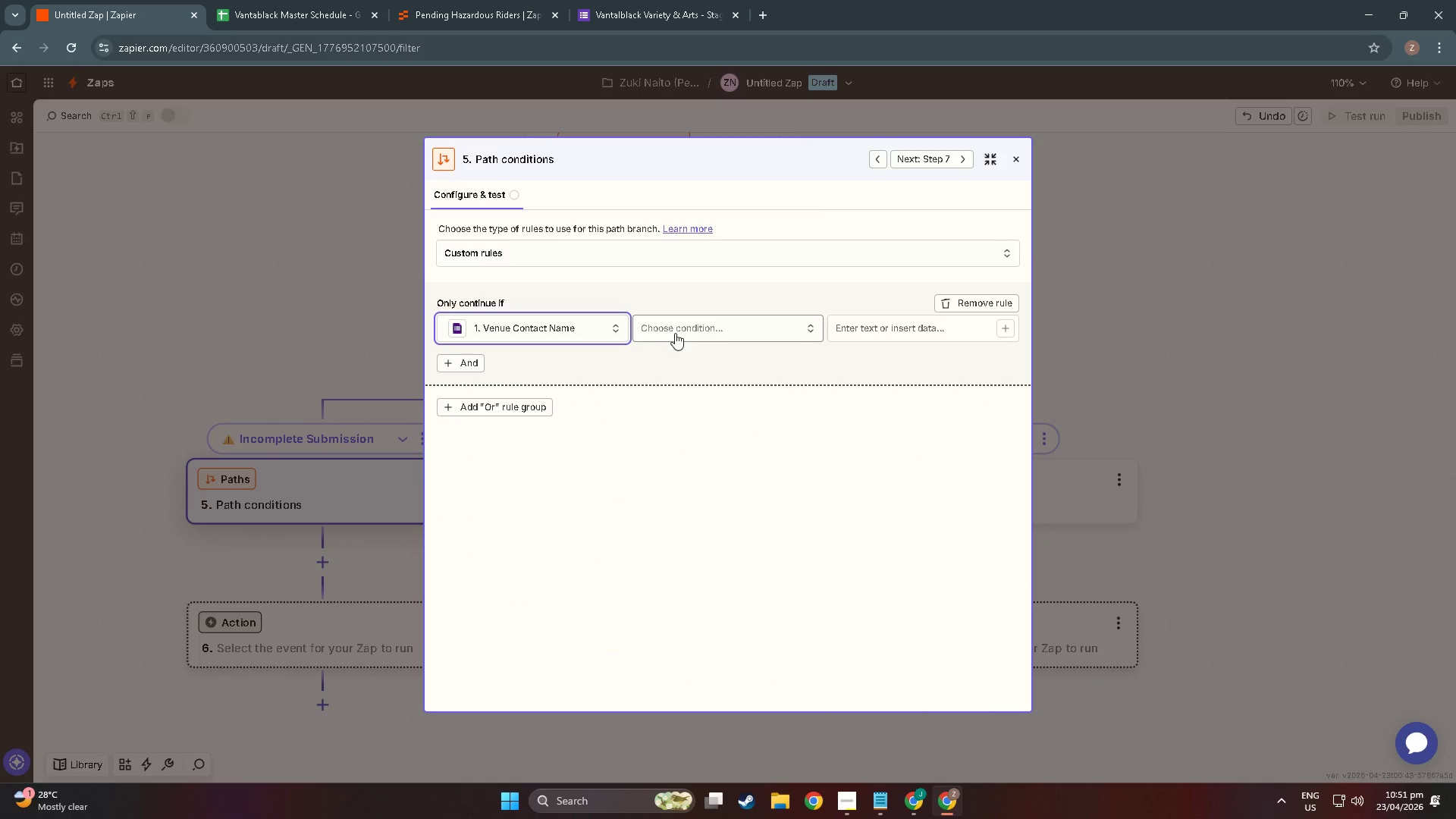 
left_click([676, 323])
 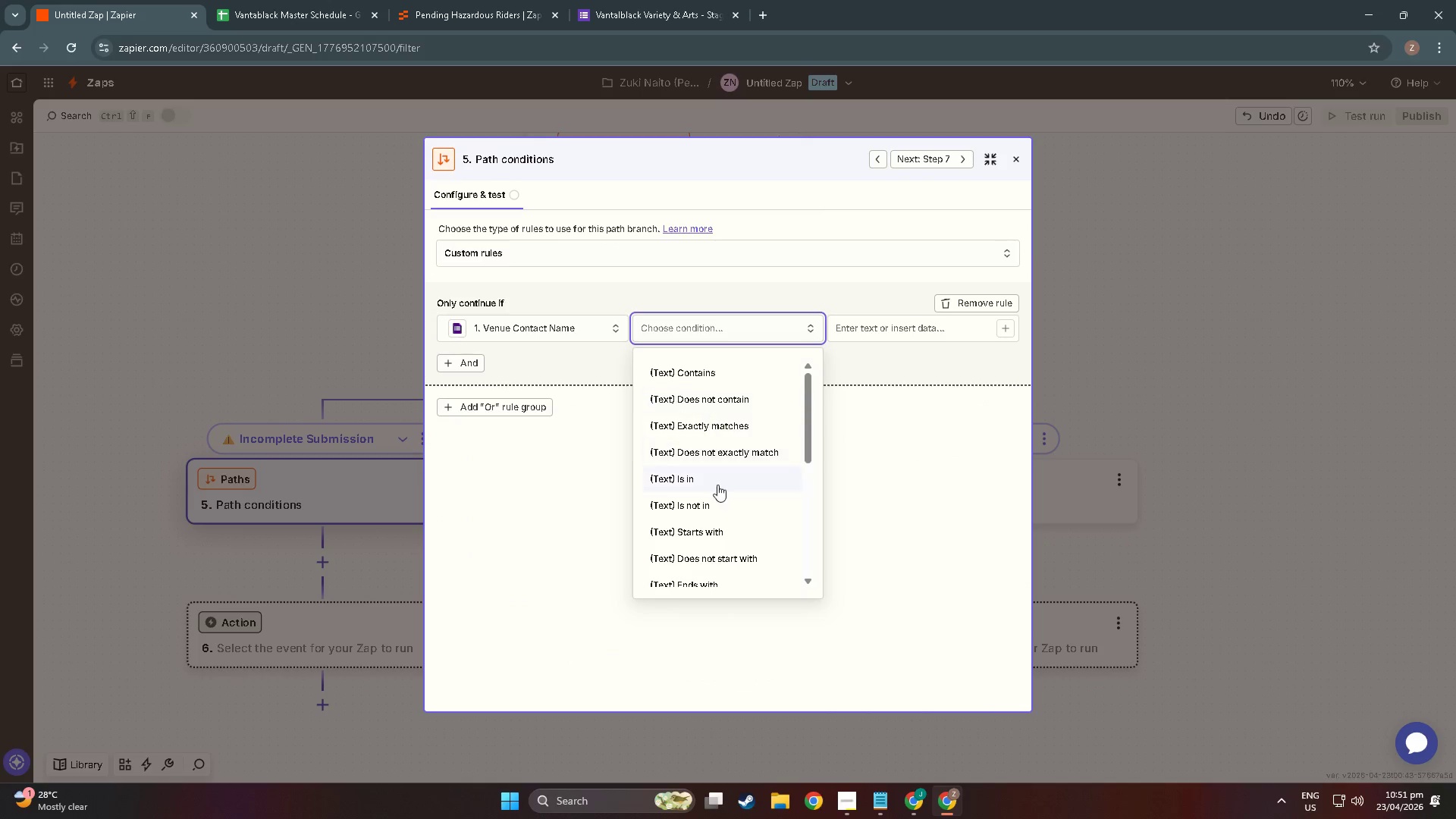 
scroll: coordinate [717, 550], scroll_direction: down, amount: 14.0
 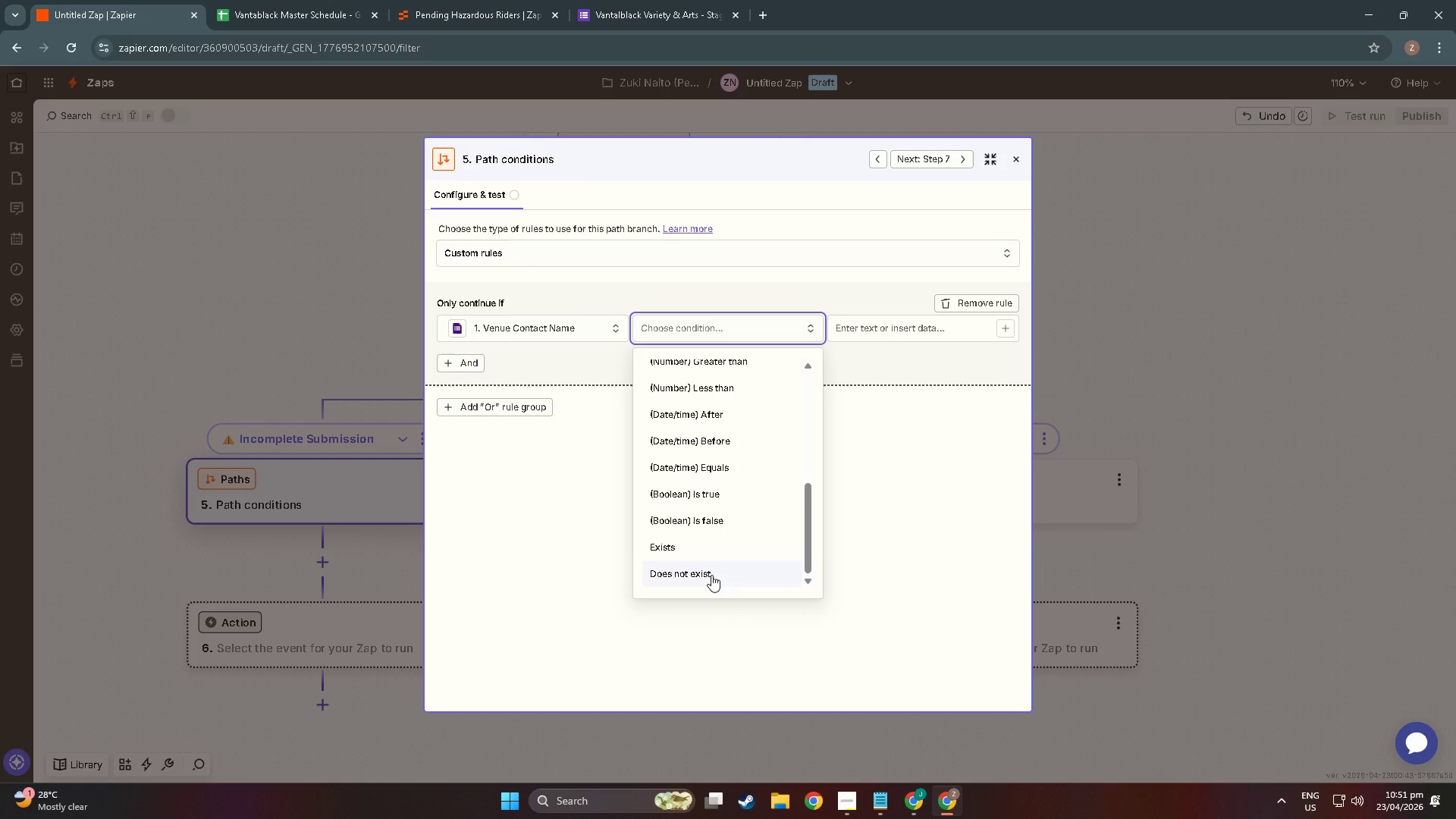 
left_click([711, 575])
 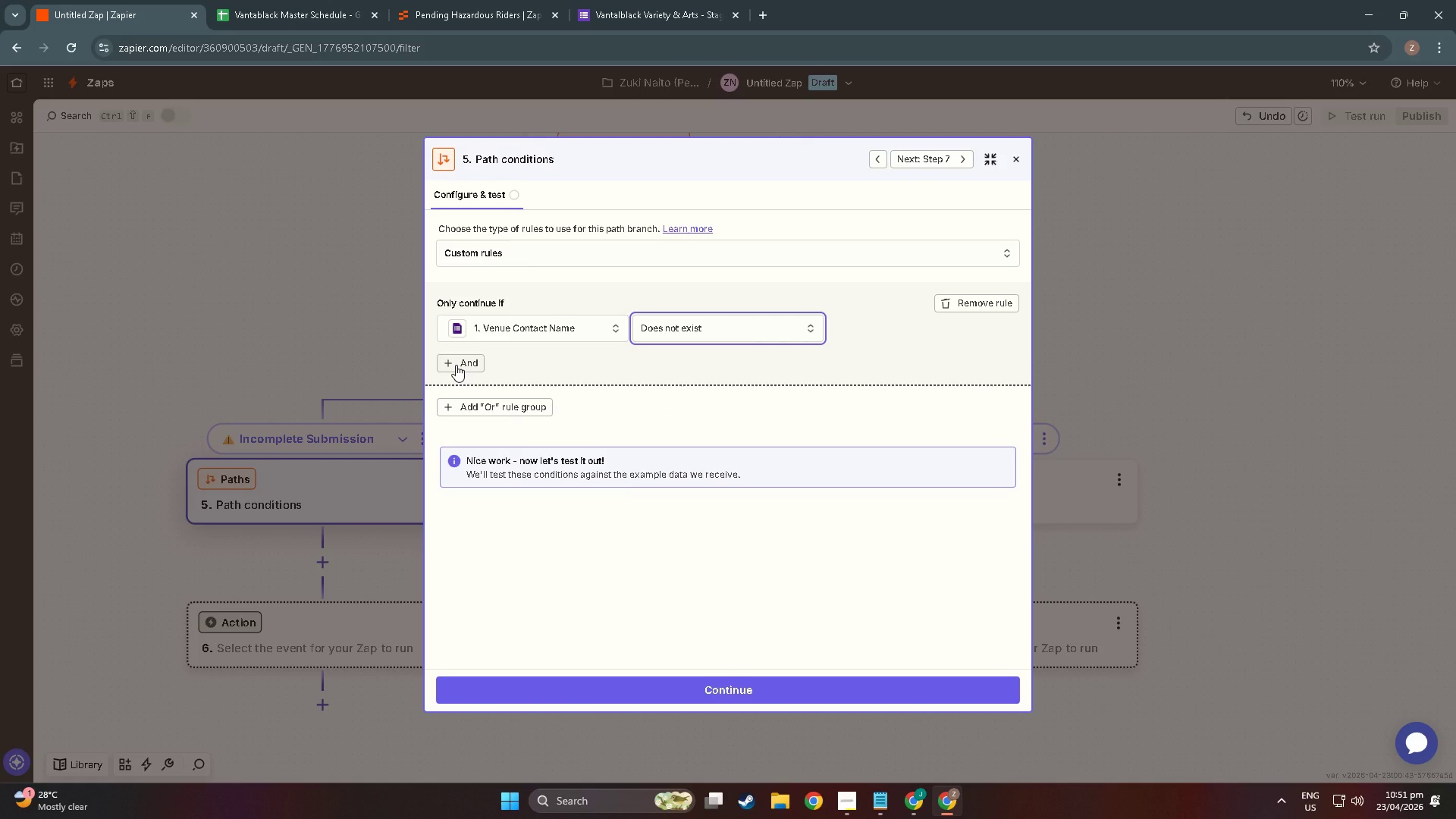 
wait(11.58)
 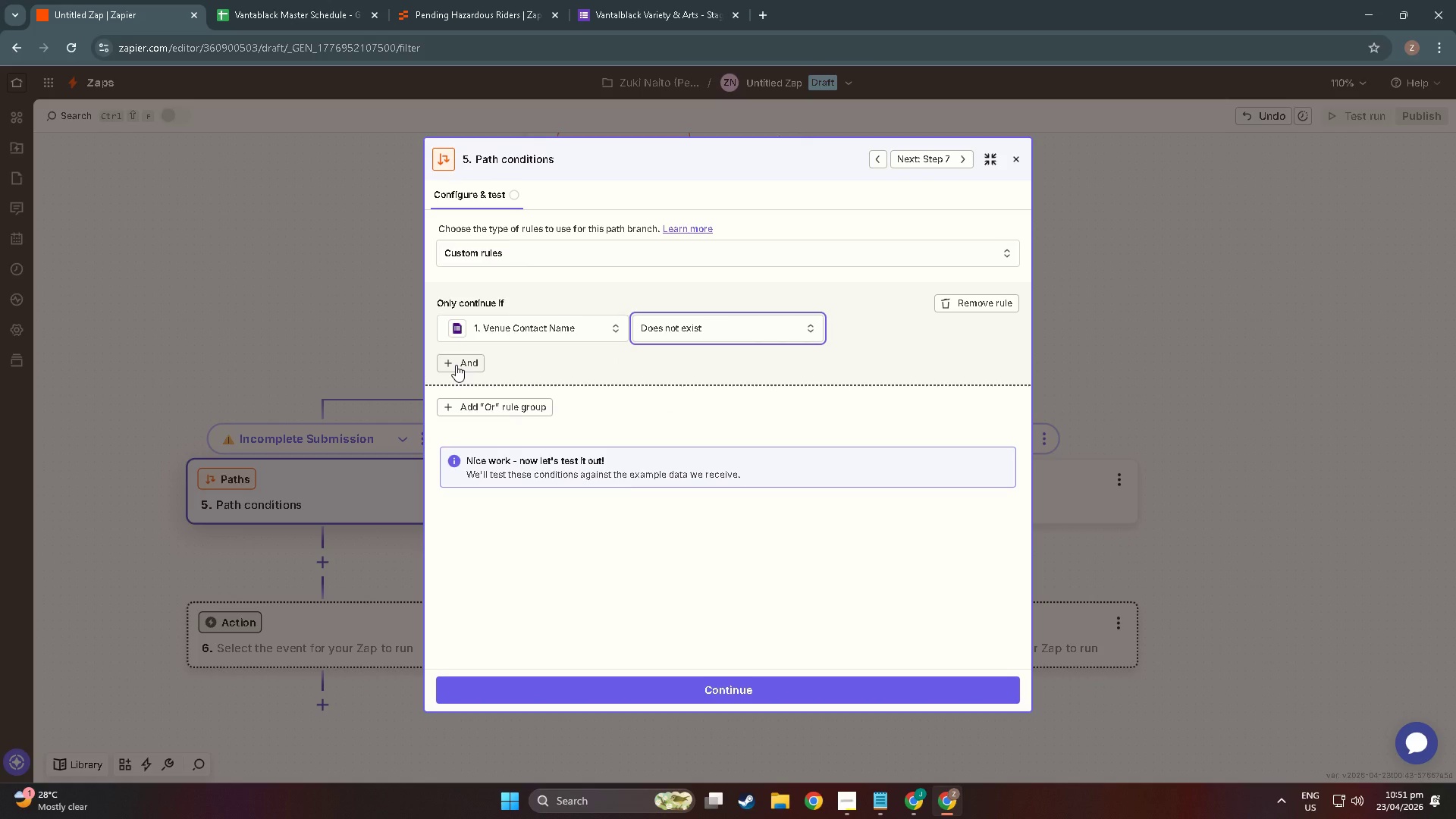 
left_click([591, 427])
 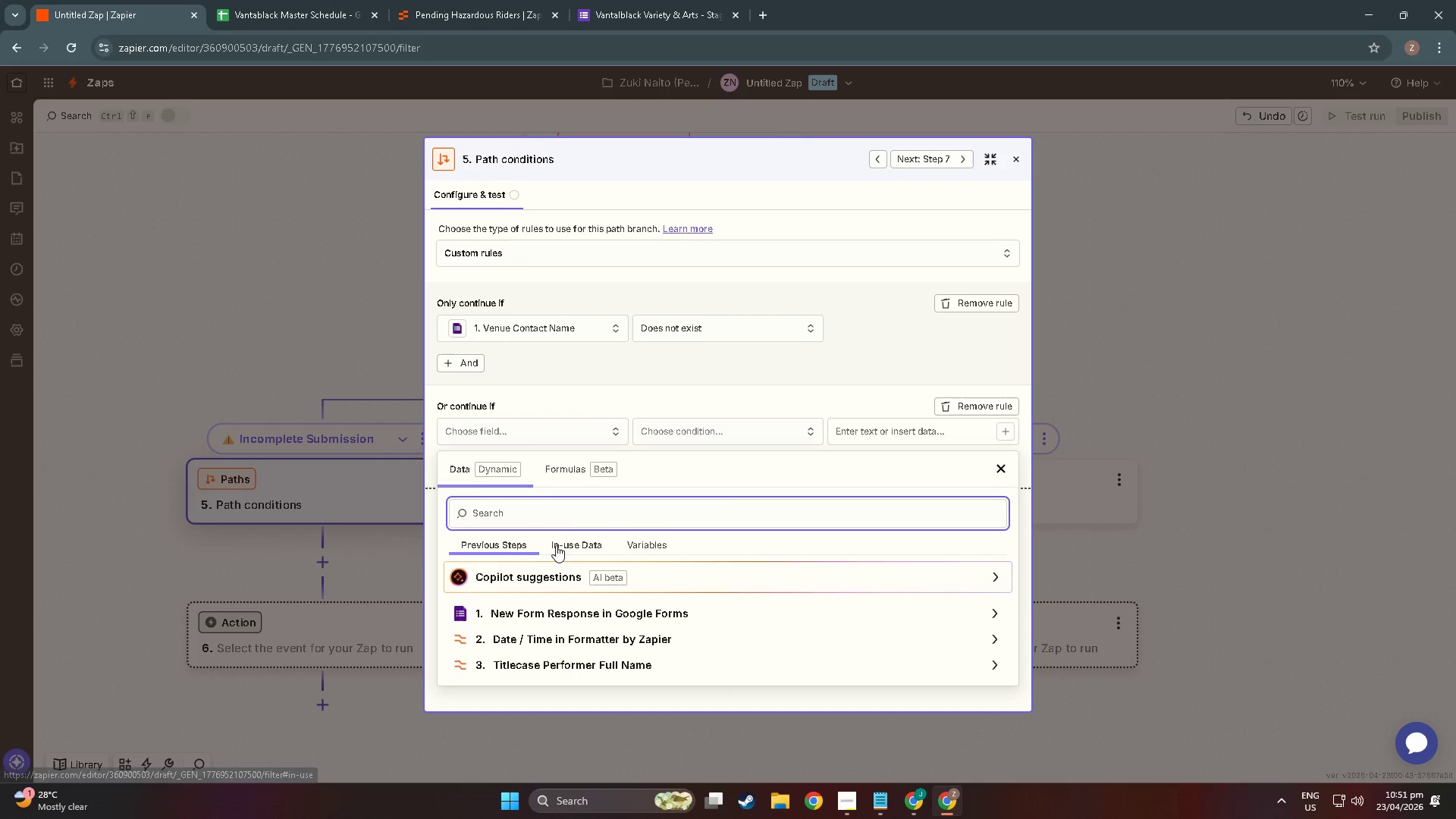 
scroll: coordinate [600, 629], scroll_direction: down, amount: 11.0
 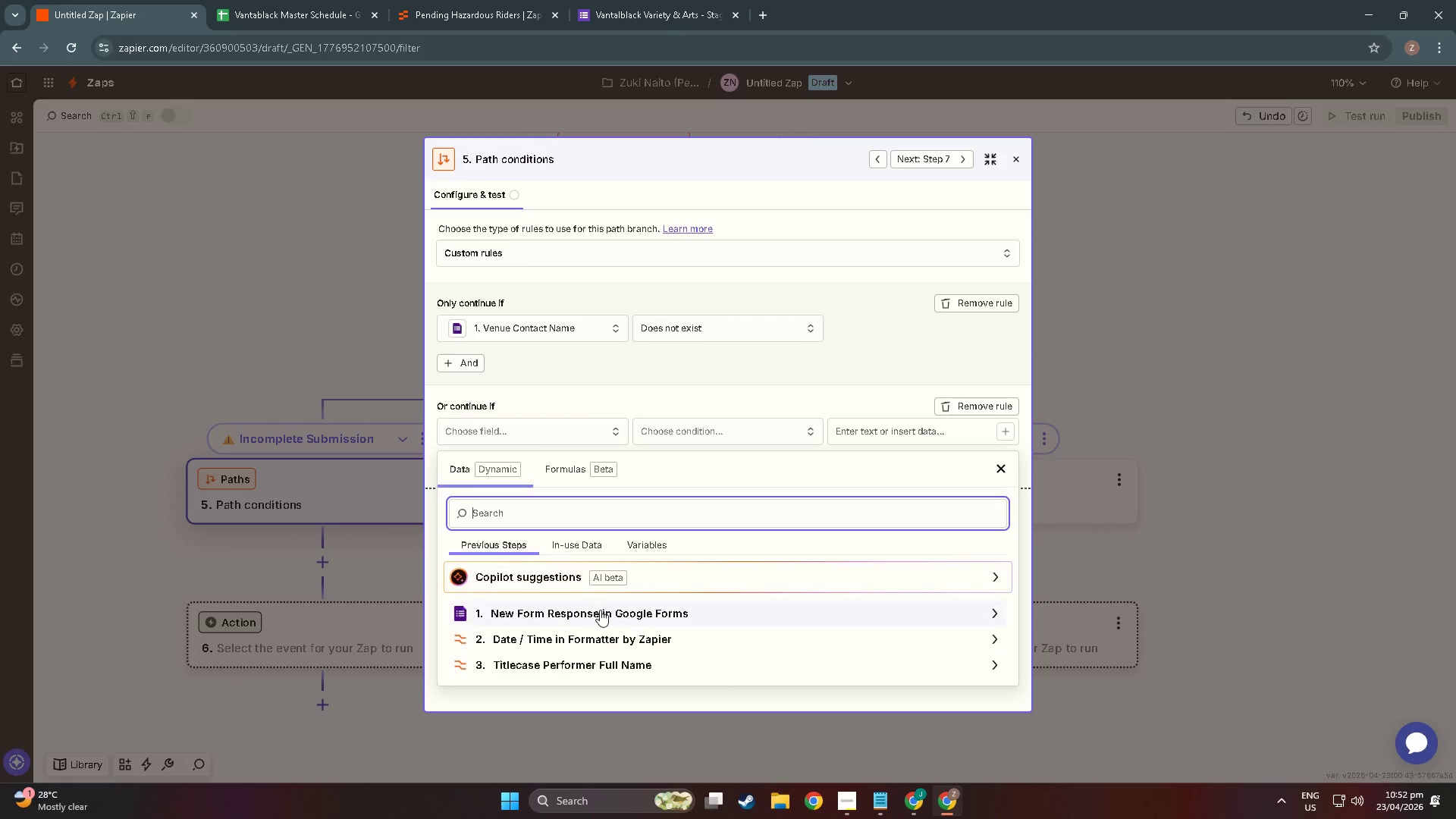 
left_click([600, 610])
 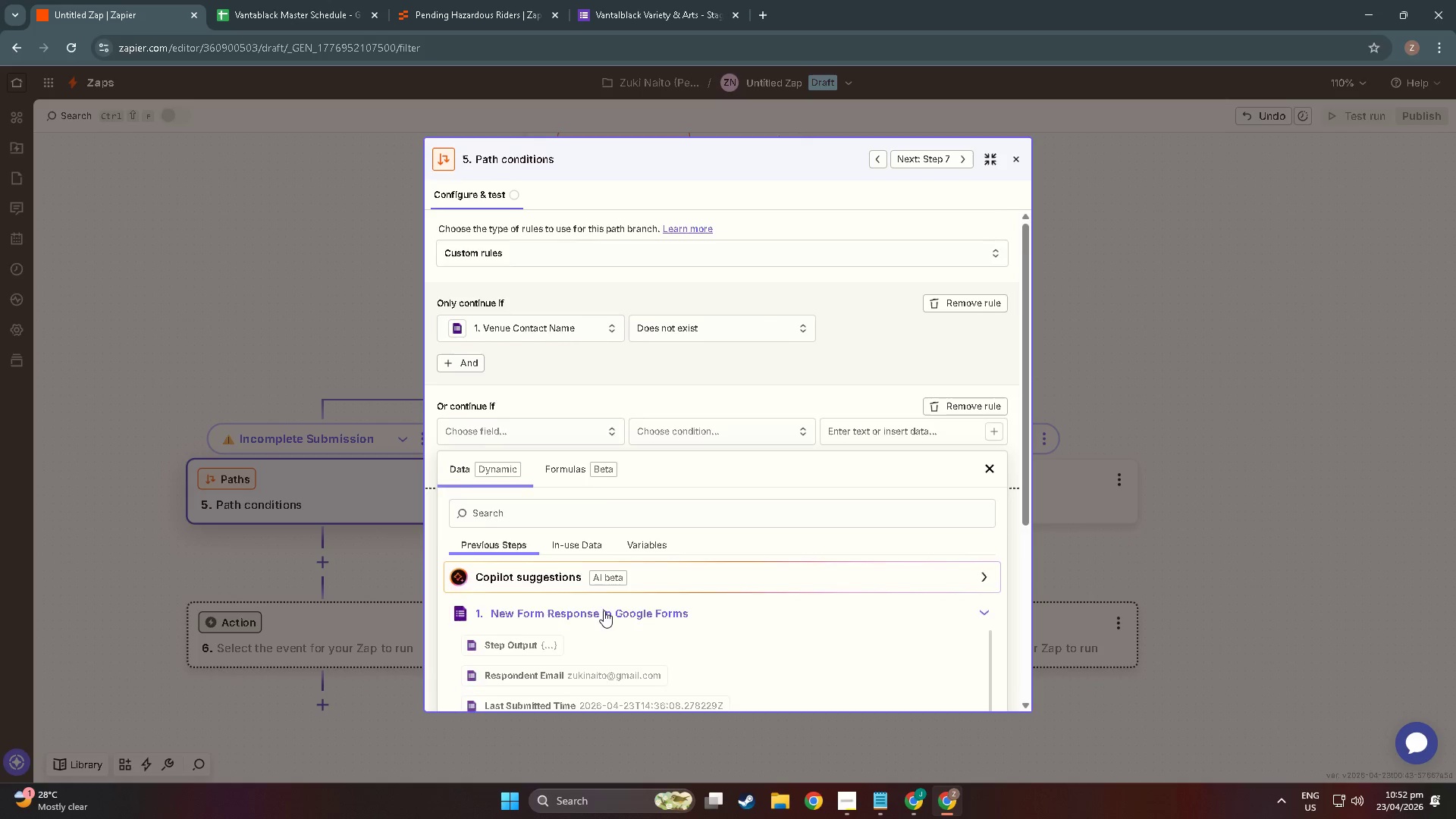 
scroll: coordinate [588, 608], scroll_direction: down, amount: 26.0
 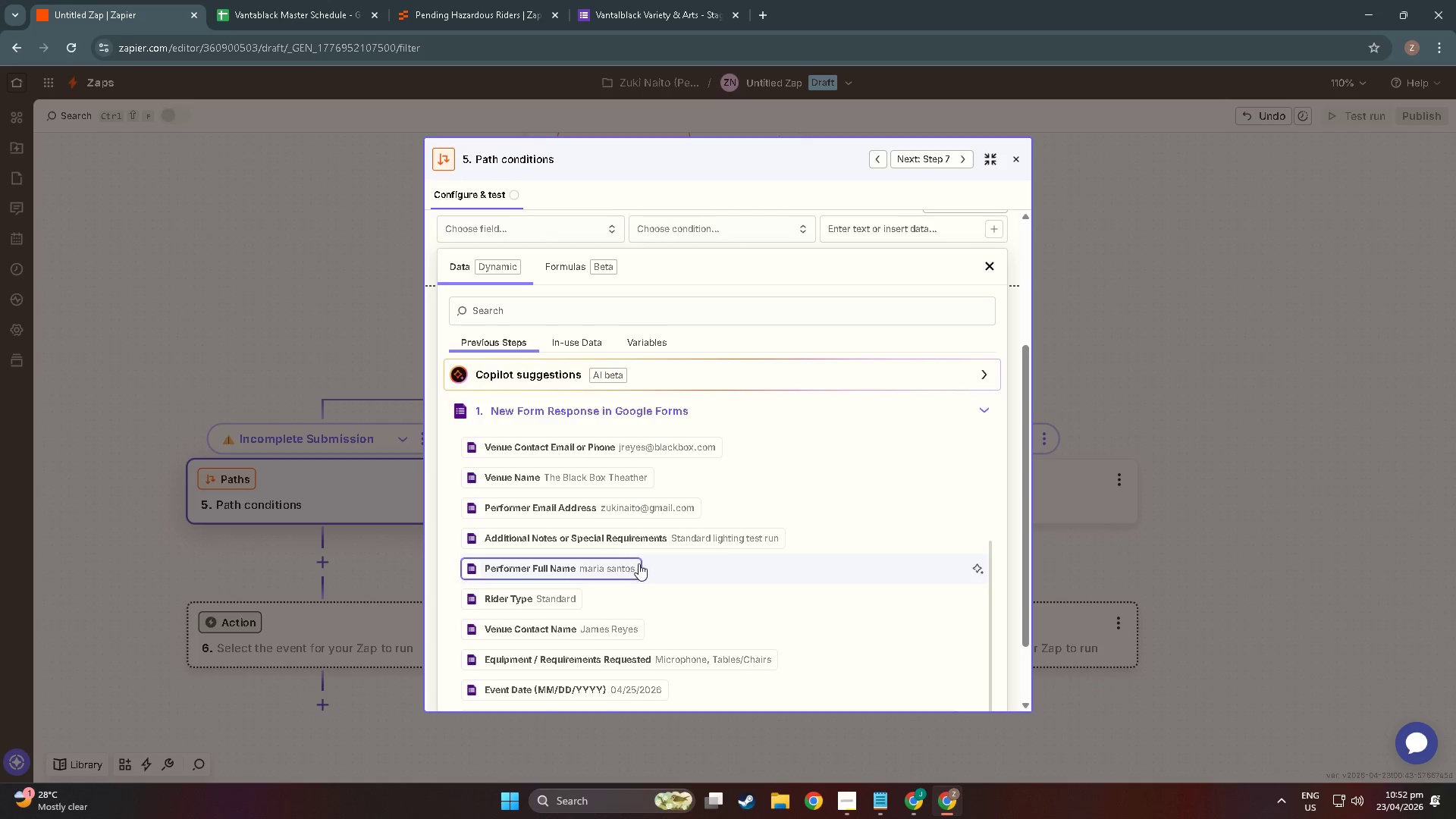 
wait(7.45)
 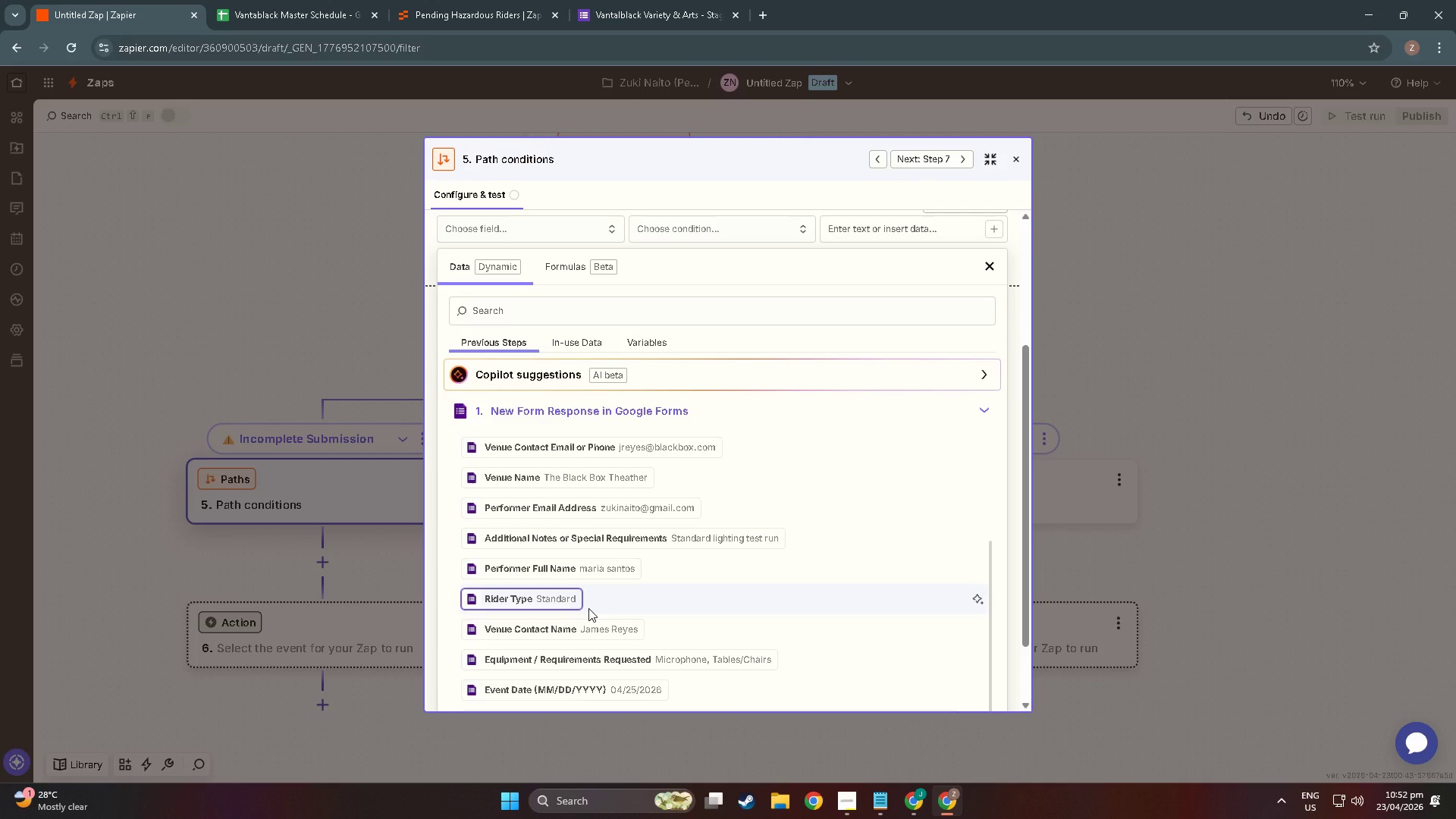 
scroll: coordinate [551, 505], scroll_direction: up, amount: 13.0
 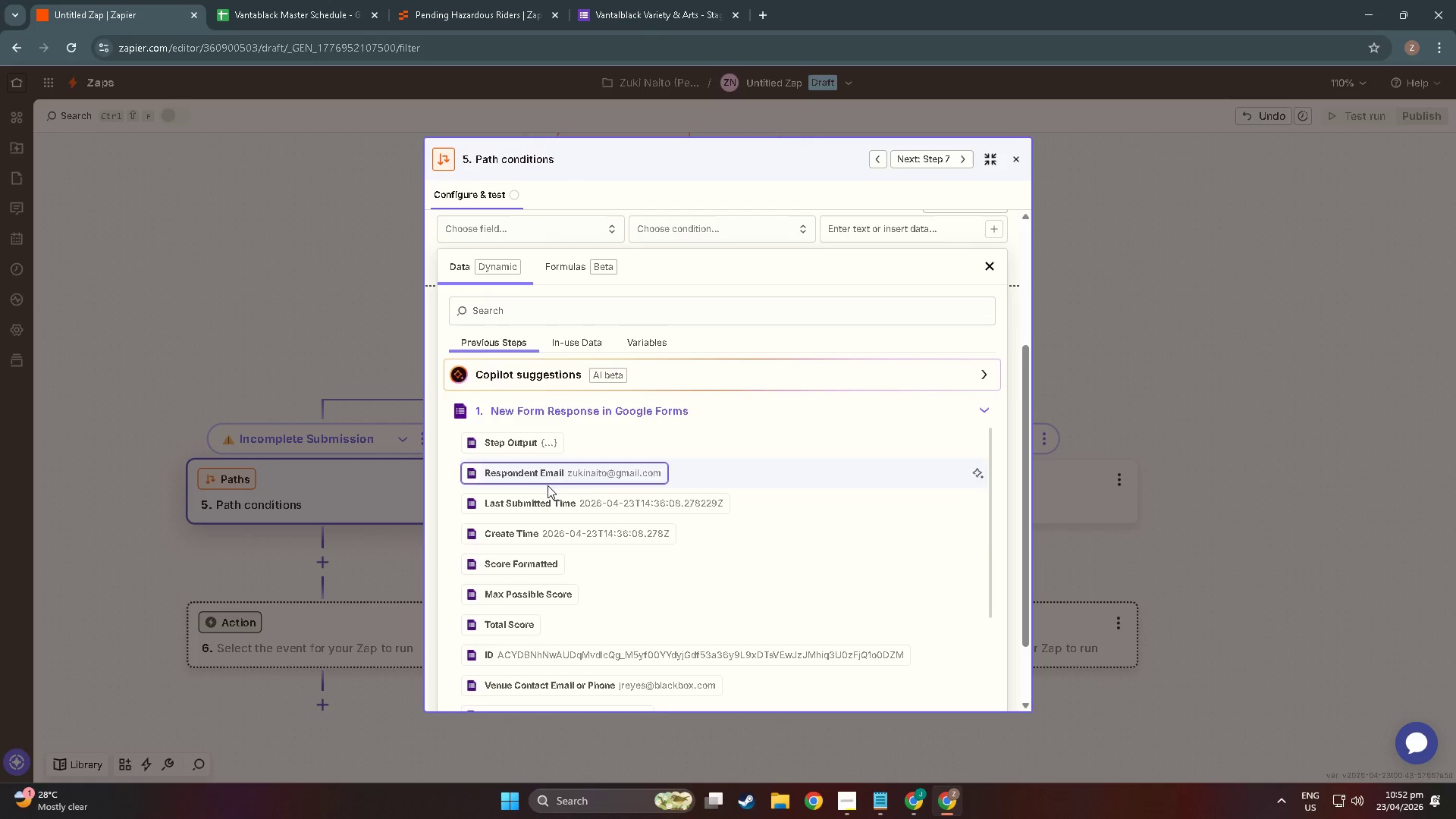 
scroll: coordinate [546, 620], scroll_direction: down, amount: 11.0
 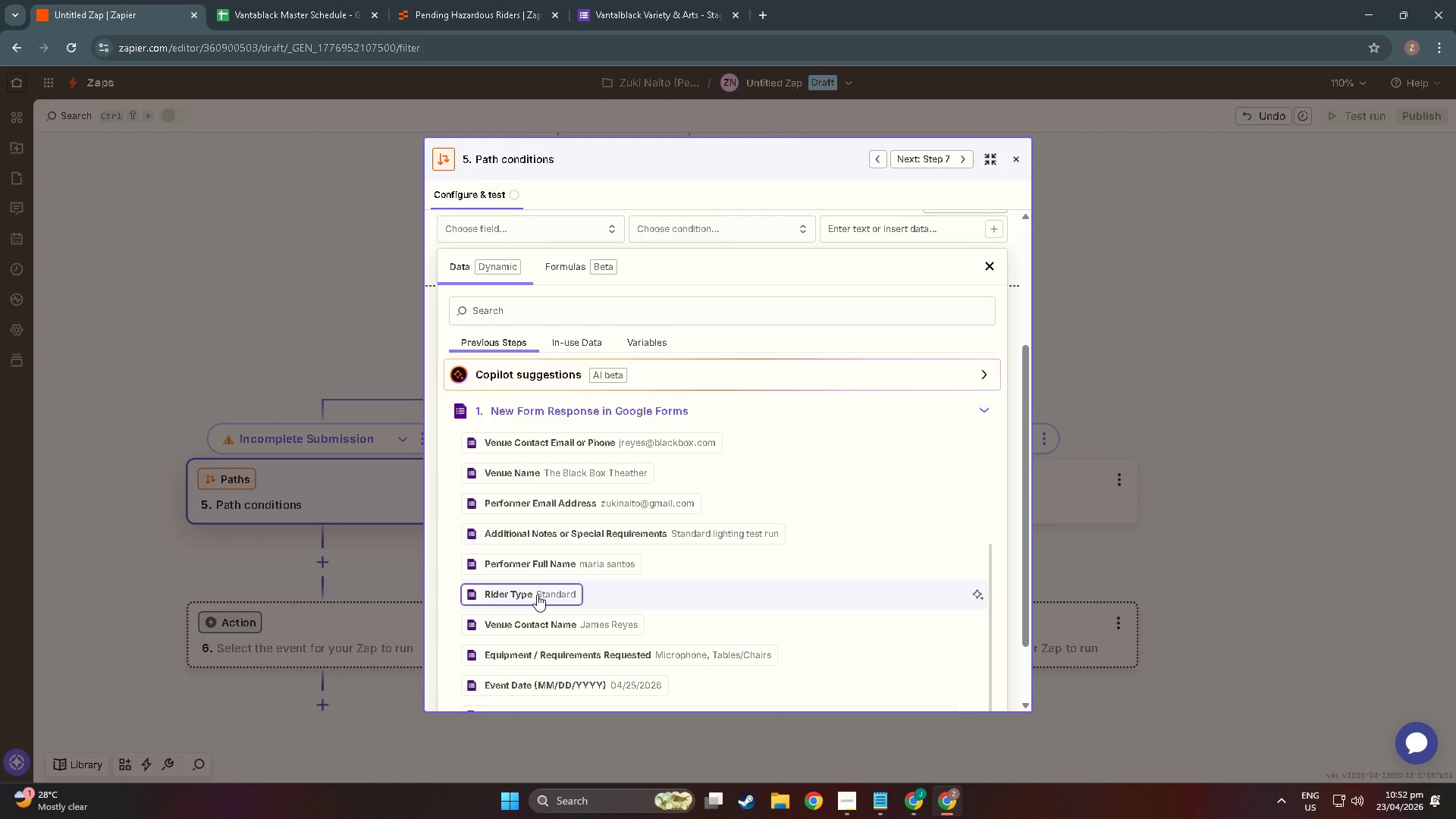 
wait(12.86)
 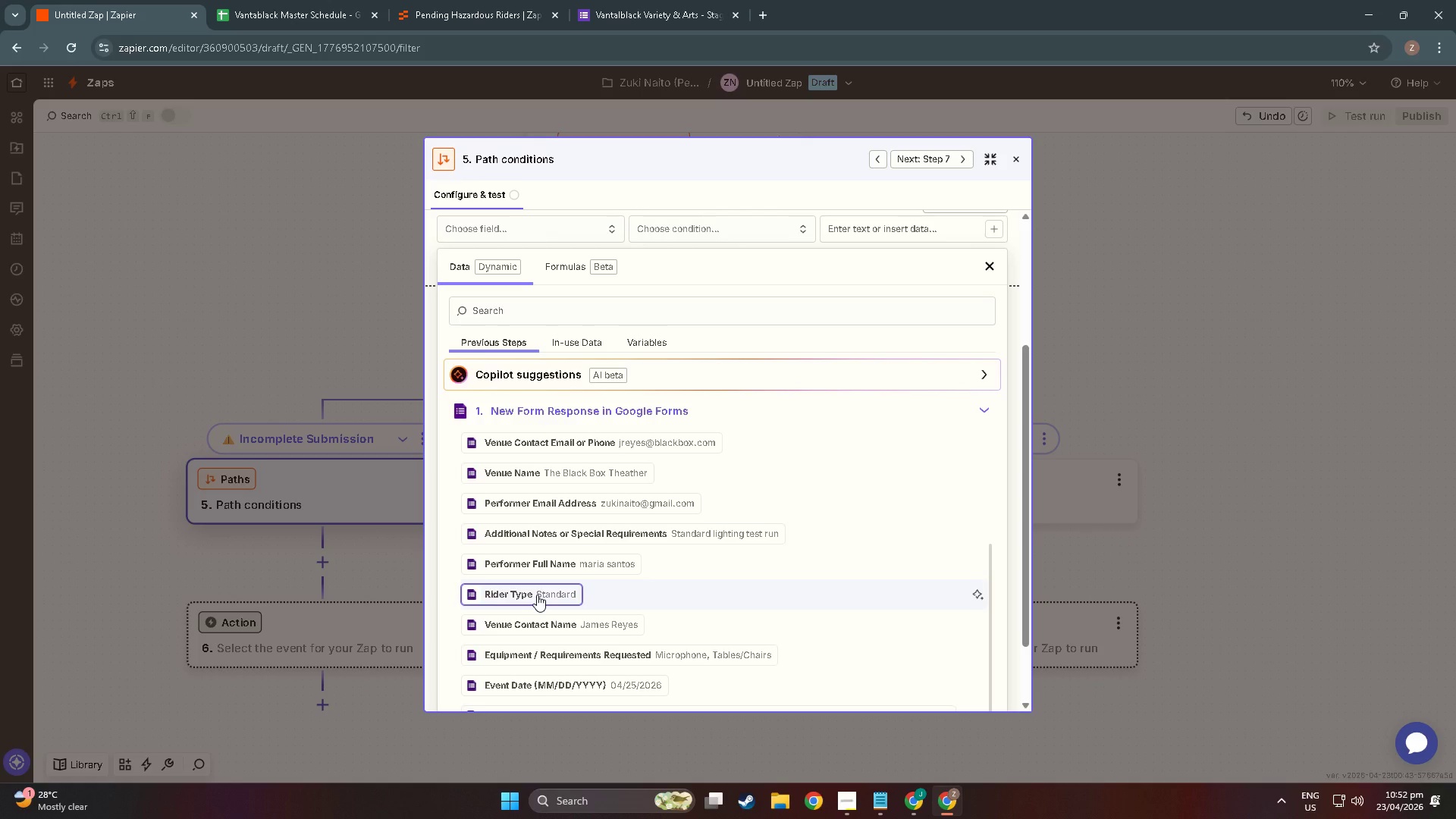 
left_click([569, 682])
 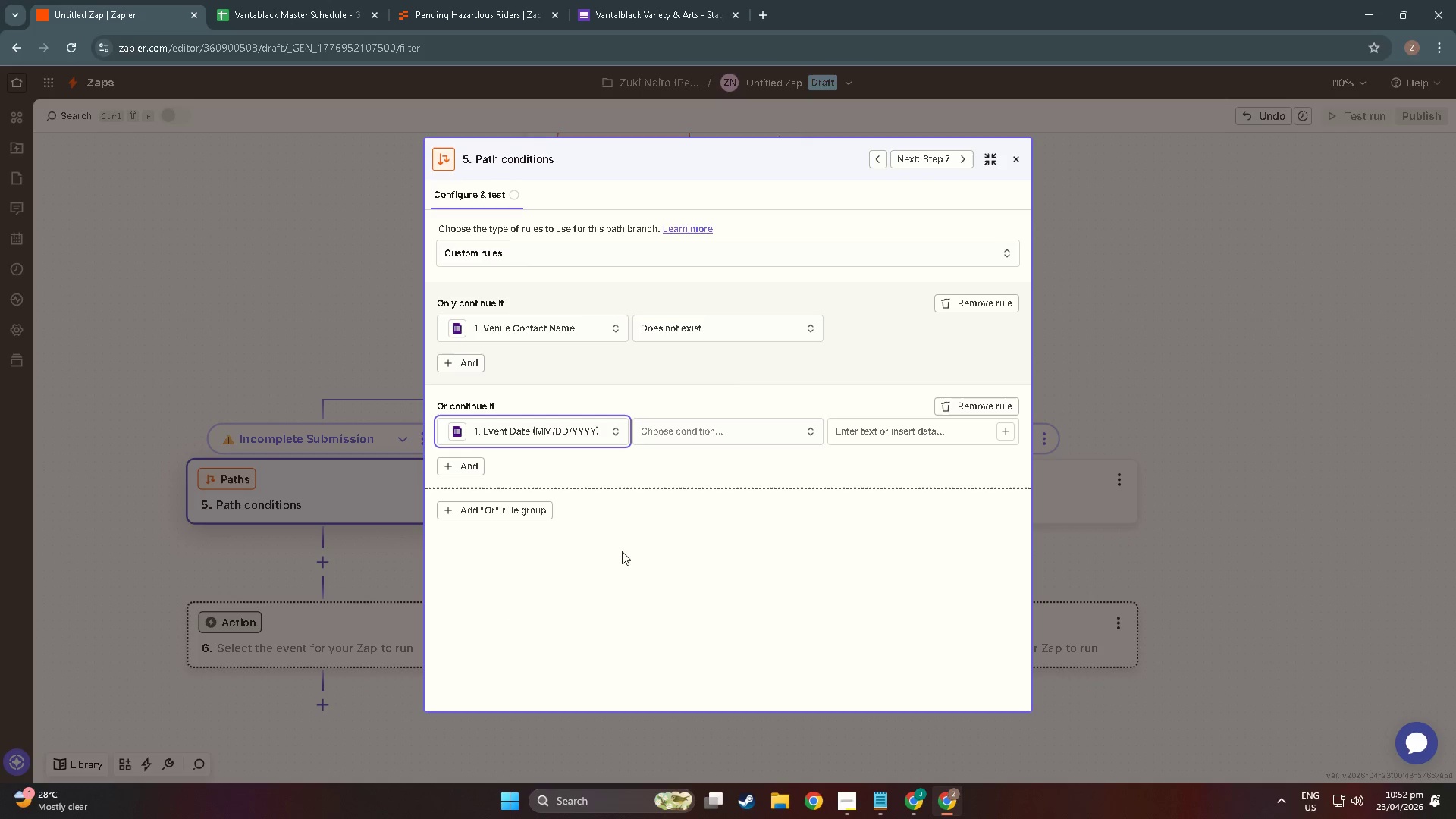 
left_click([689, 422])
 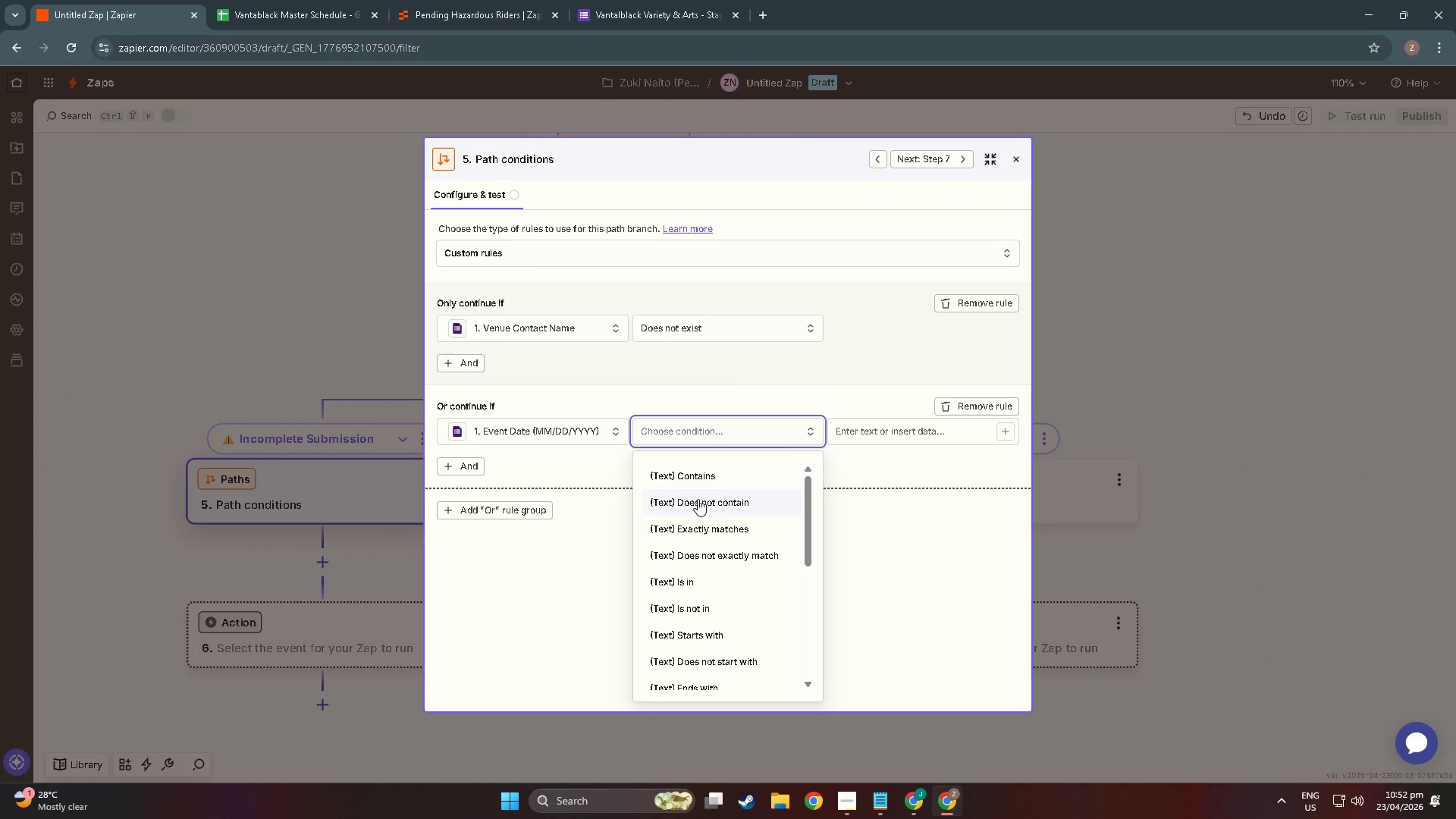 
left_click([698, 499])
 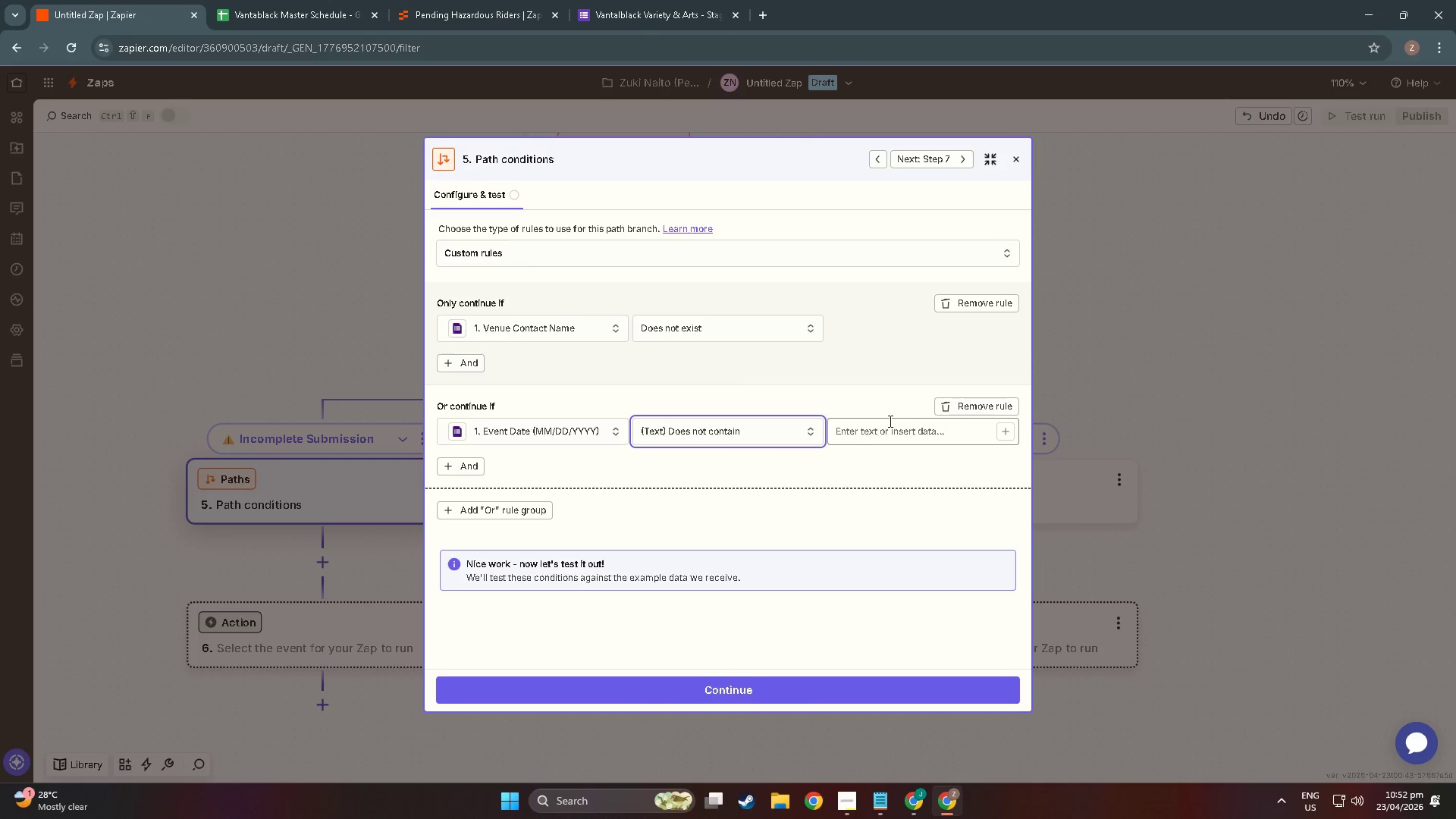 
left_click([890, 420])
 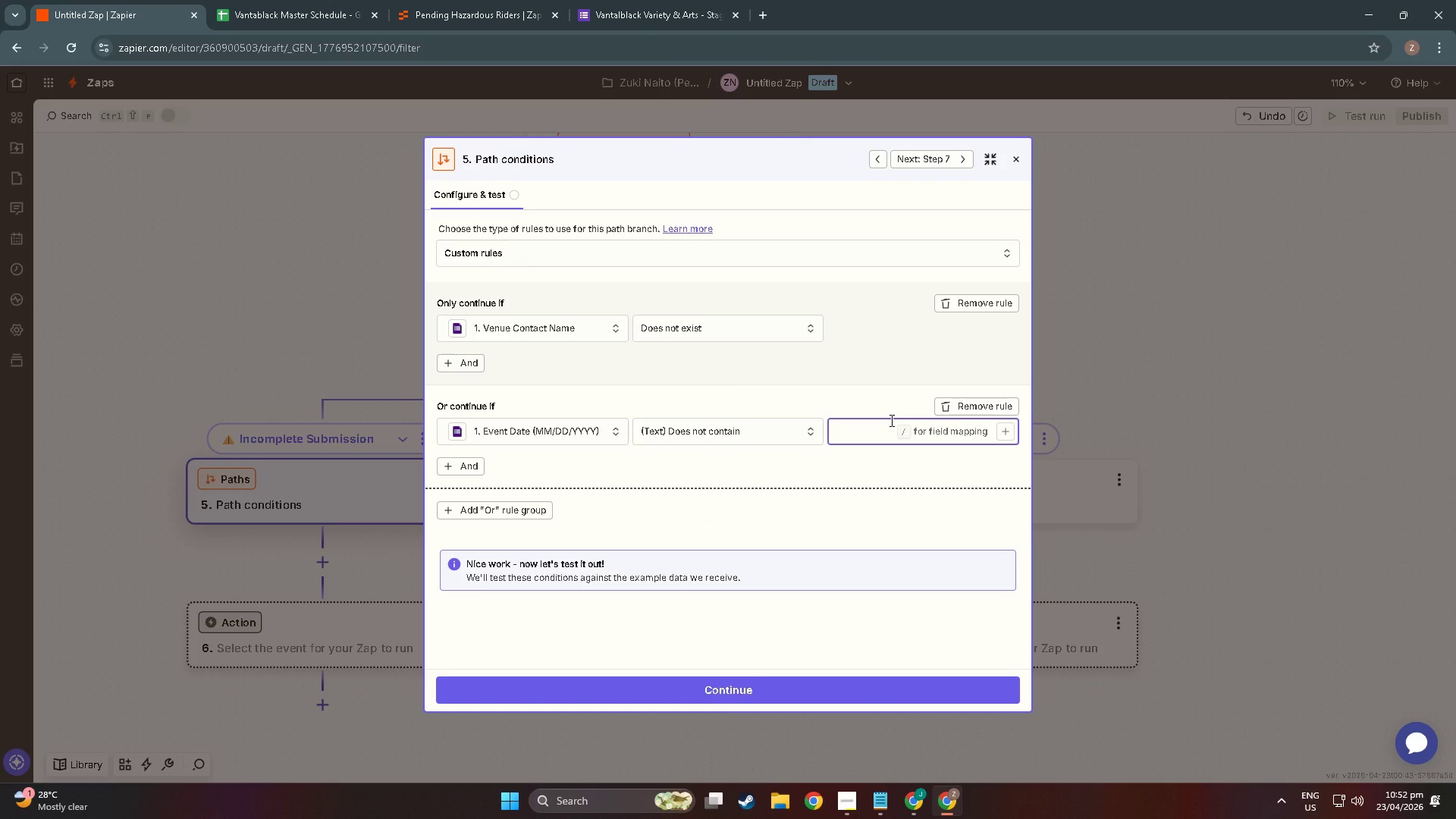 
key(Slash)
 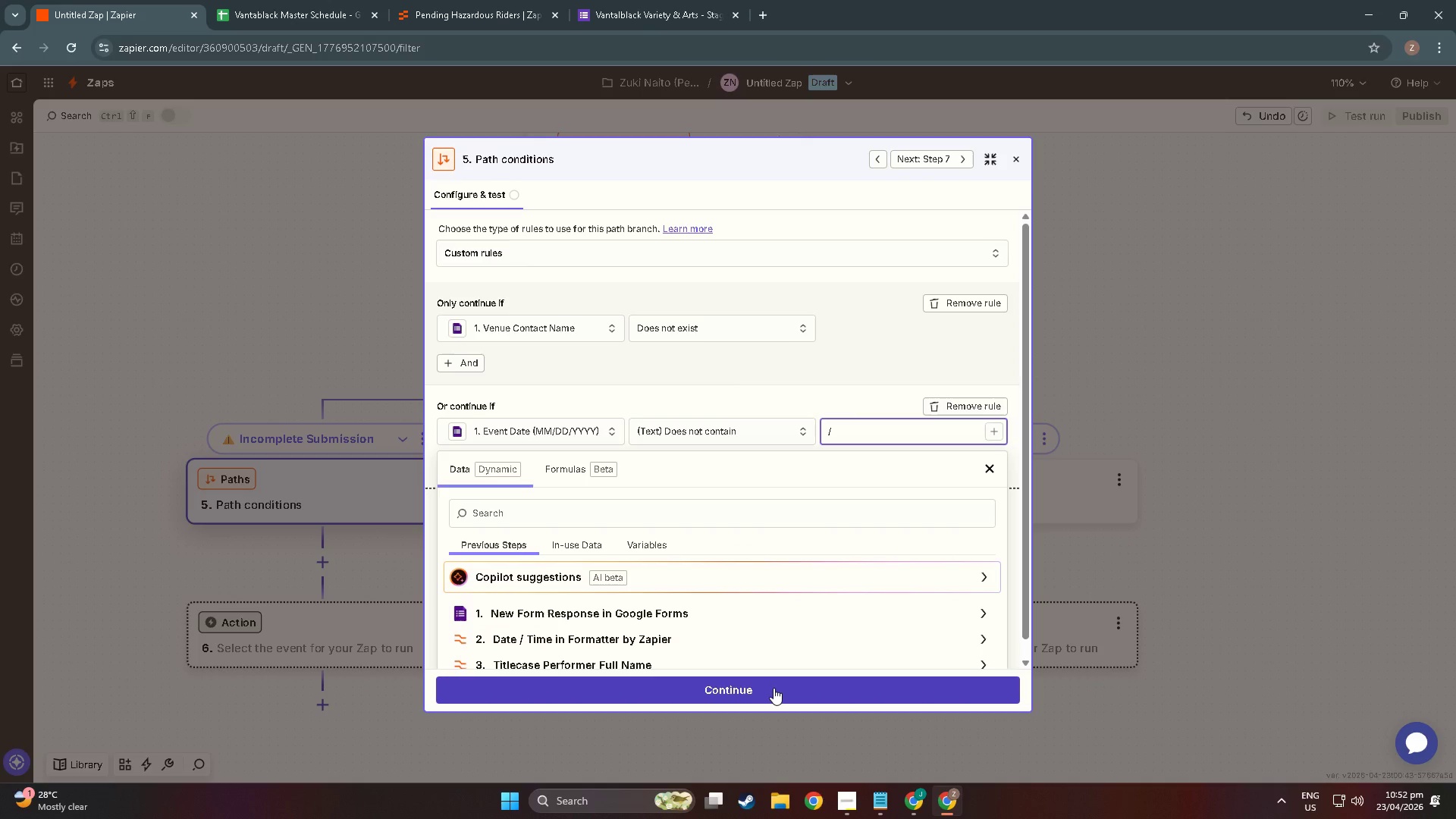 
left_click([774, 688])
 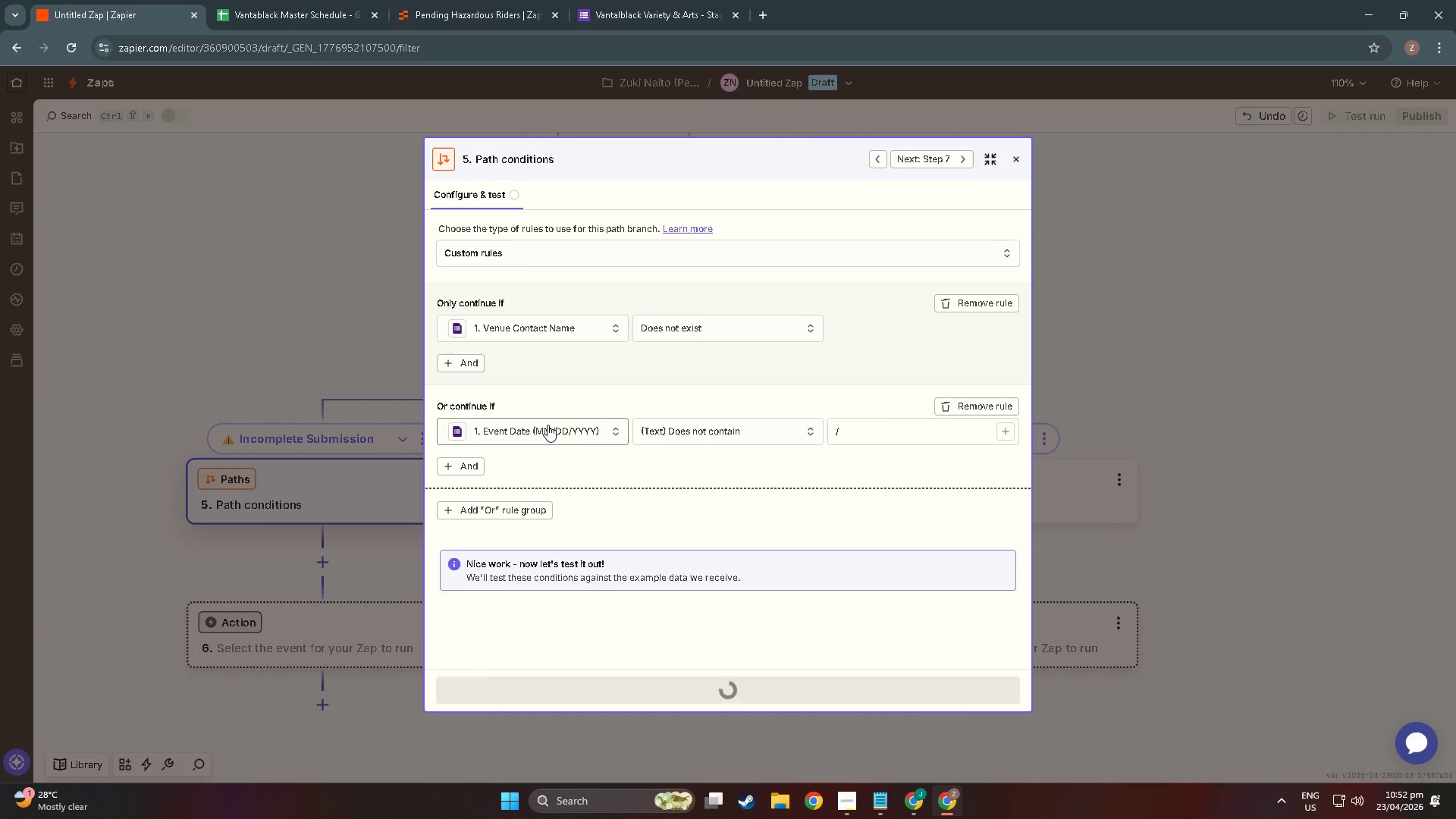 
scroll: coordinate [622, 552], scroll_direction: down, amount: 7.0
 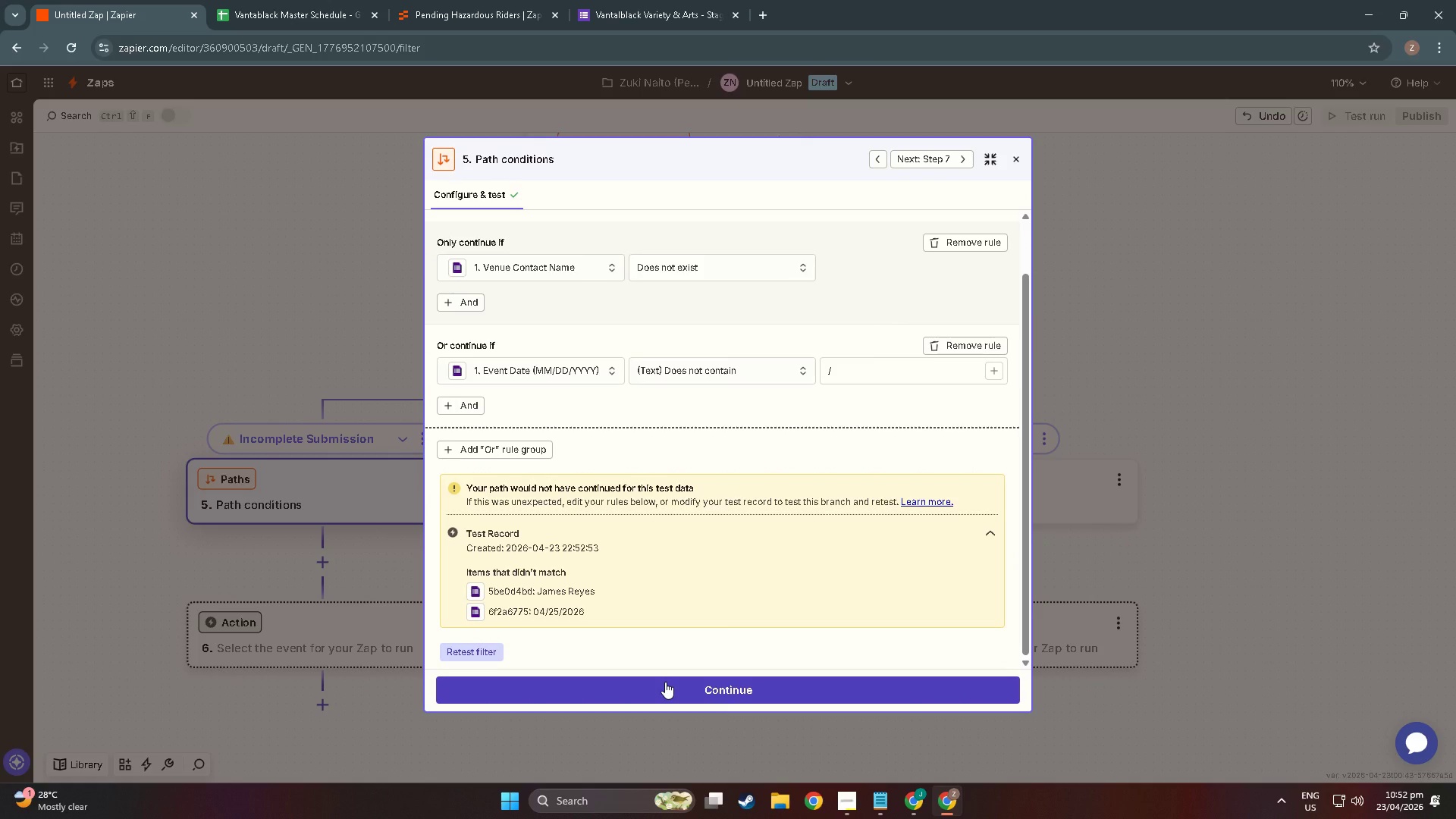 
wait(6.06)
 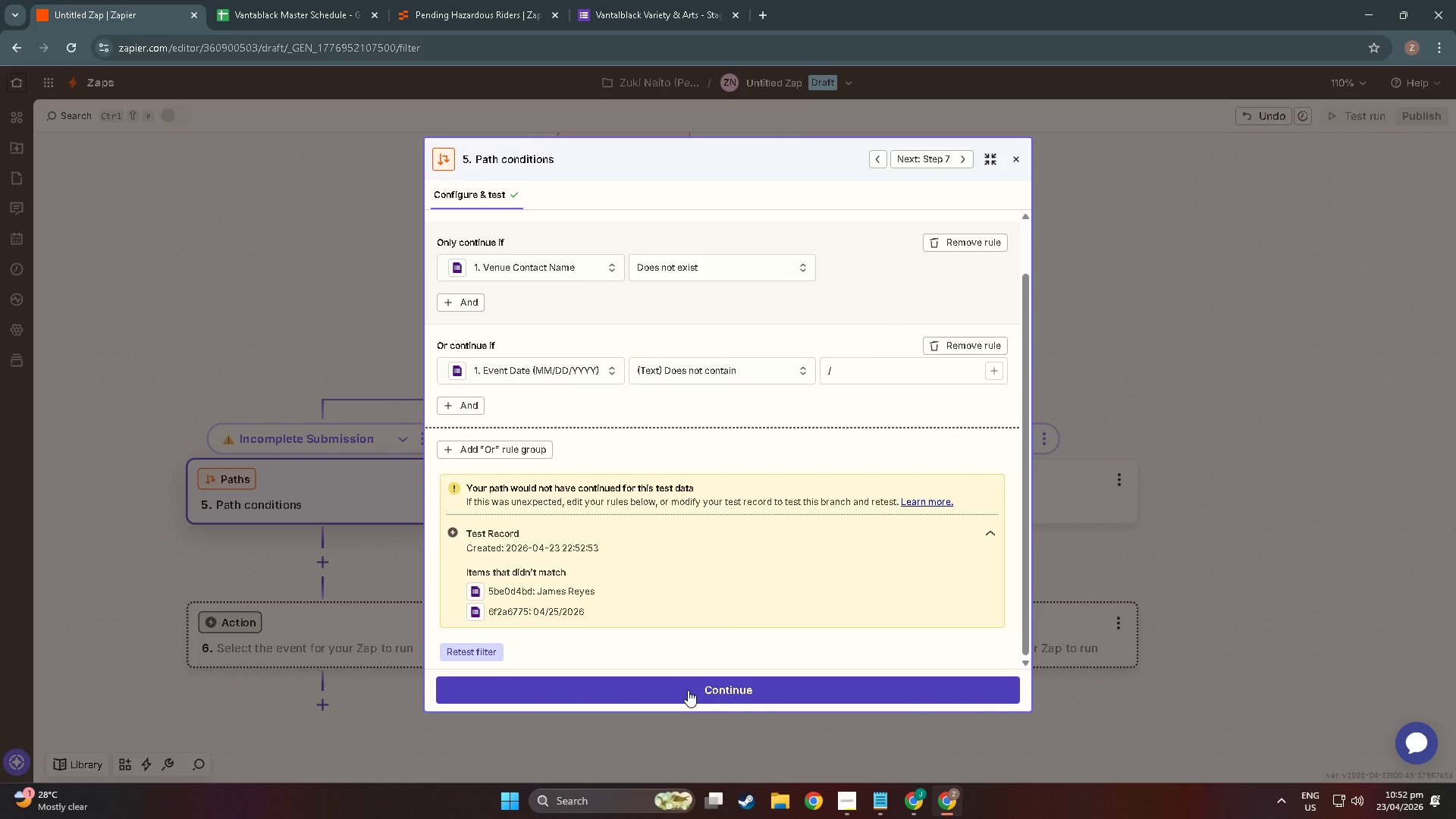 
left_click([667, 682])
 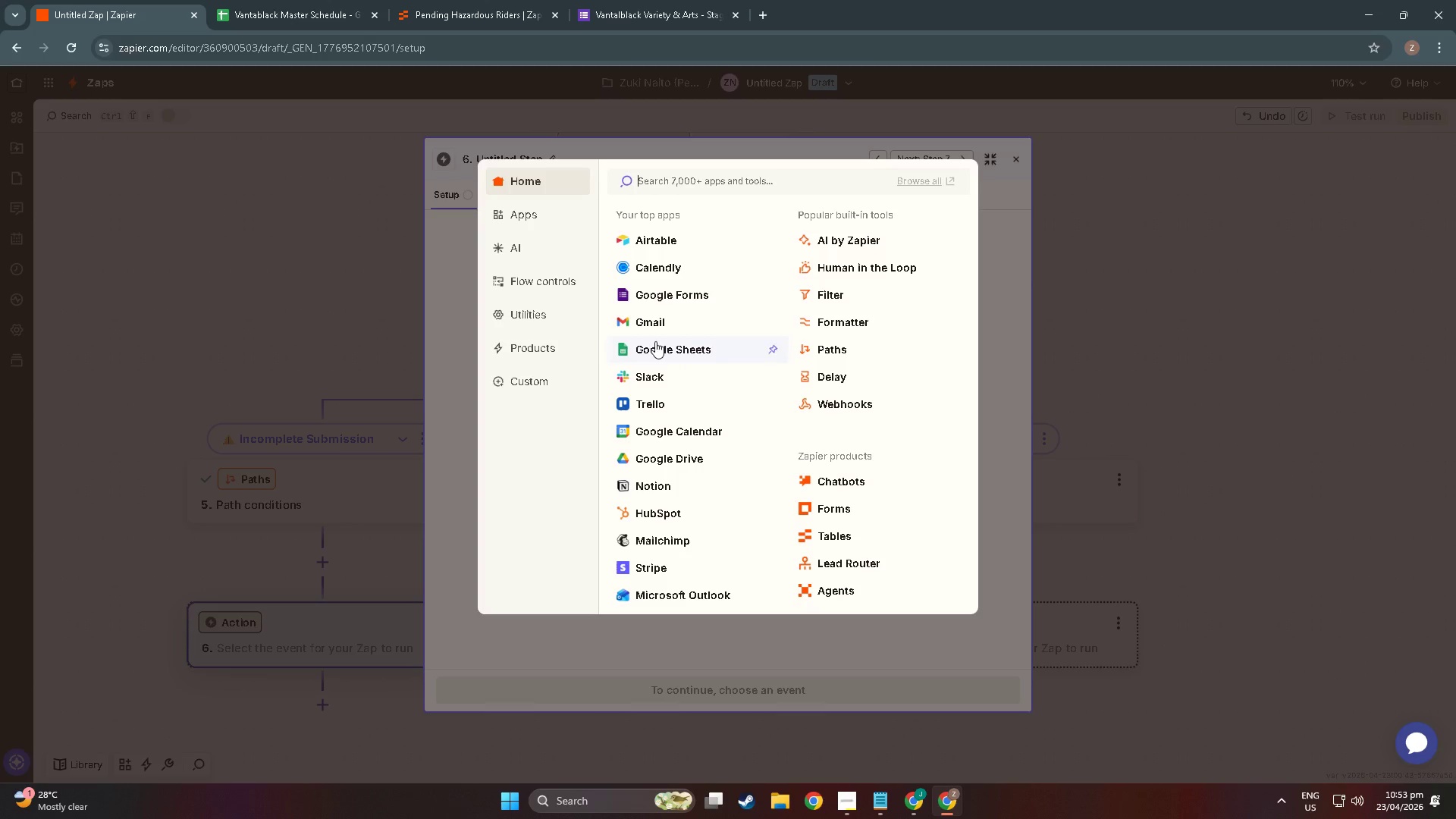 
left_click([672, 311])
 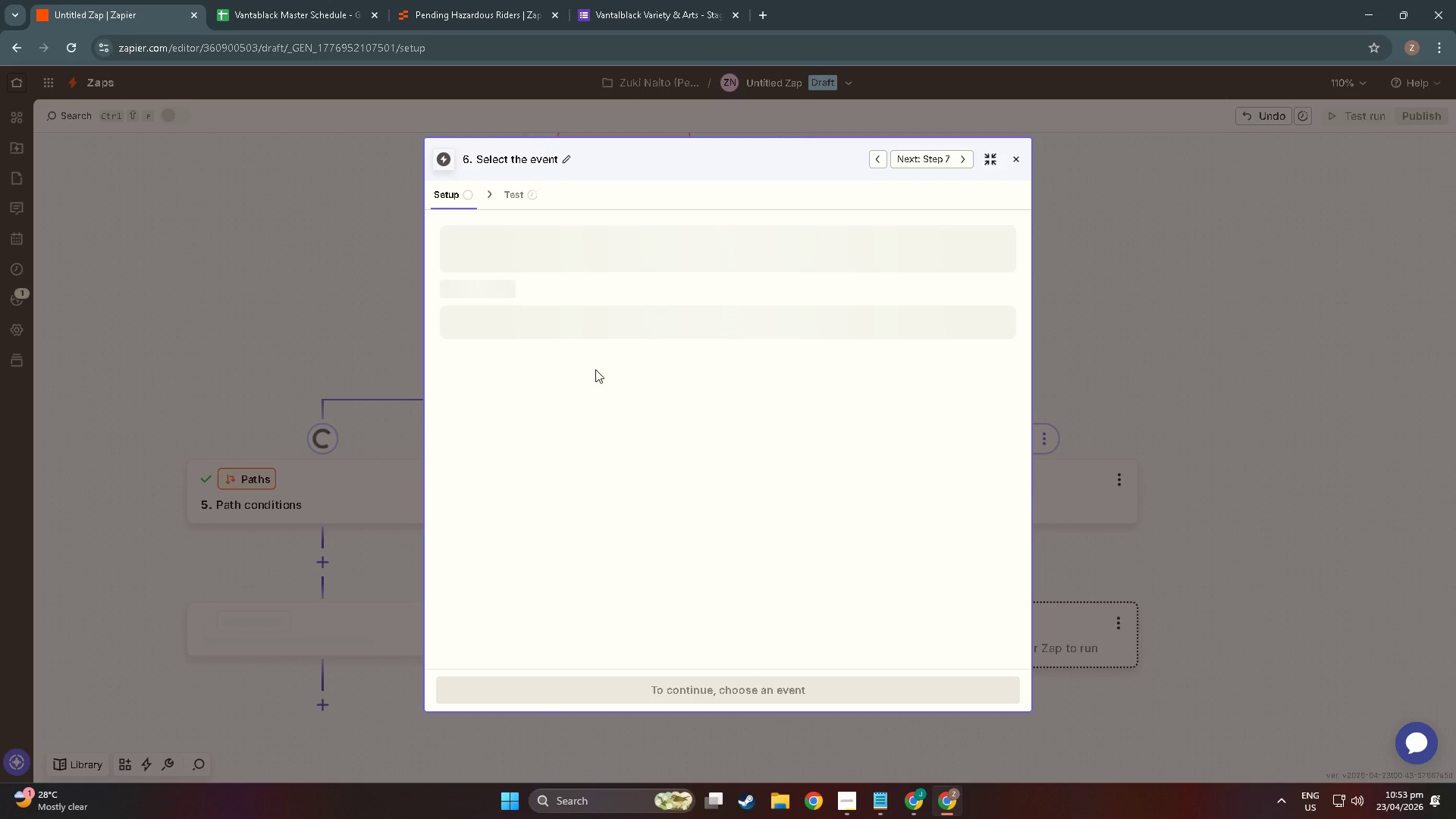 
key(Alt+Tab)
 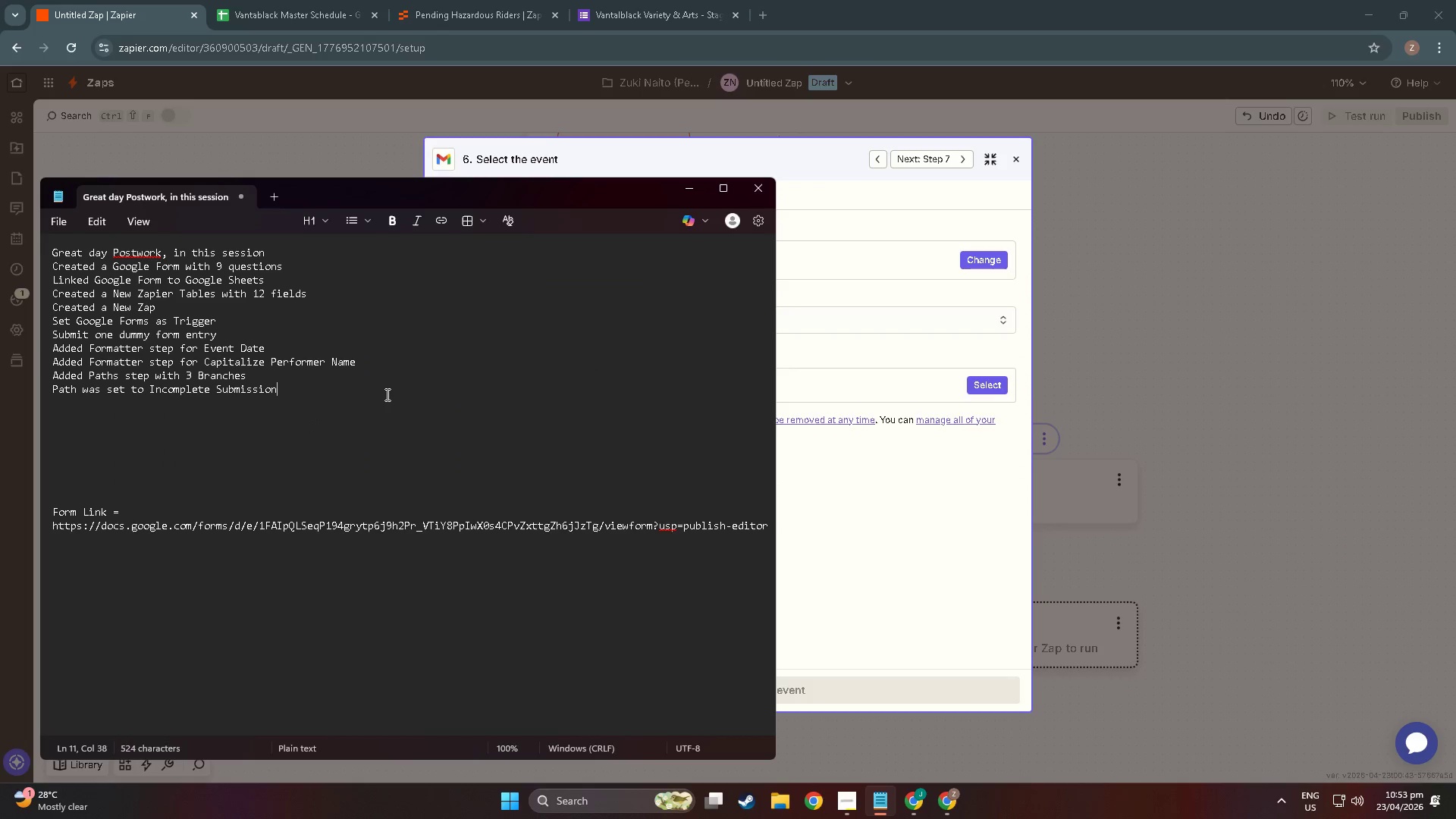 
key(NumpadEnter)
type(a)
key(Backspace)
type(Added Gnai)
key(Backspace)
key(Backspace)
key(Backspace)
type(mail Send Email Step under Path A)
 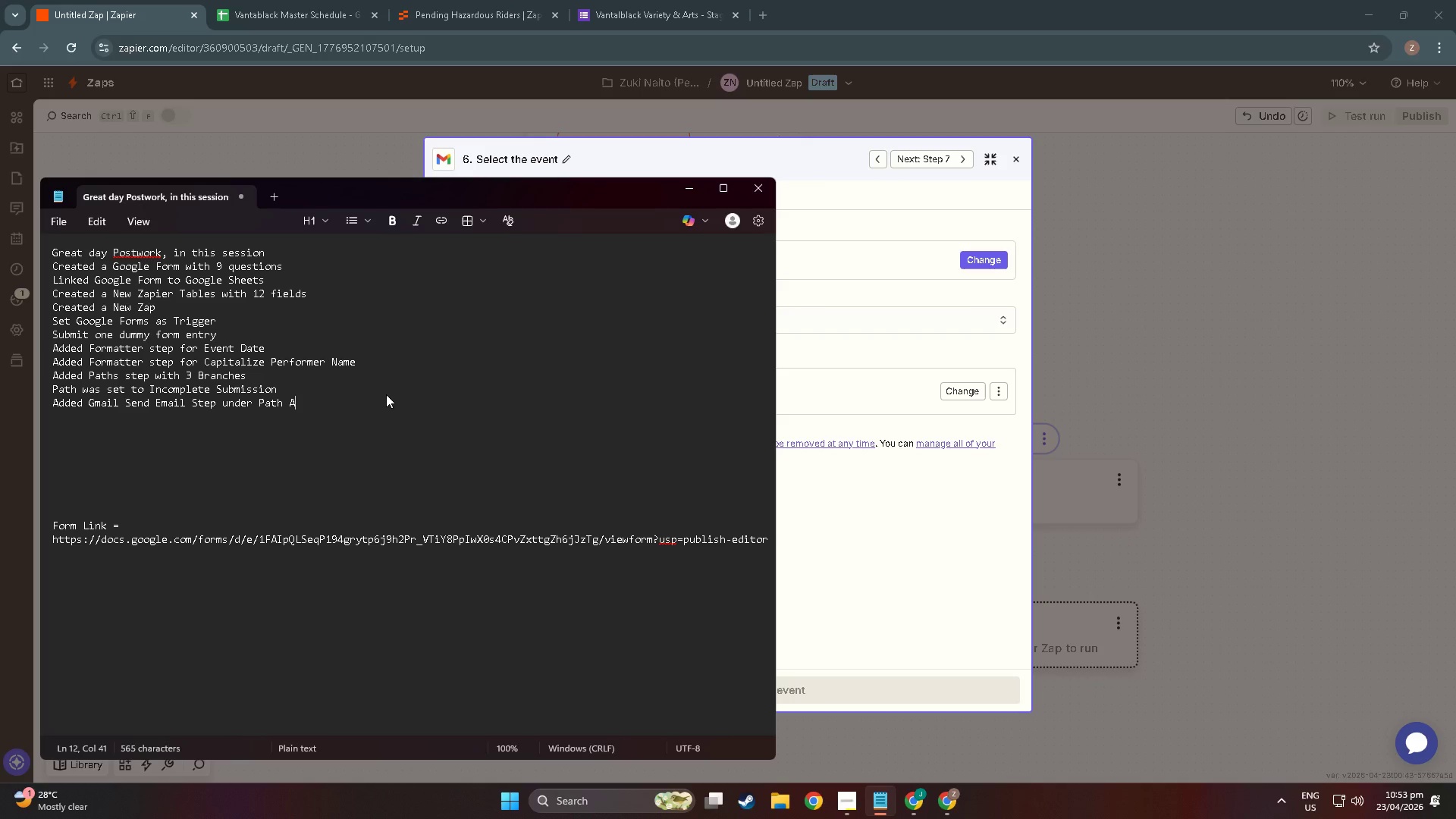 
key(Enter)
 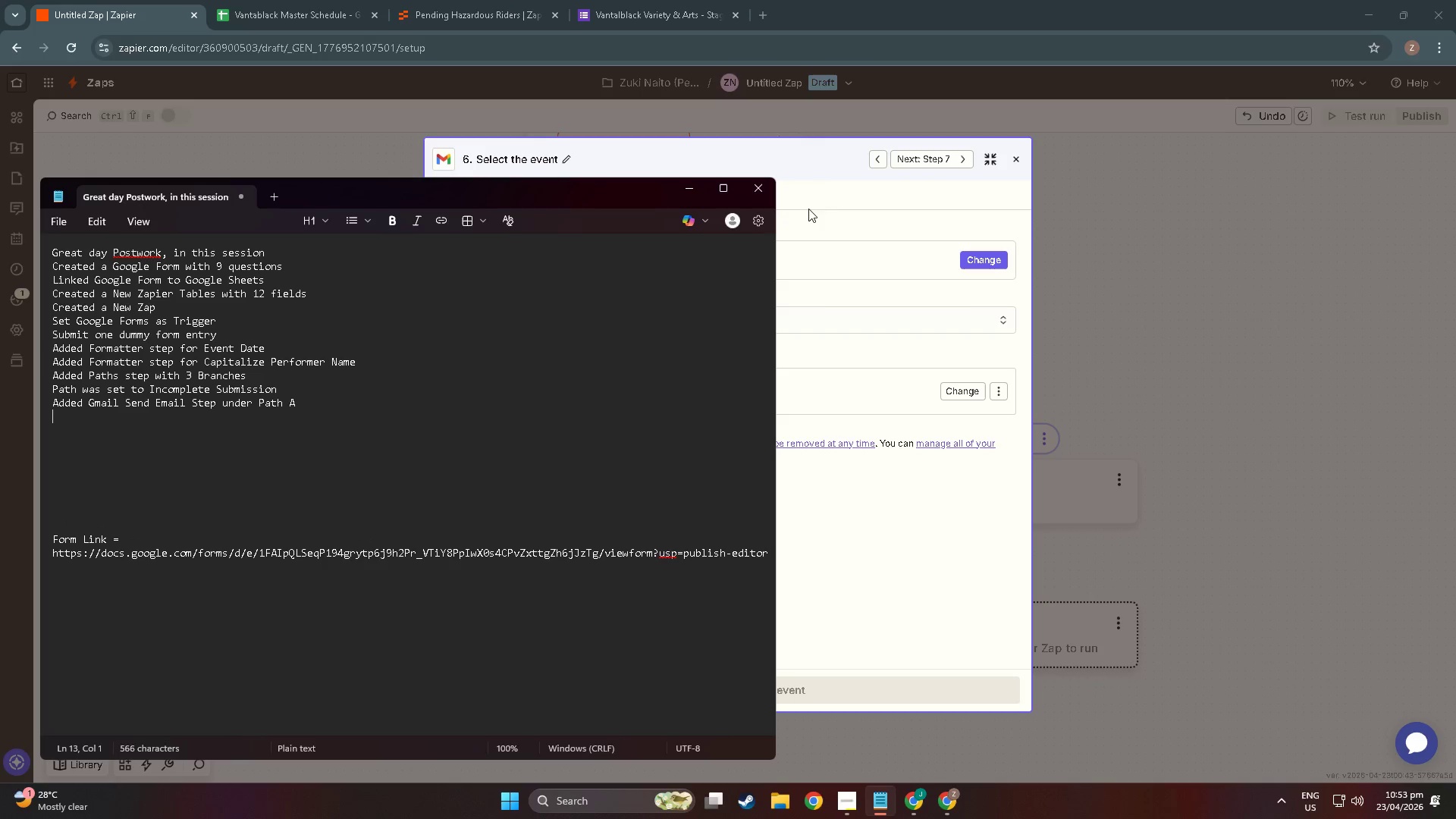 
left_click([824, 164])
 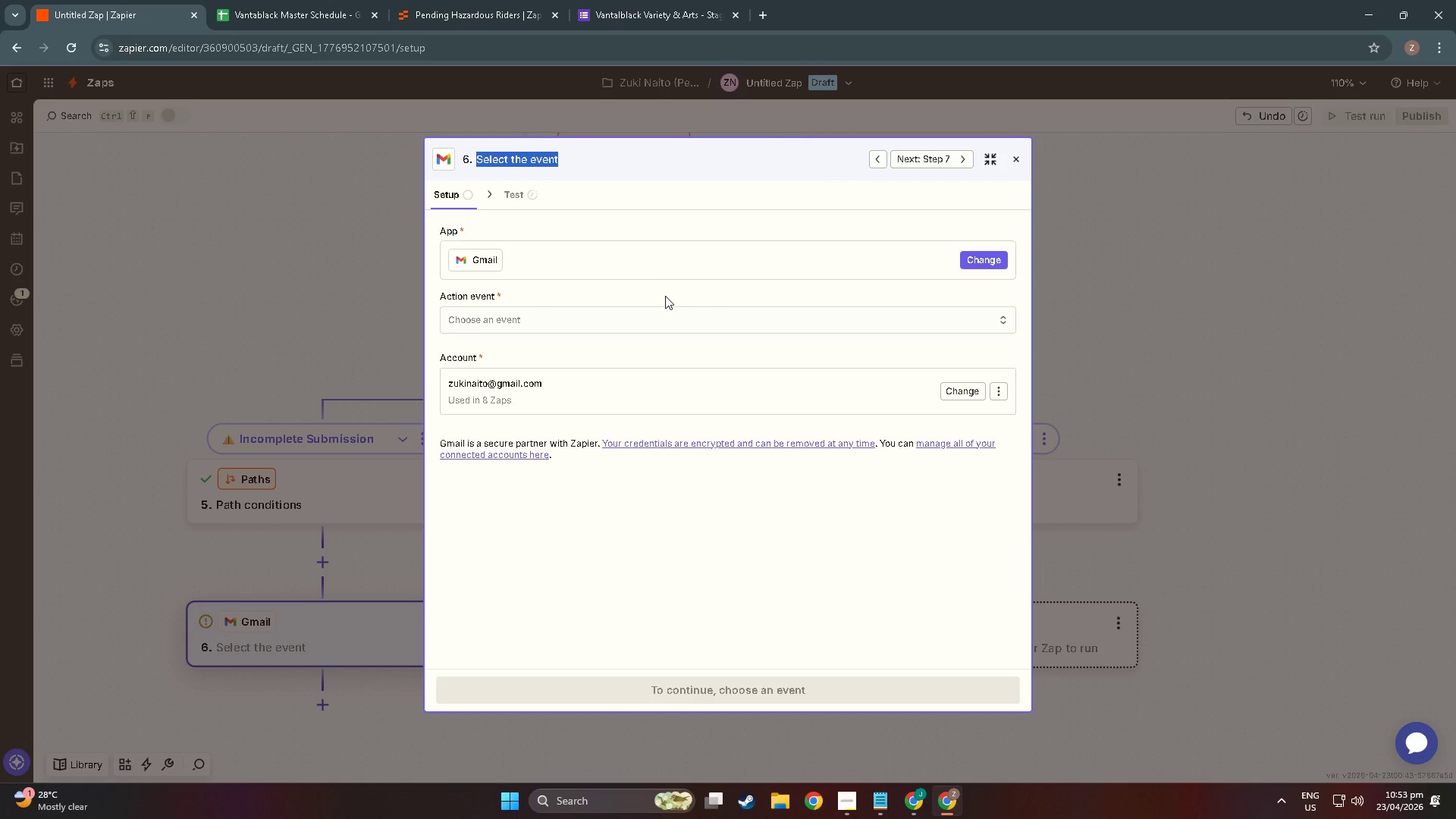 
left_click([669, 318])
 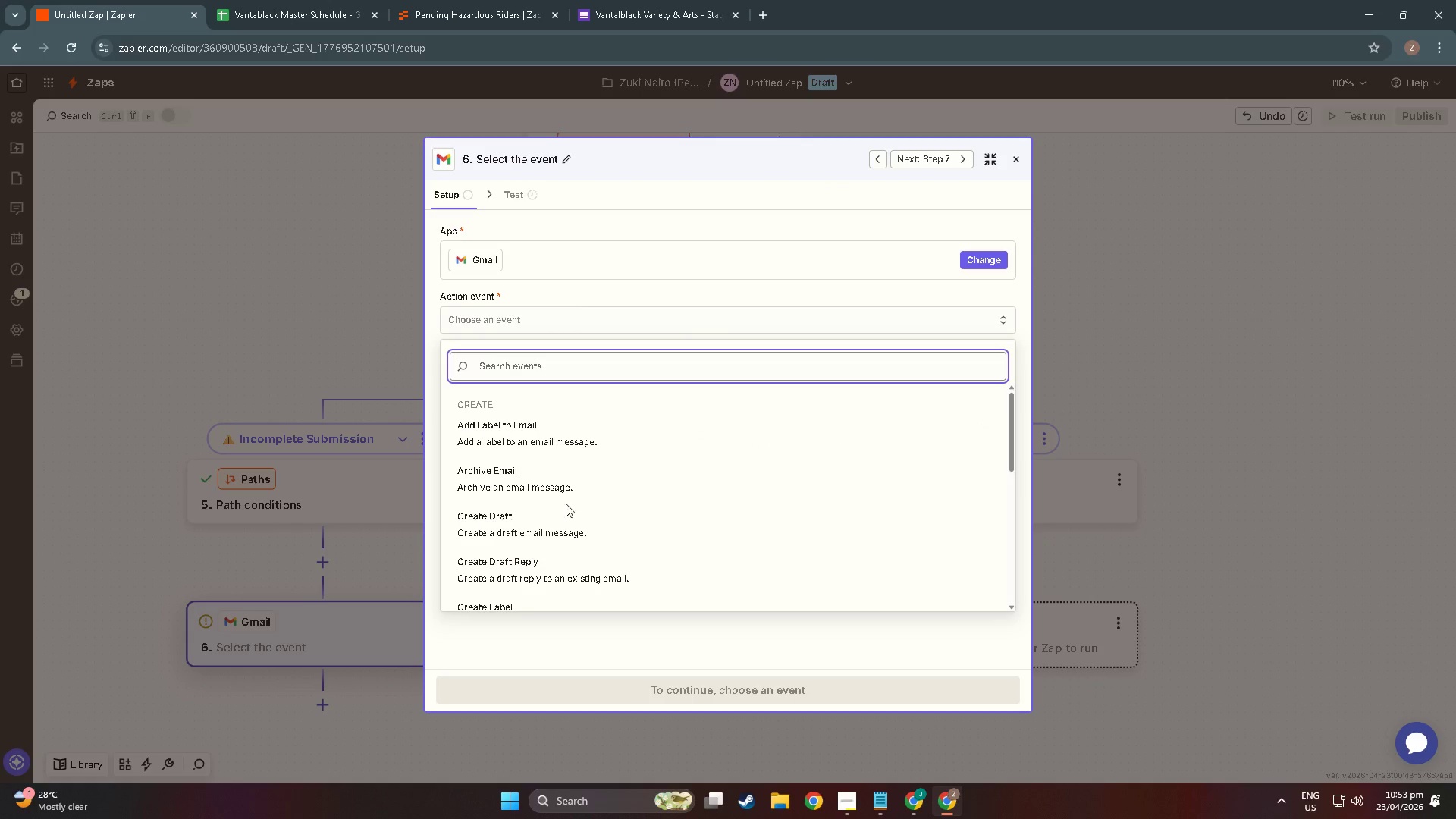 
scroll: coordinate [557, 528], scroll_direction: down, amount: 5.0
 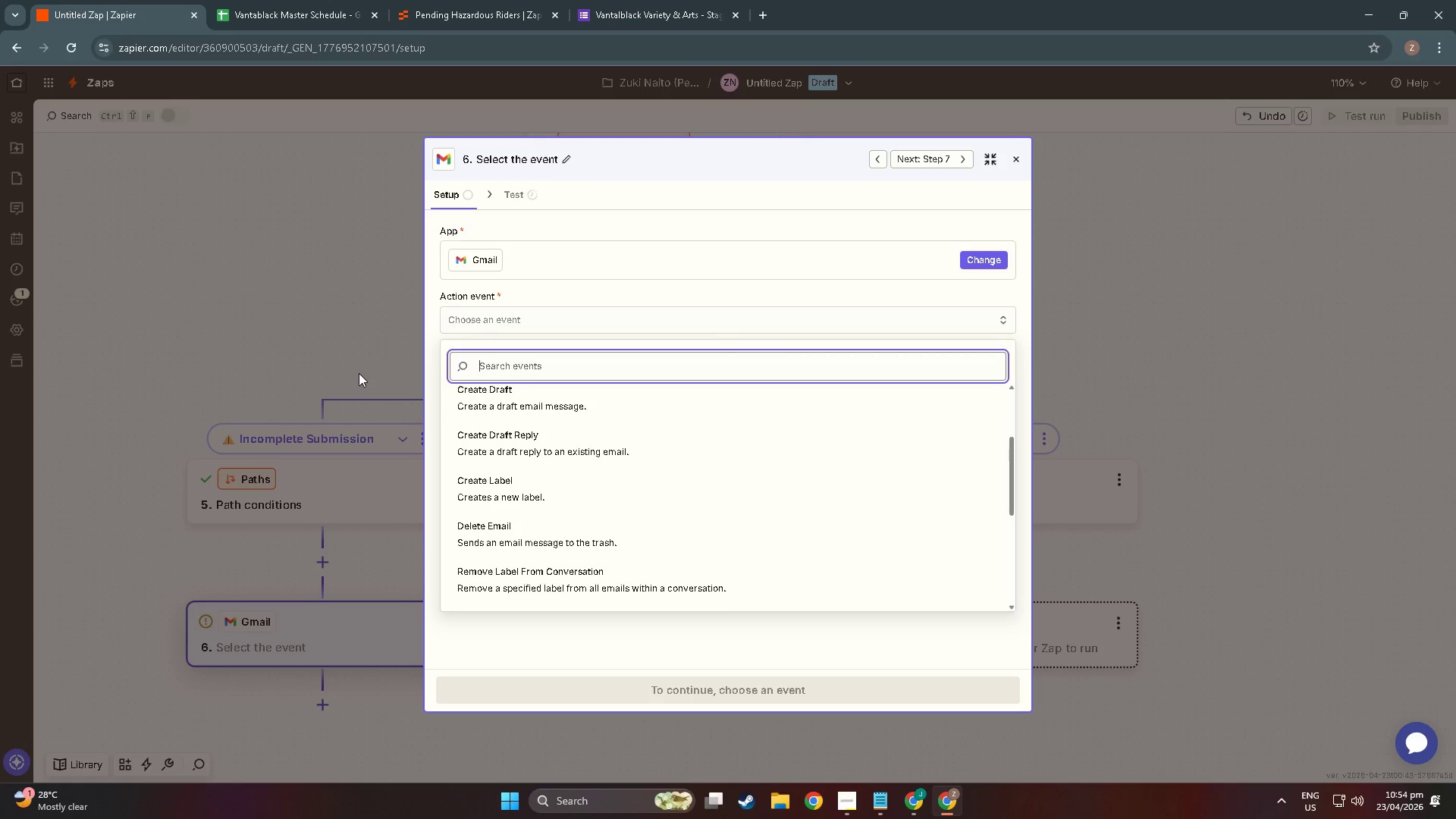 
wait(49.78)
 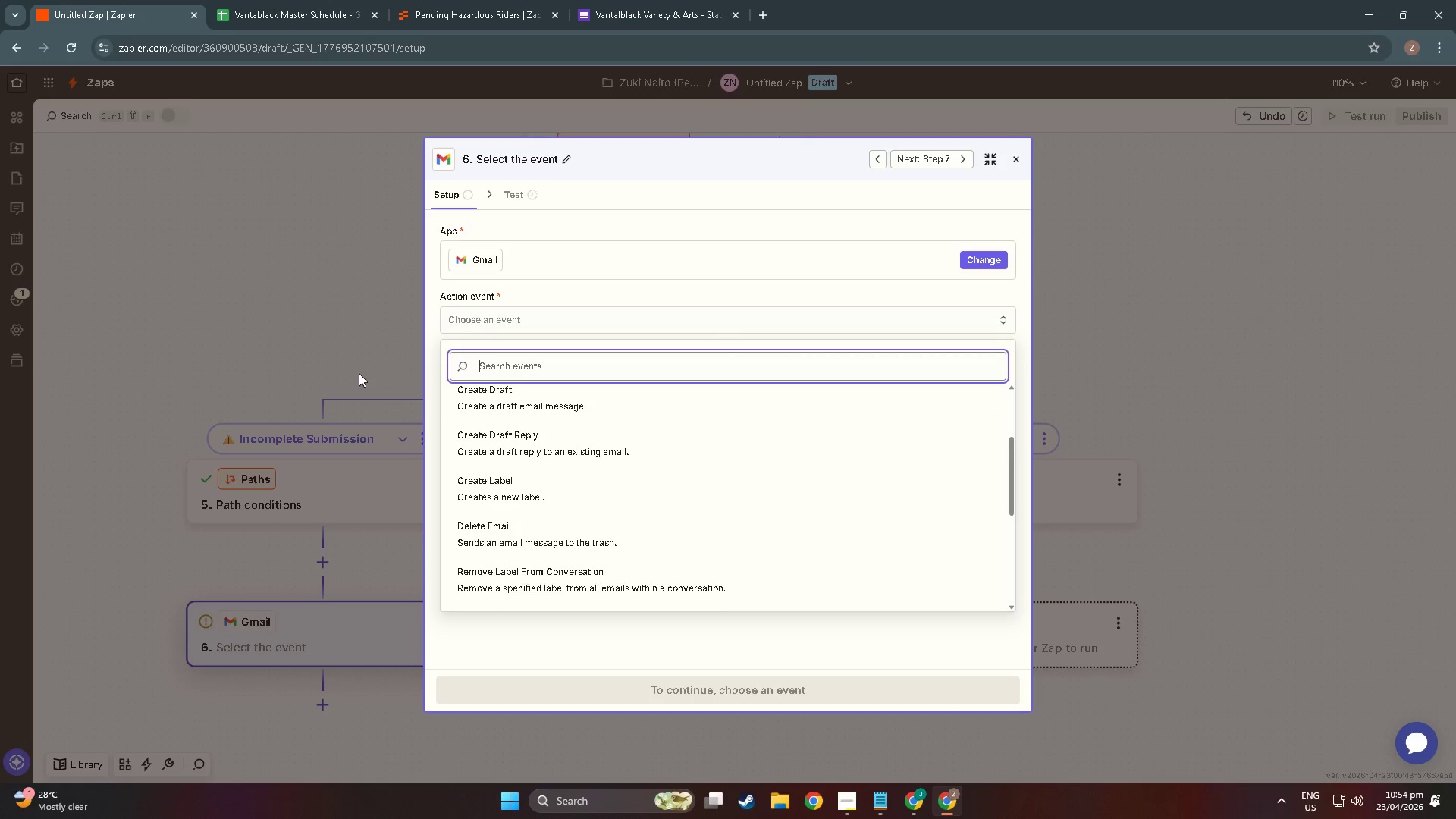 
scroll: coordinate [532, 494], scroll_direction: down, amount: 7.0
 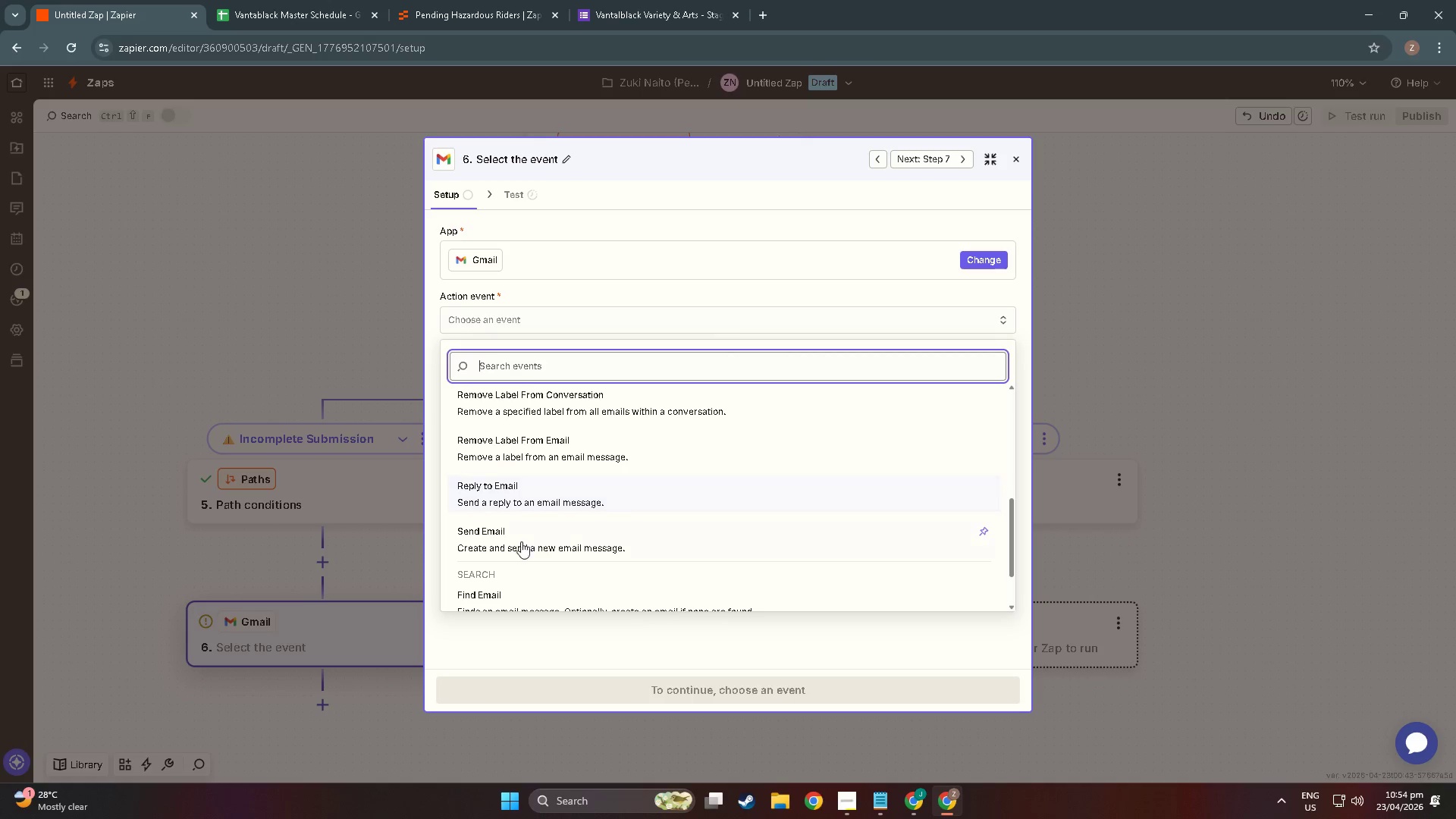 
left_click([521, 543])
 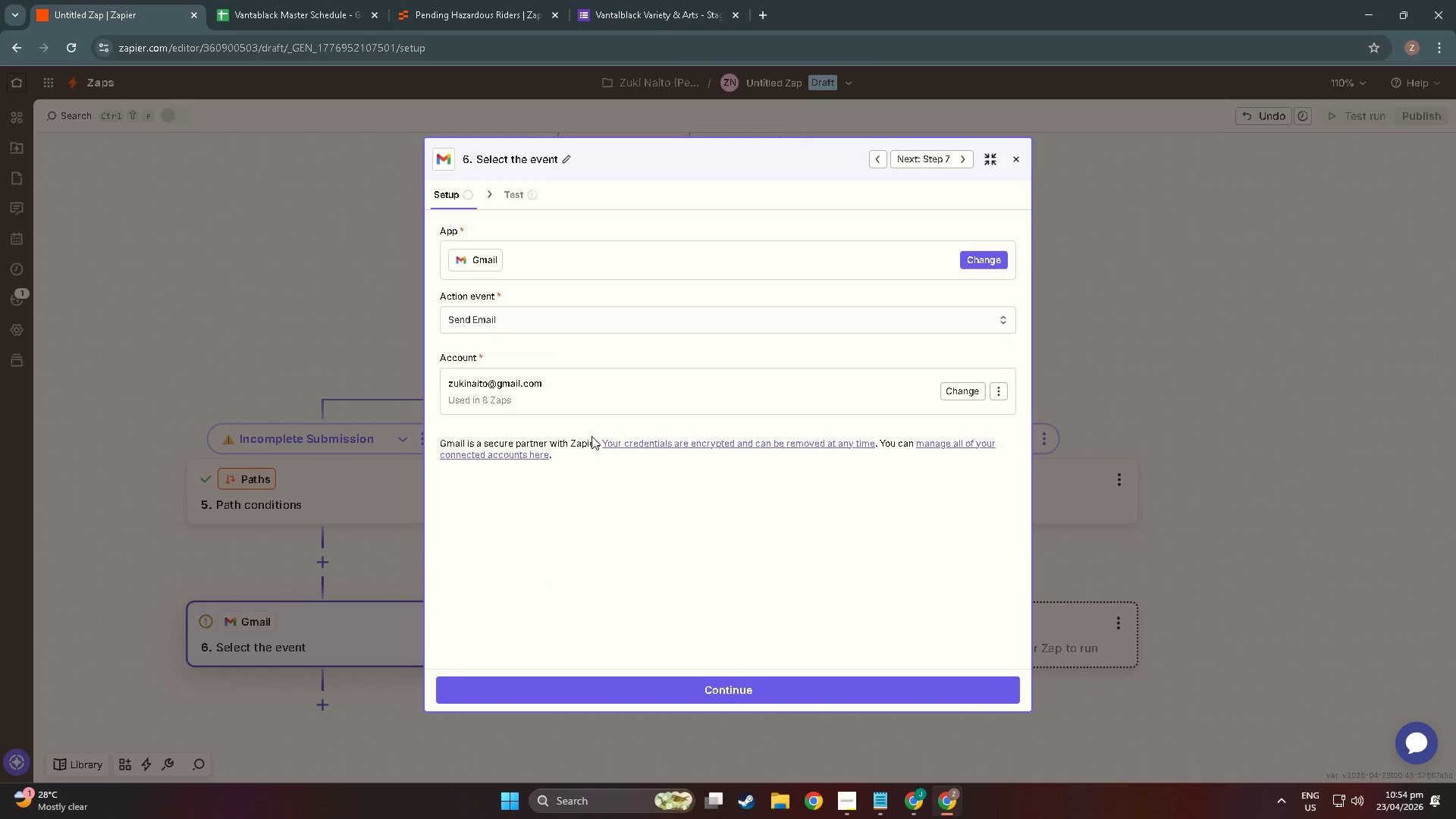 
left_click([768, 698])
 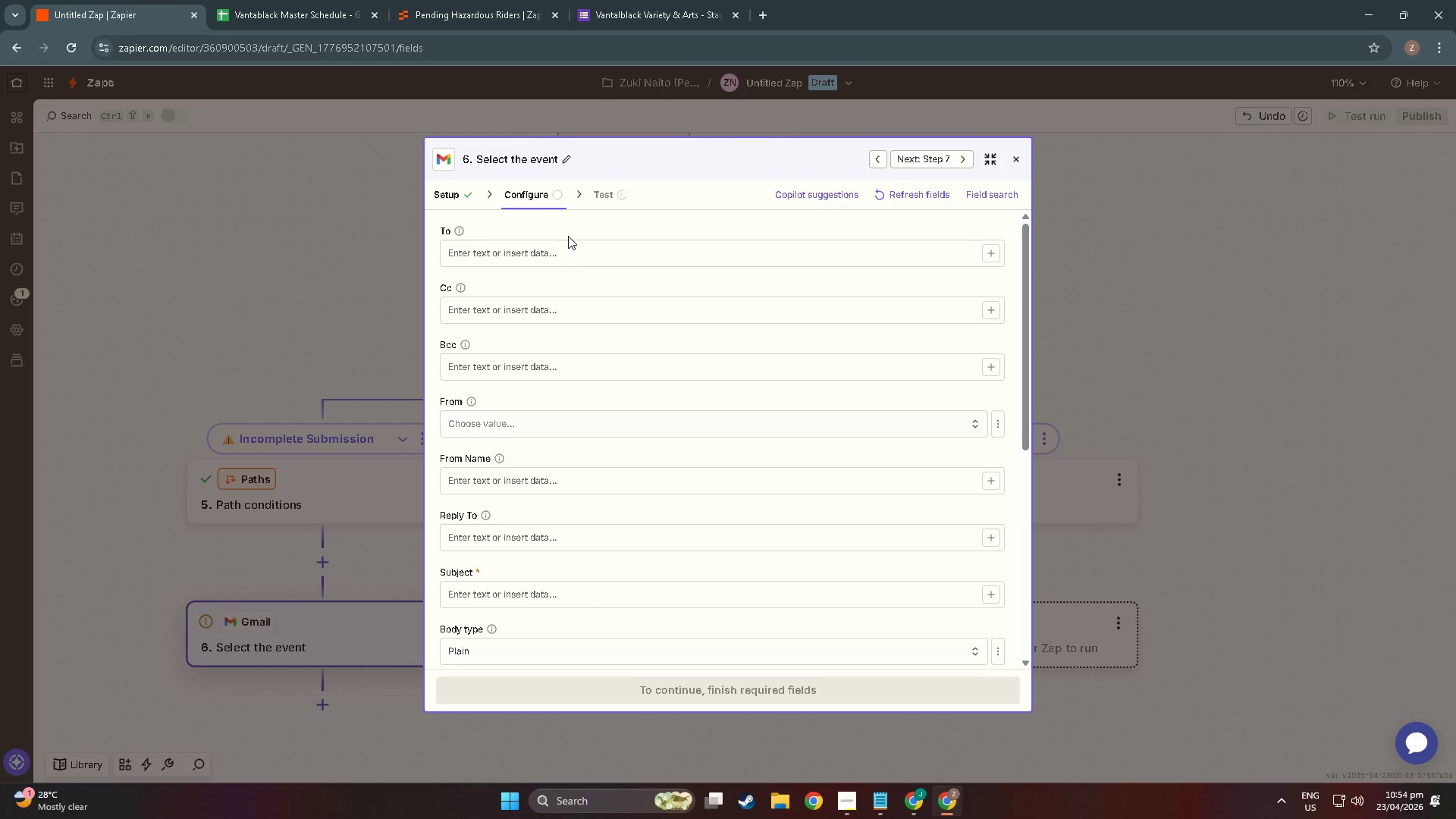 
left_click([494, 256])
 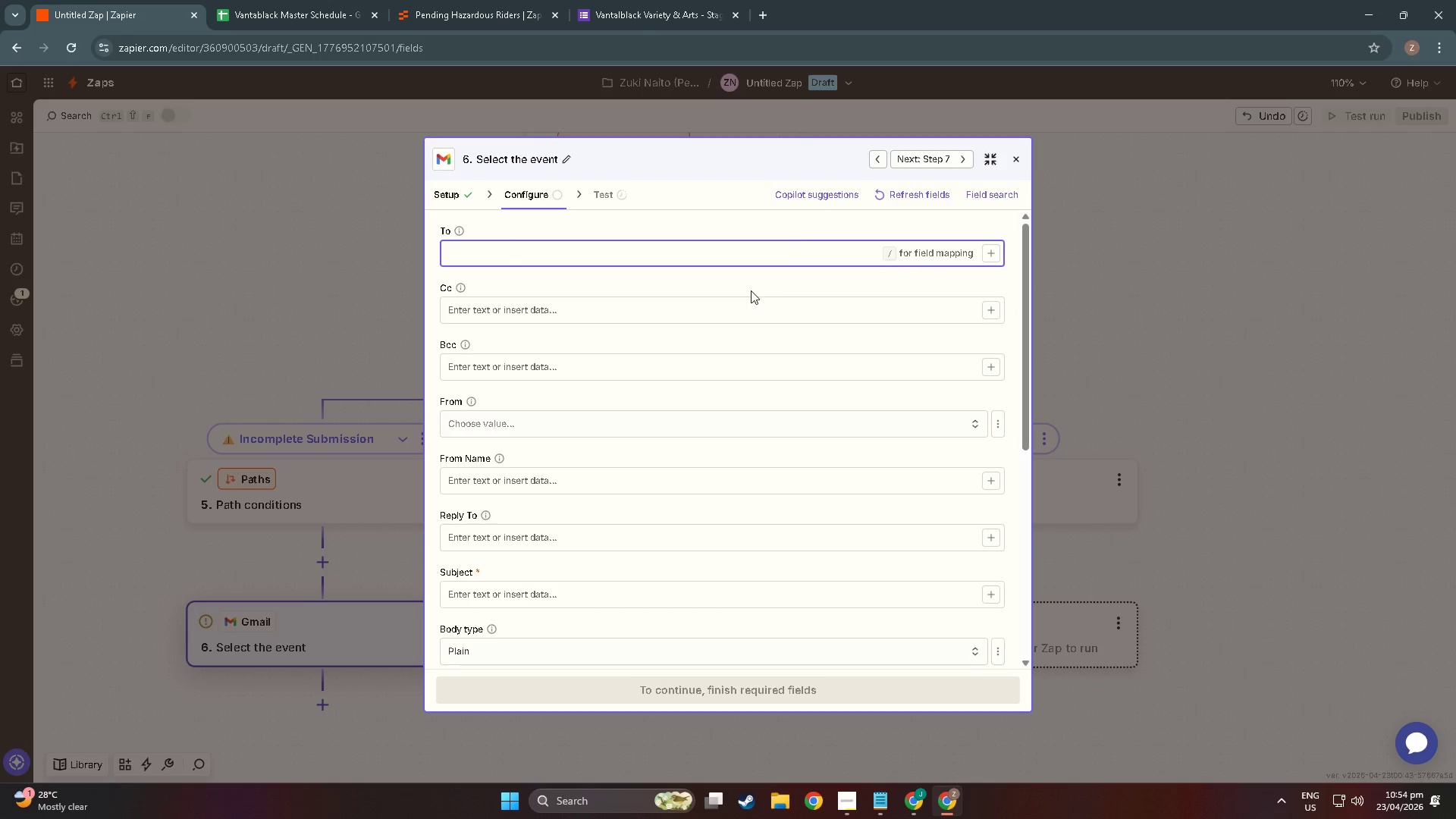 
wait(5.14)
 